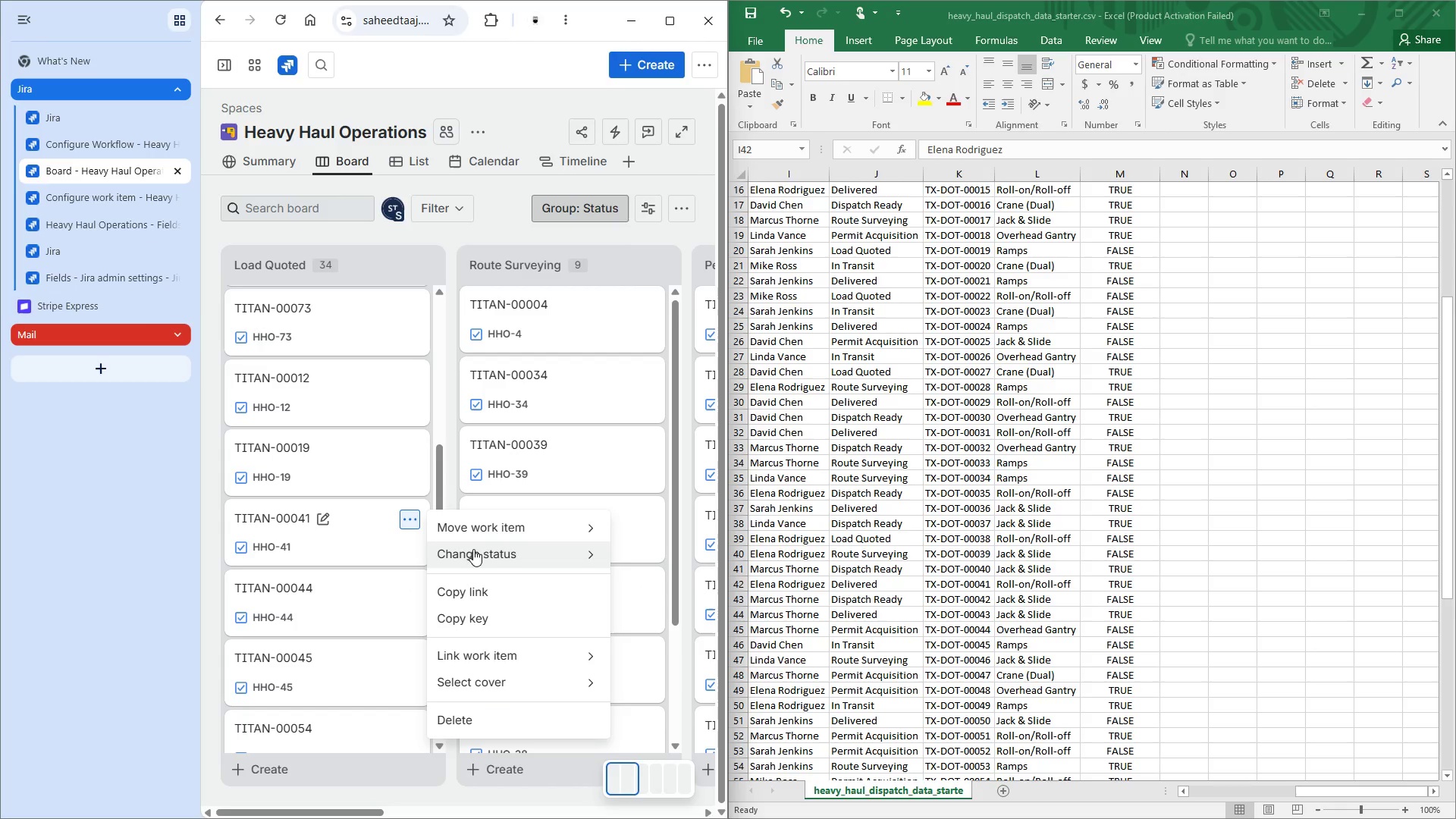 
left_click([483, 553])
 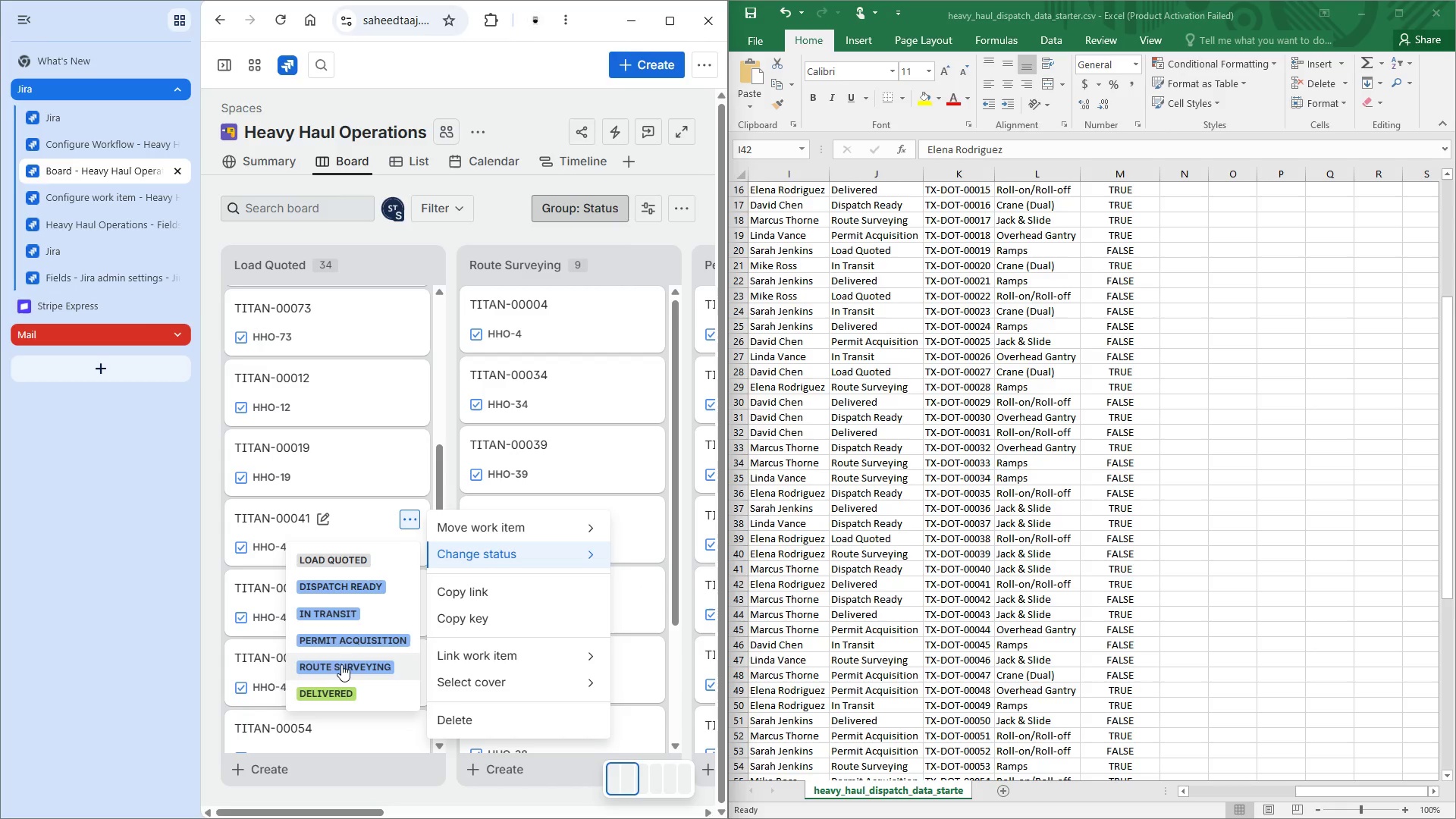 
left_click([328, 692])
 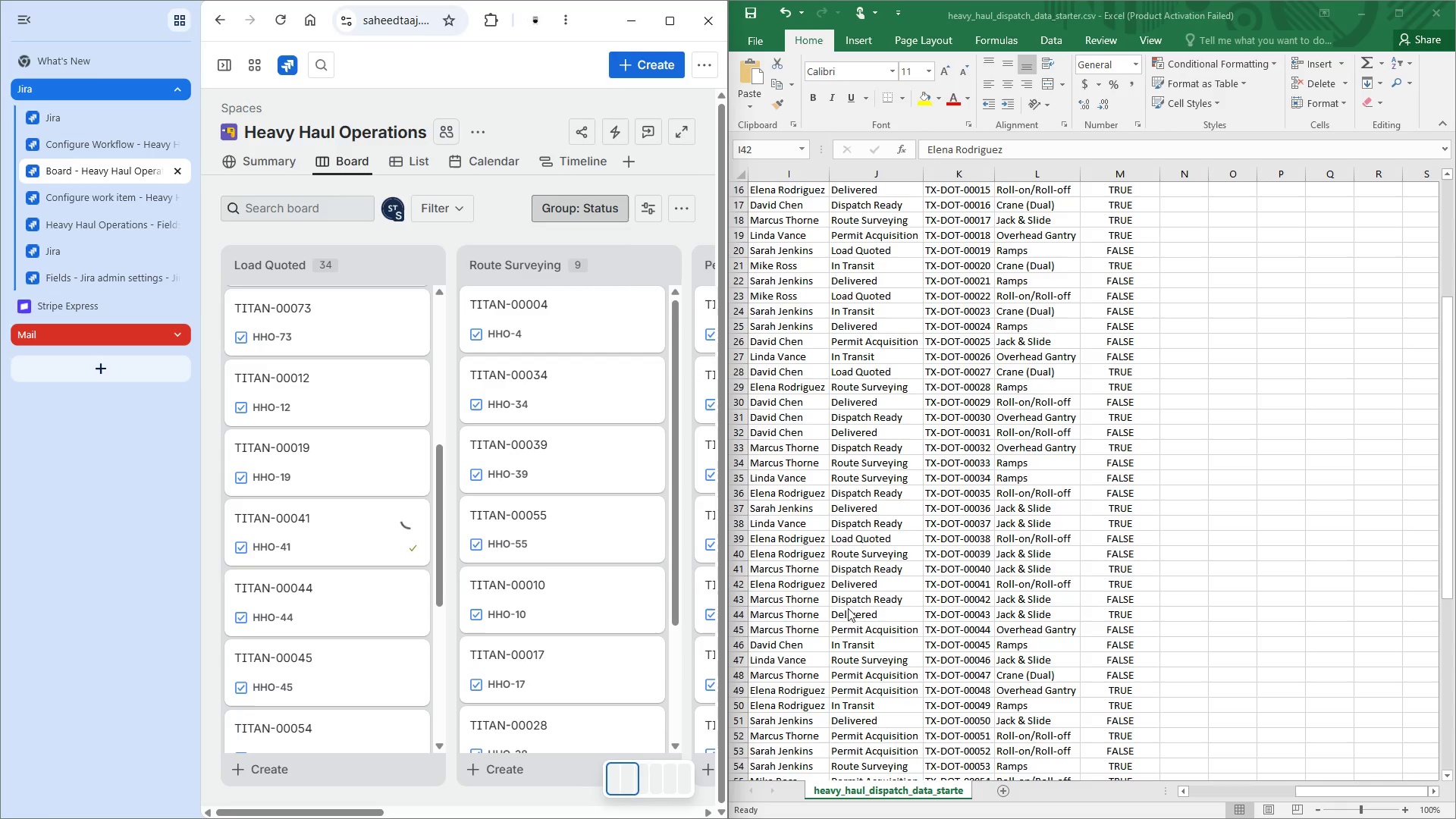 
left_click([778, 632])
 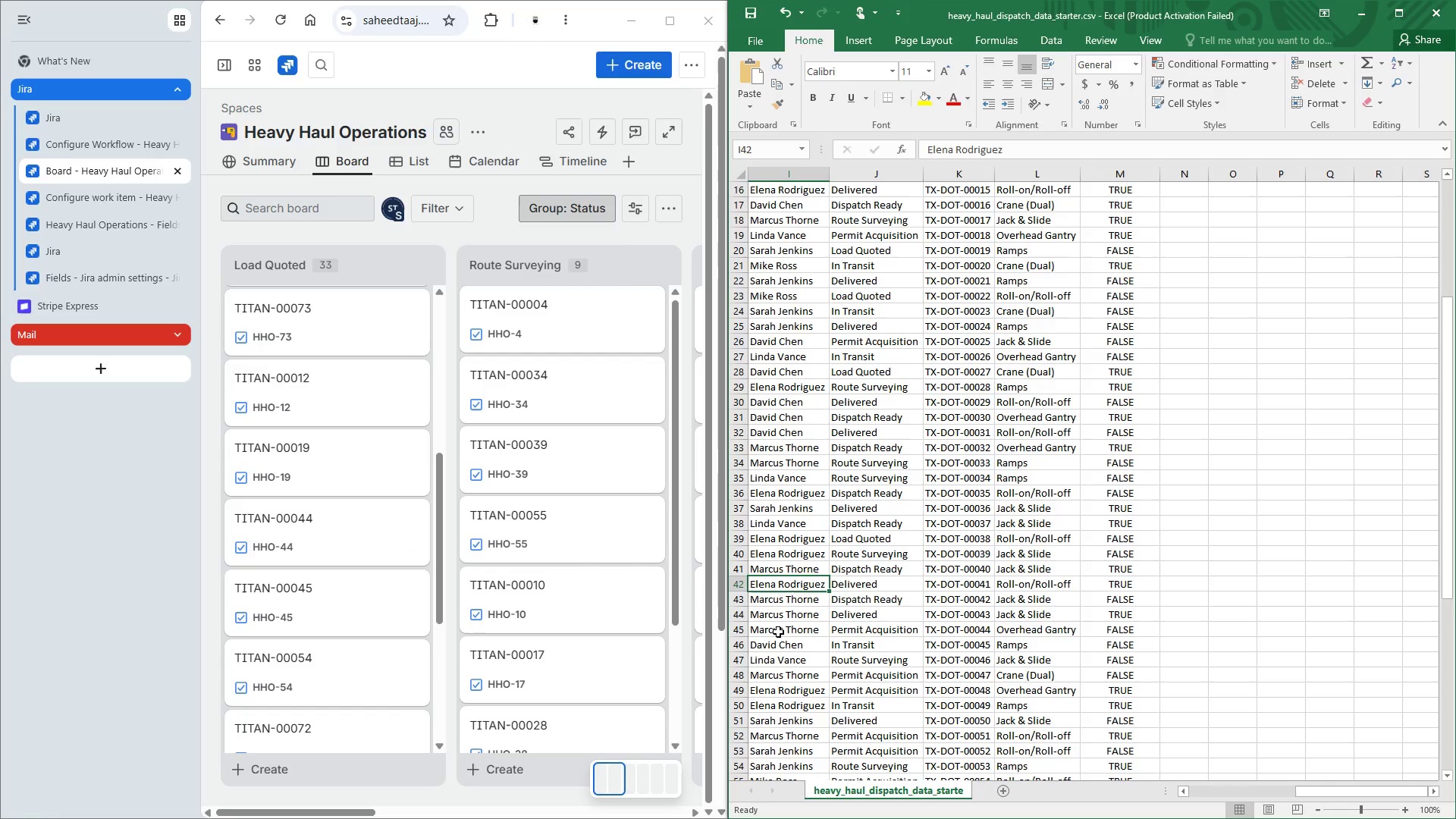 
left_click([778, 632])
 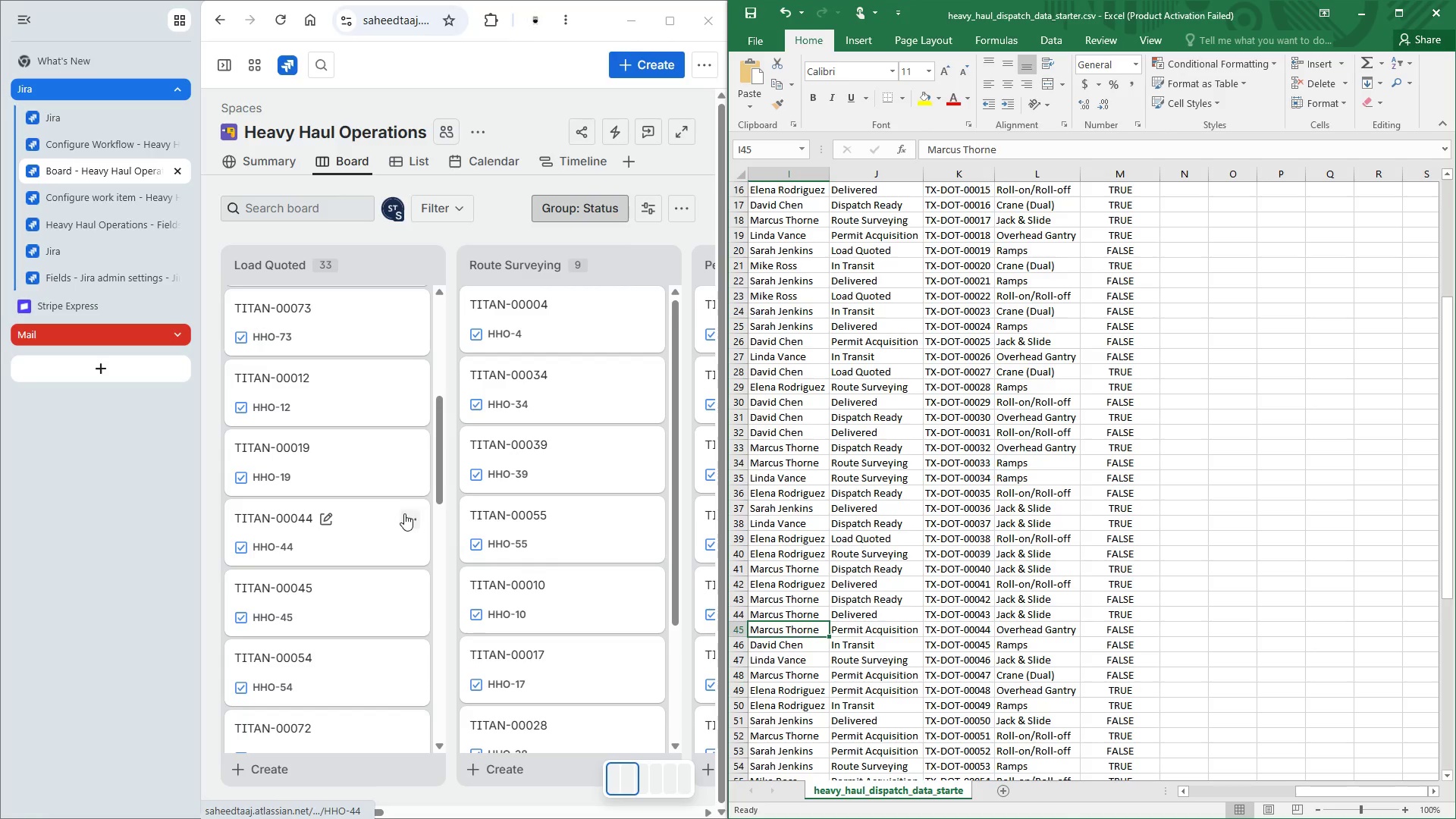 
left_click([404, 513])
 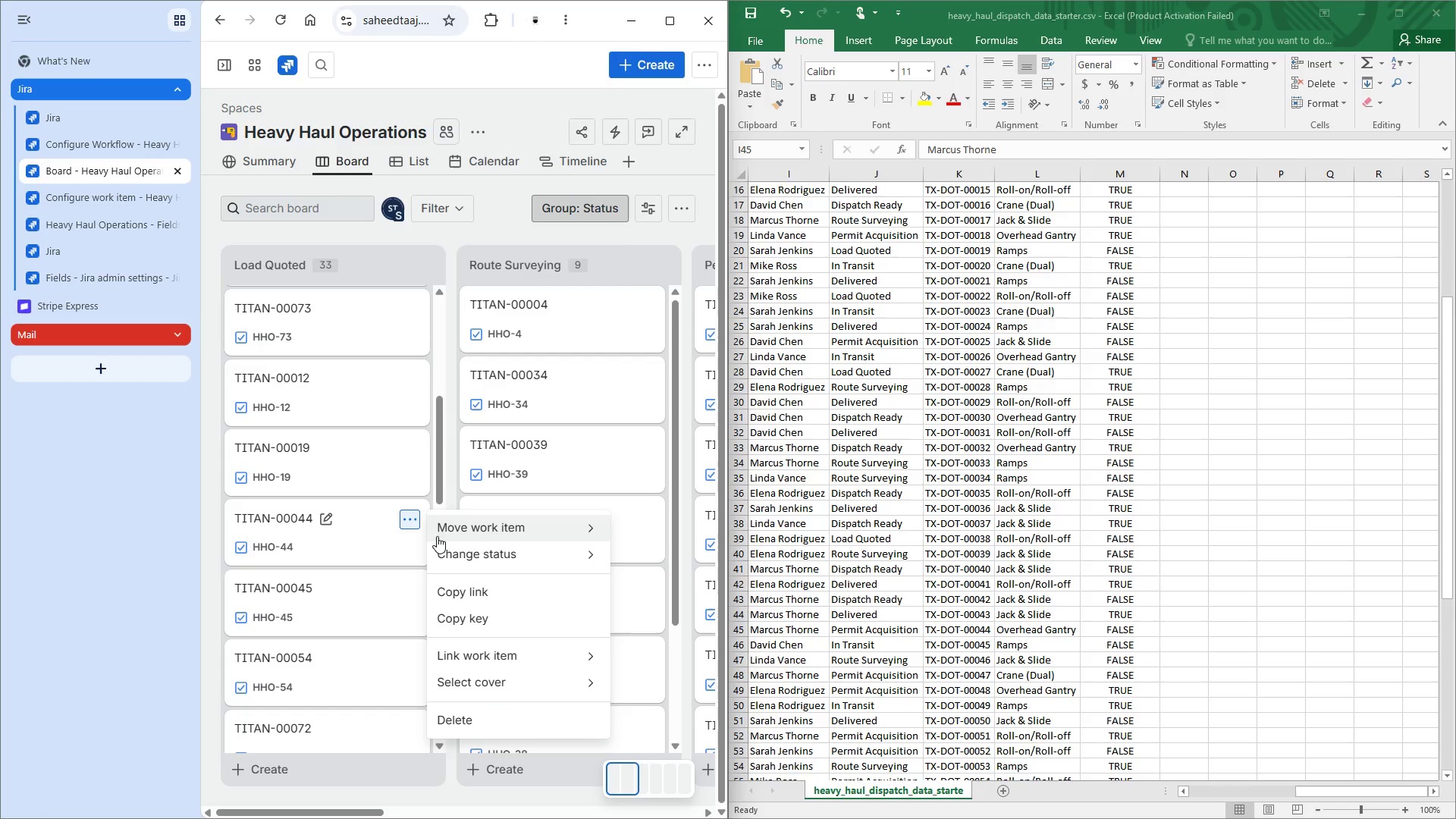 
left_click([443, 549])
 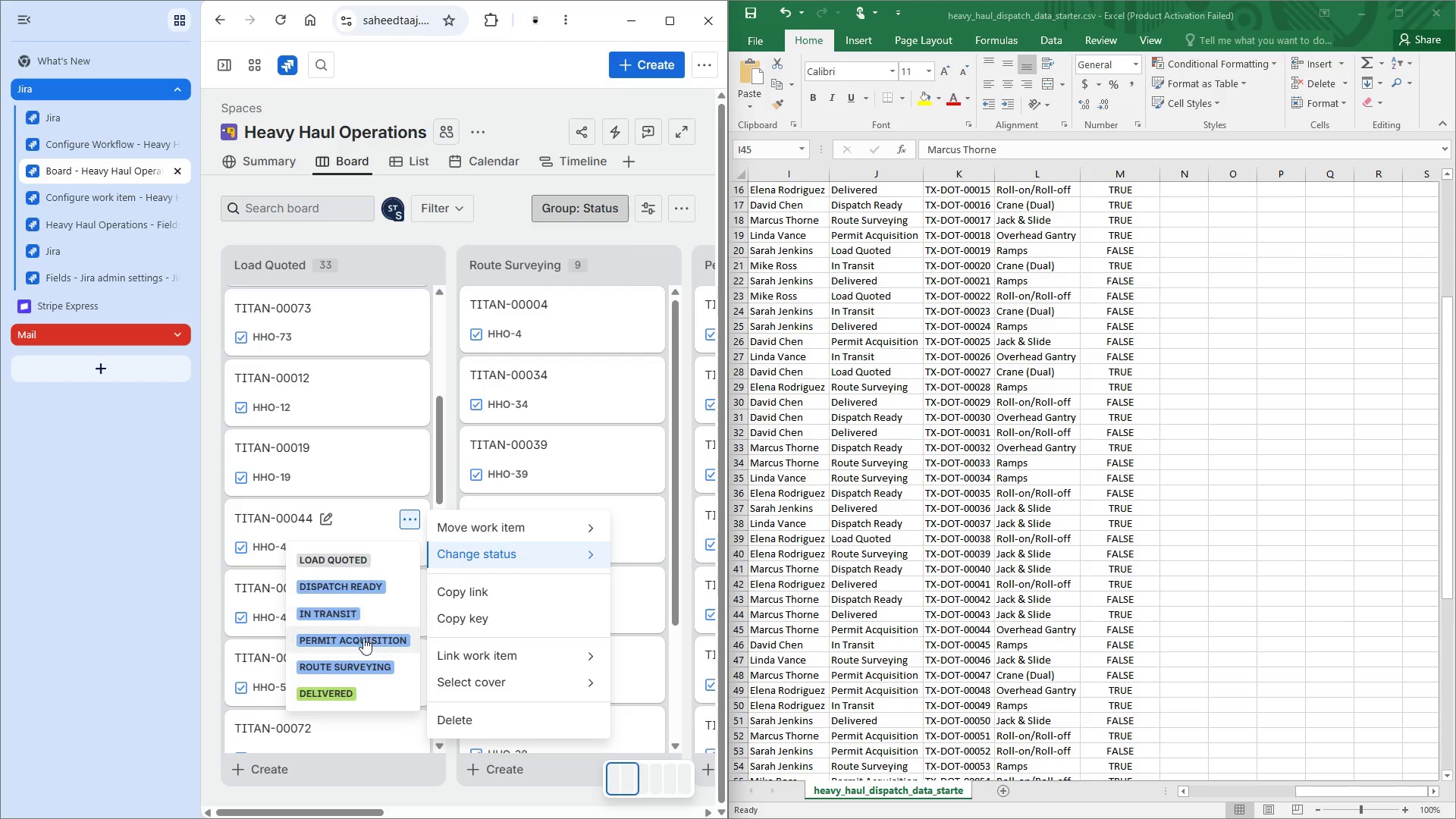 
left_click([362, 640])
 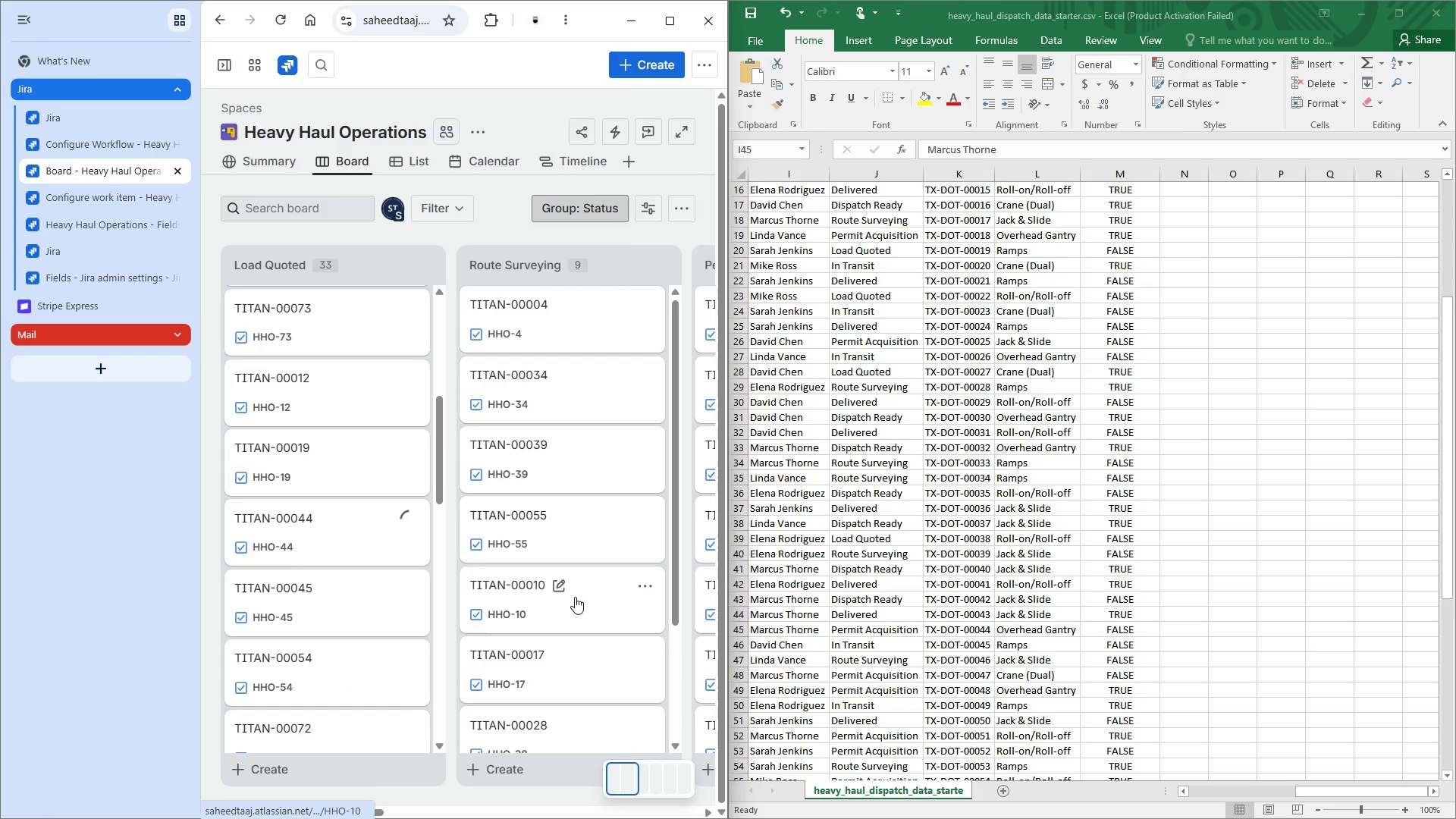 
left_click([755, 593])
 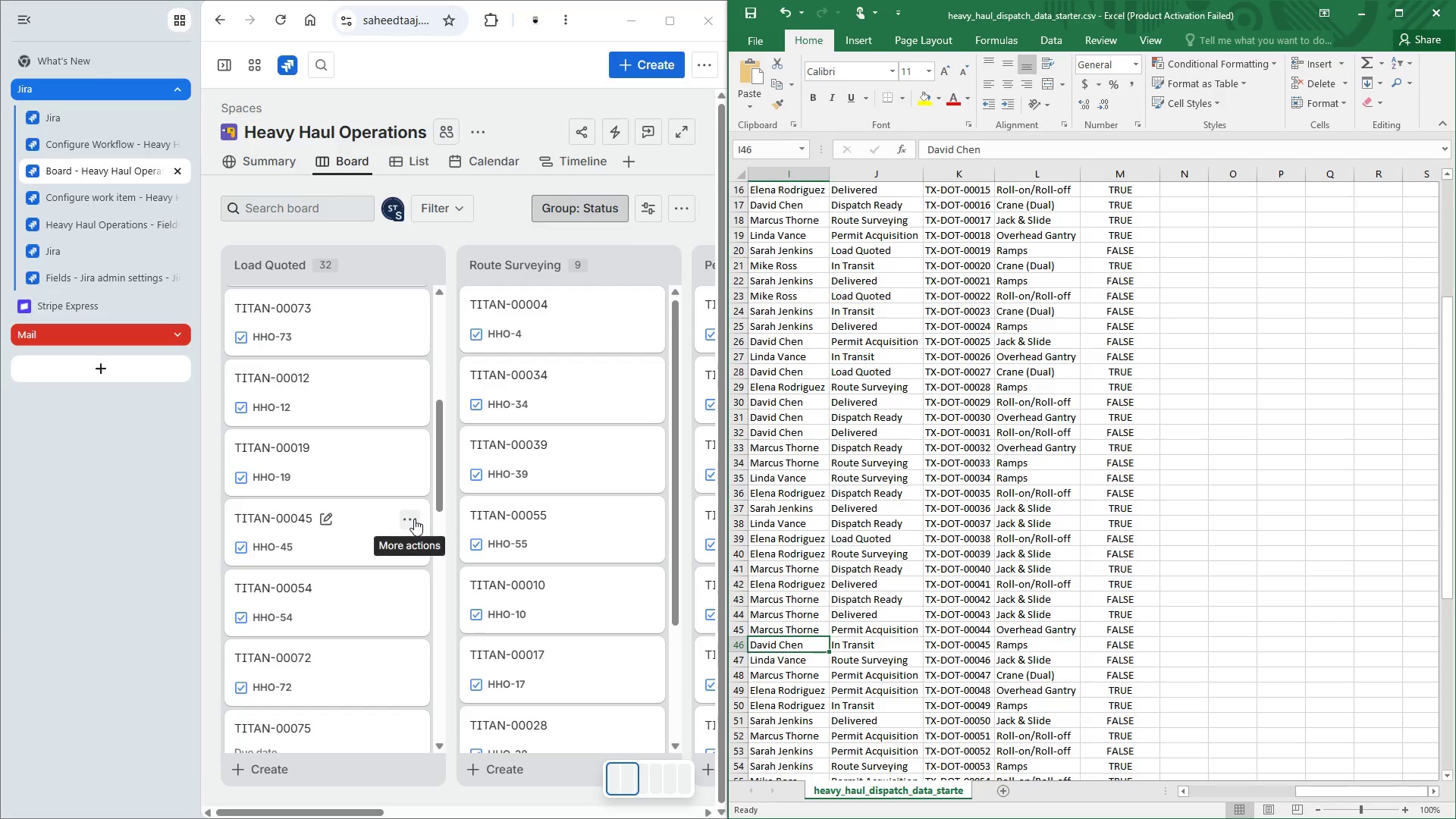 
left_click([413, 519])
 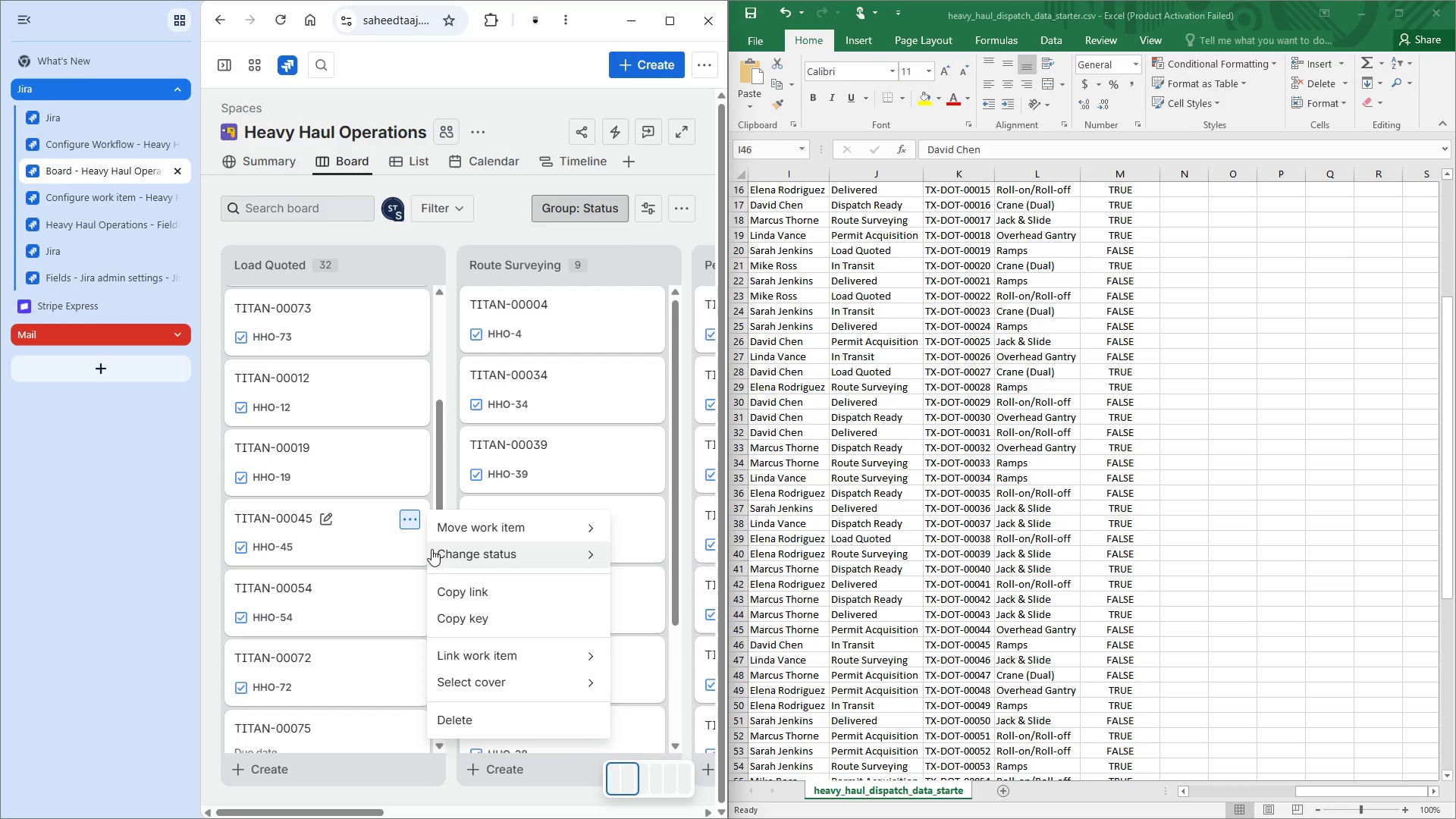 
left_click([436, 554])
 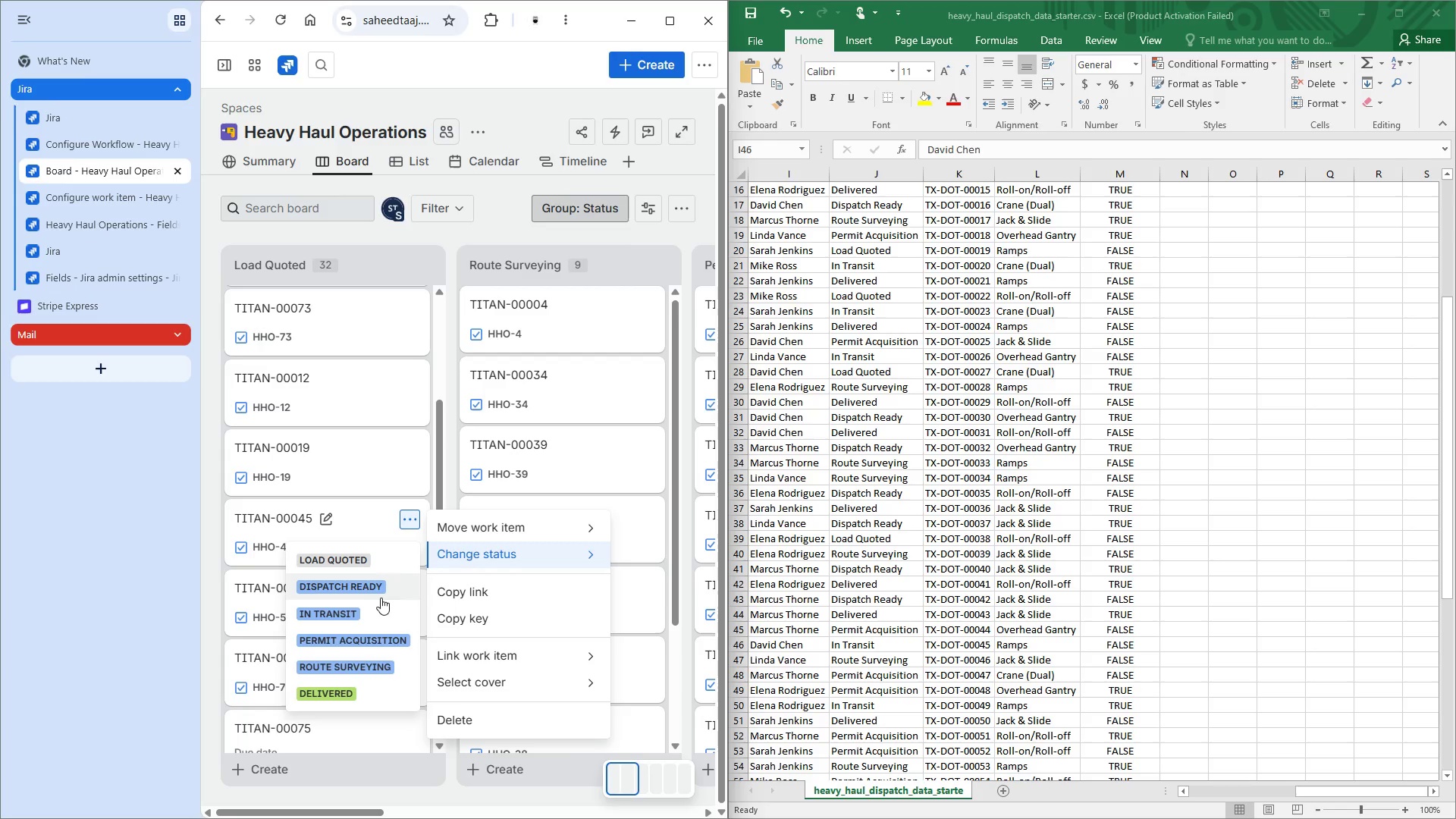 
left_click([356, 605])
 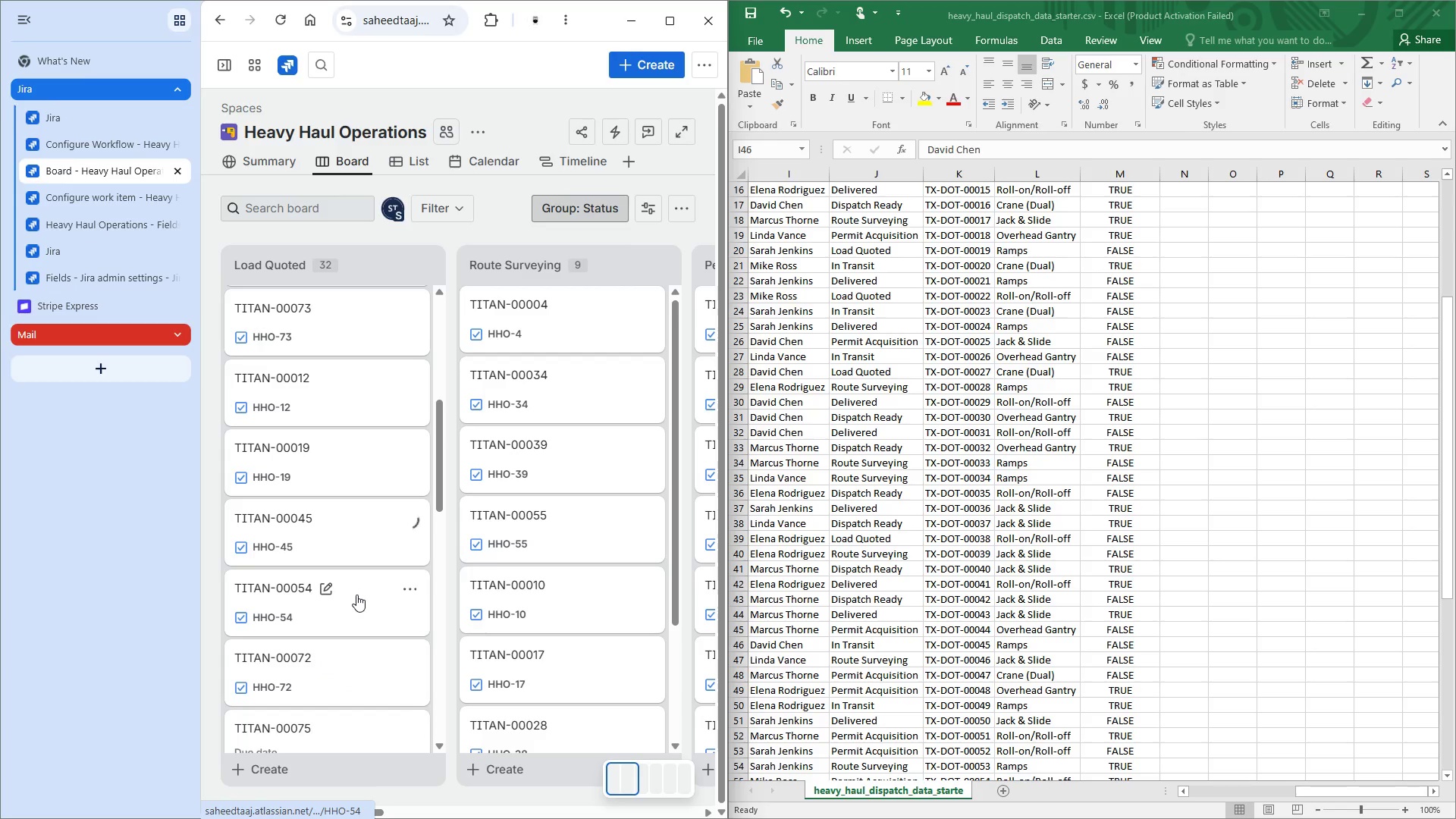 
mouse_move([341, 572])
 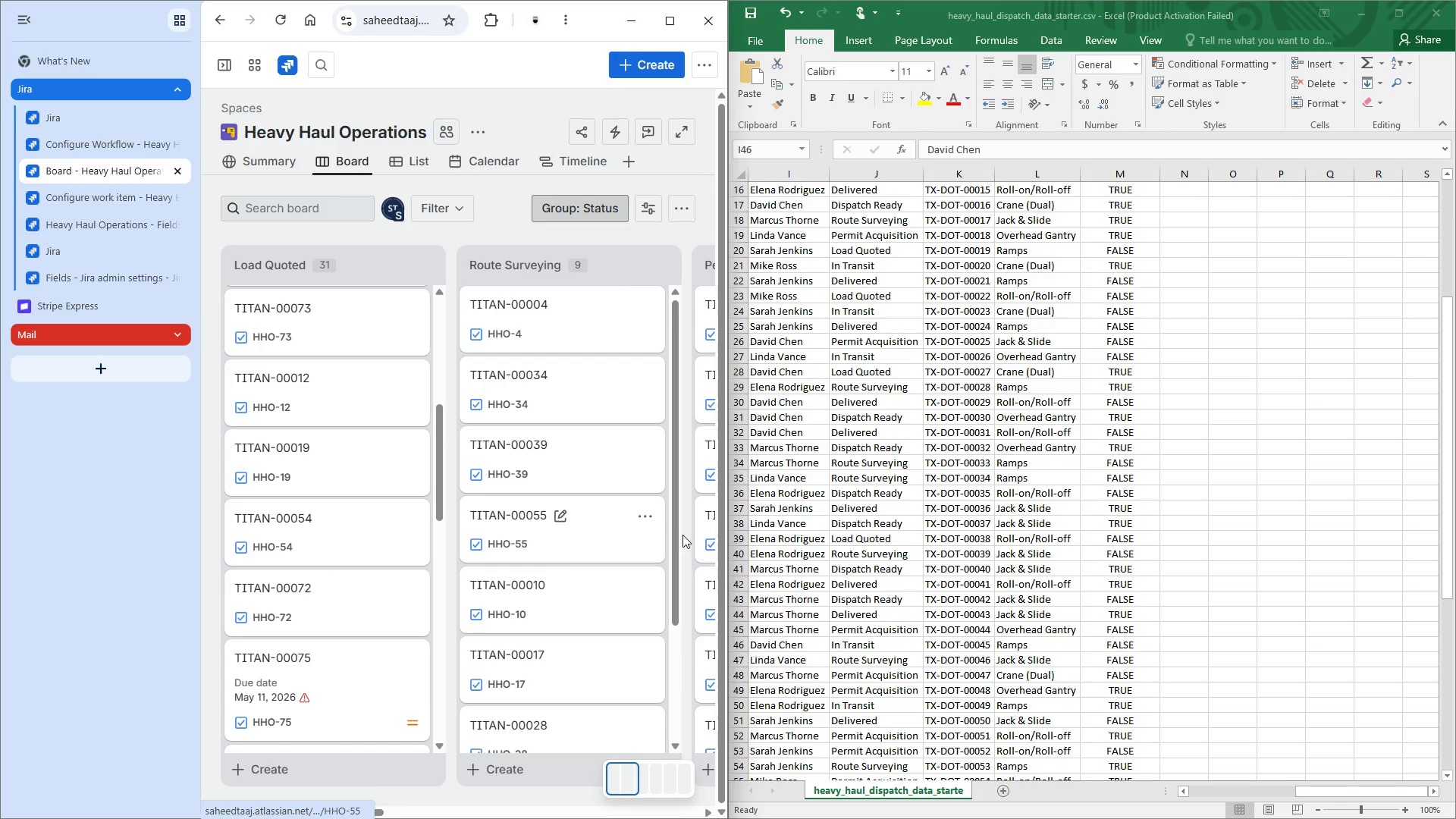 
mouse_move([390, 539])
 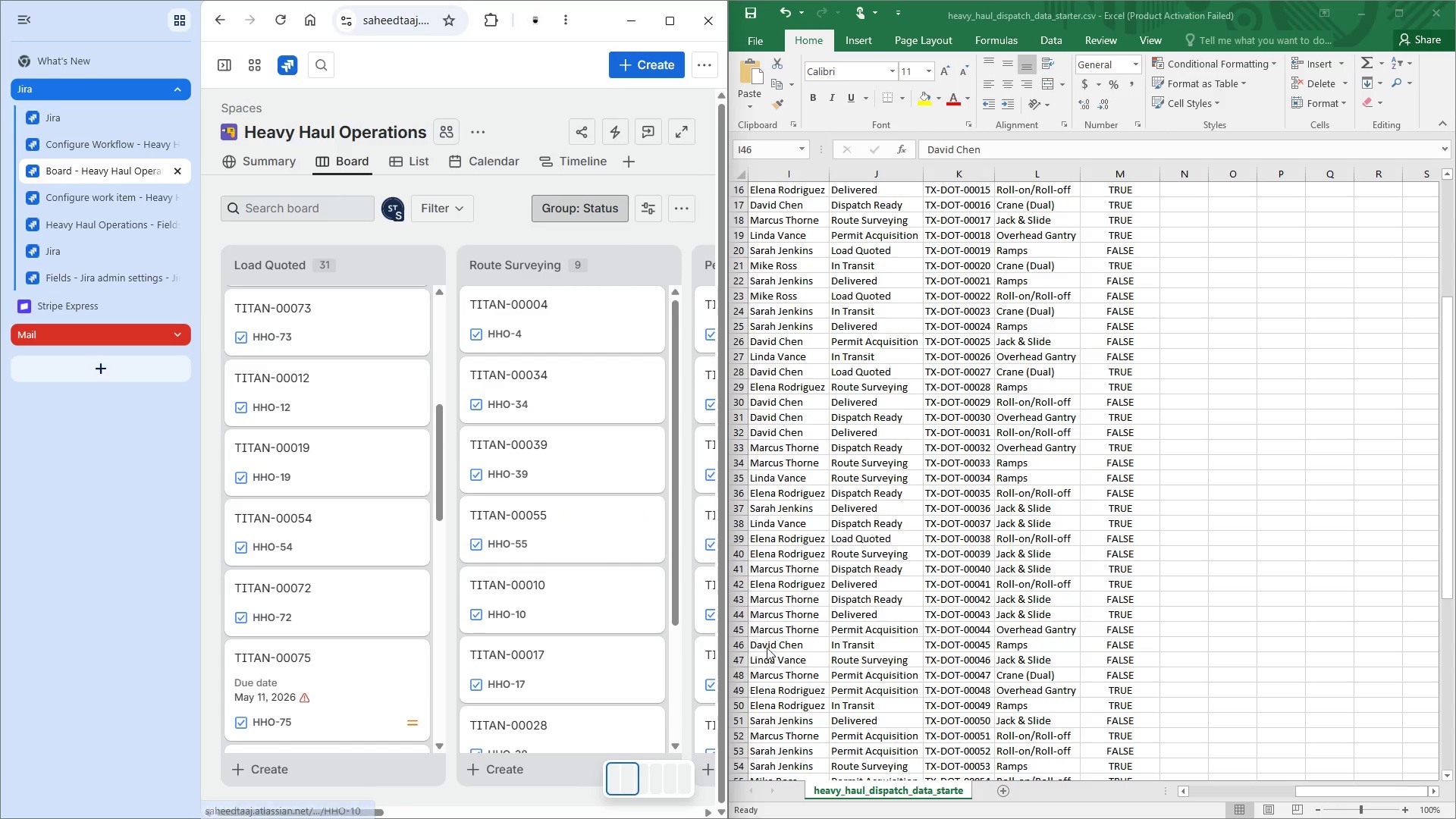 
left_click([773, 635])
 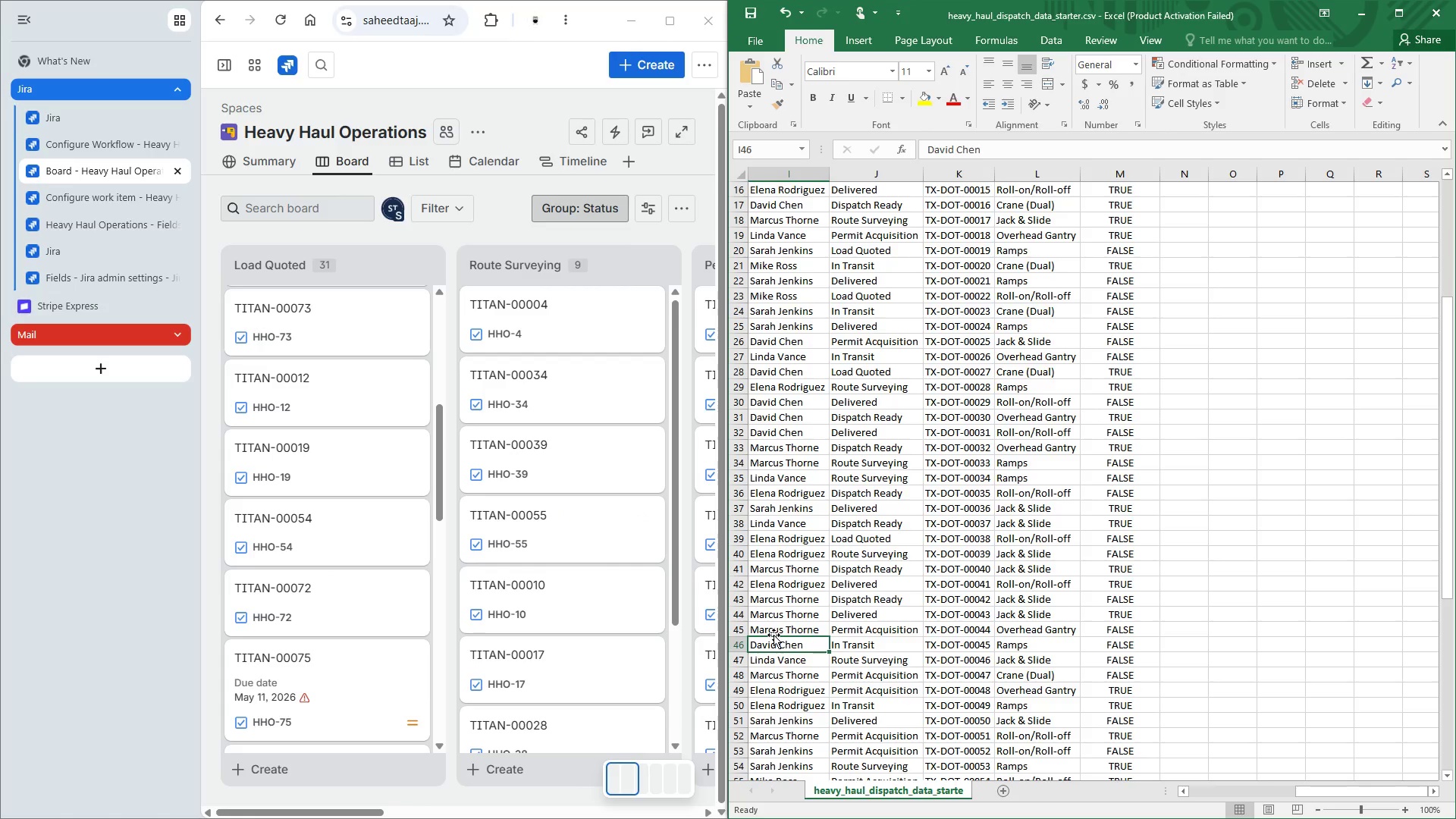 
scroll: coordinate [774, 635], scroll_direction: down, amount: 3.0
 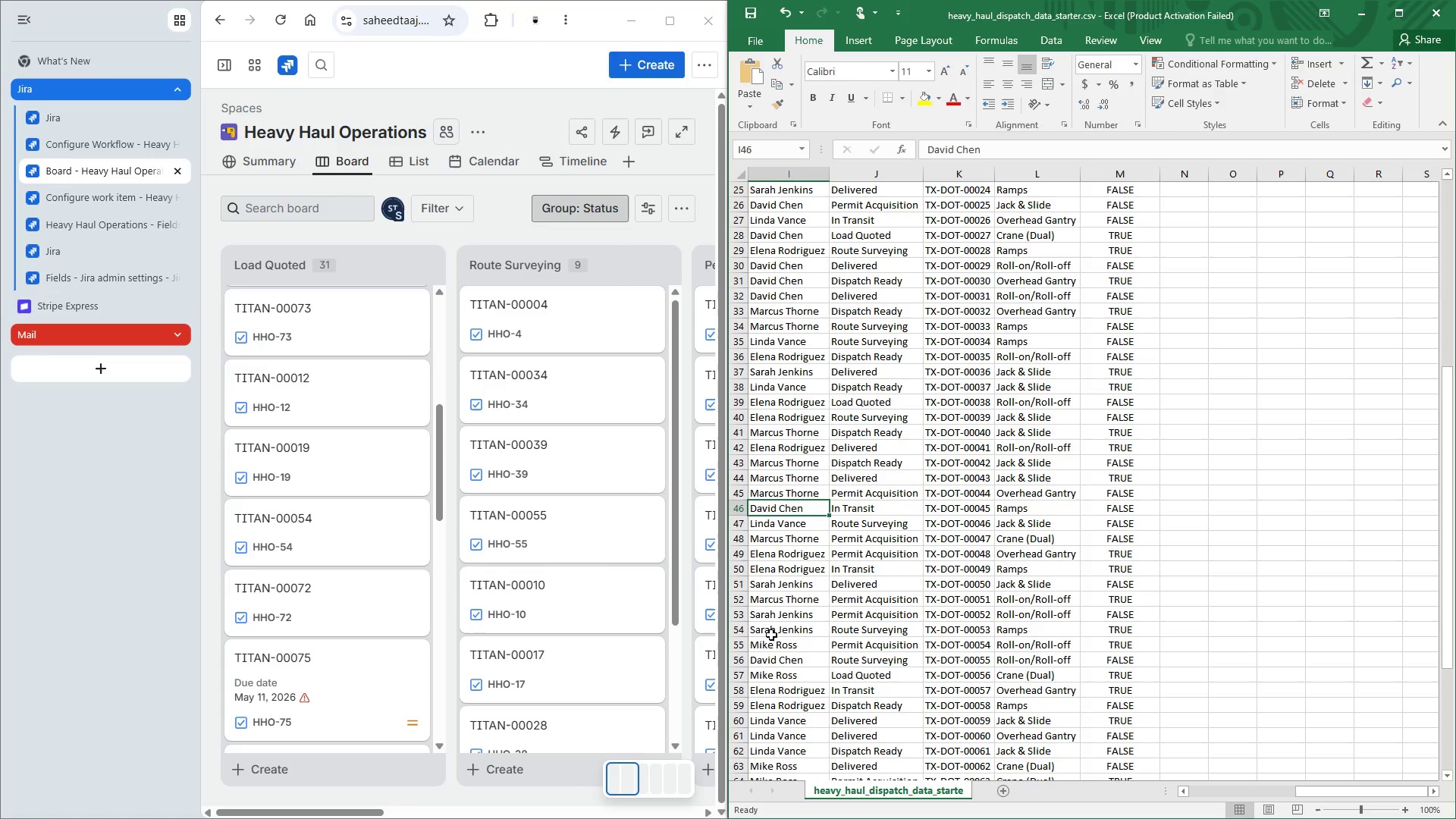 
left_click([767, 651])
 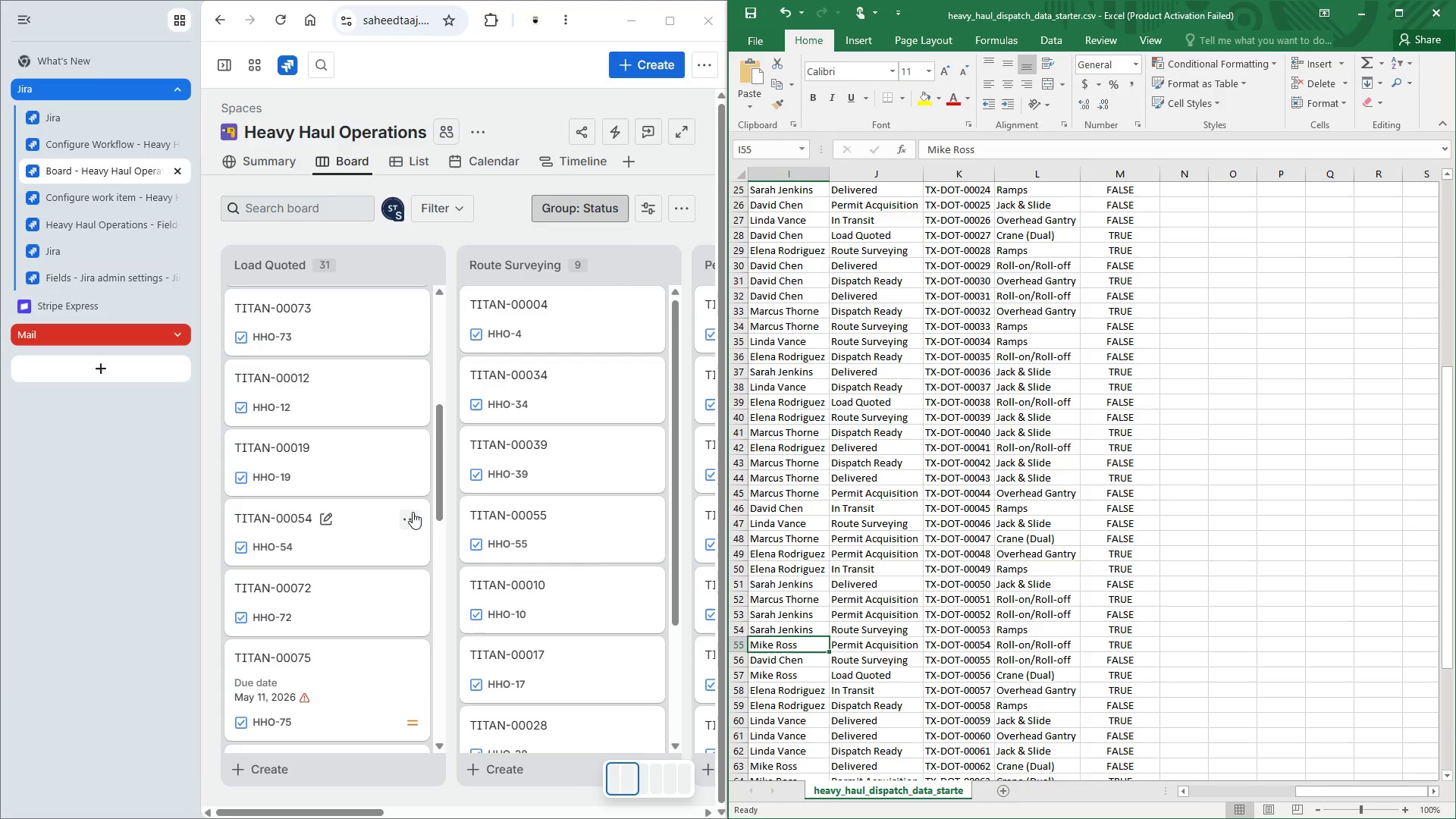 
wait(5.98)
 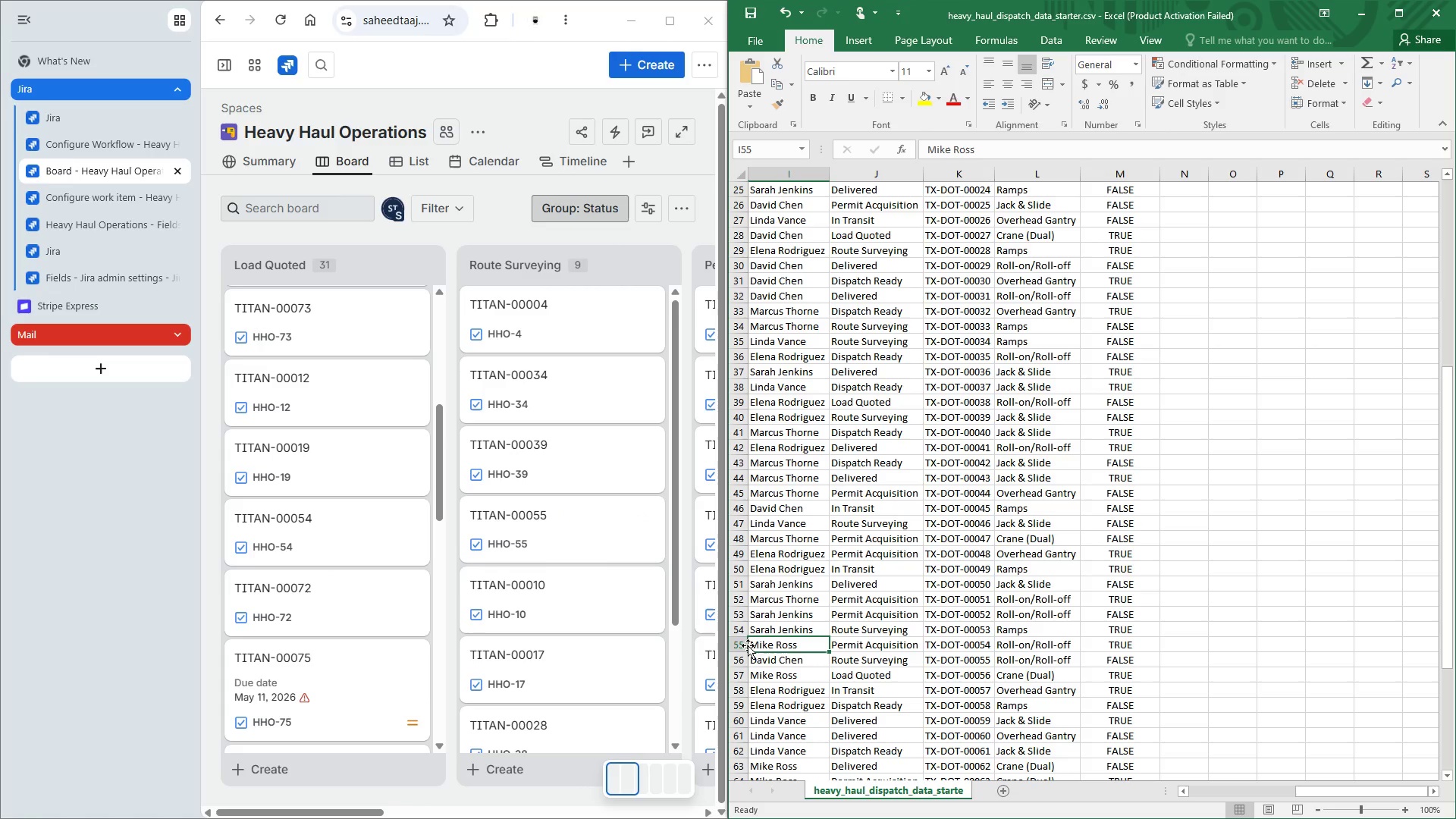 
left_click([413, 511])
 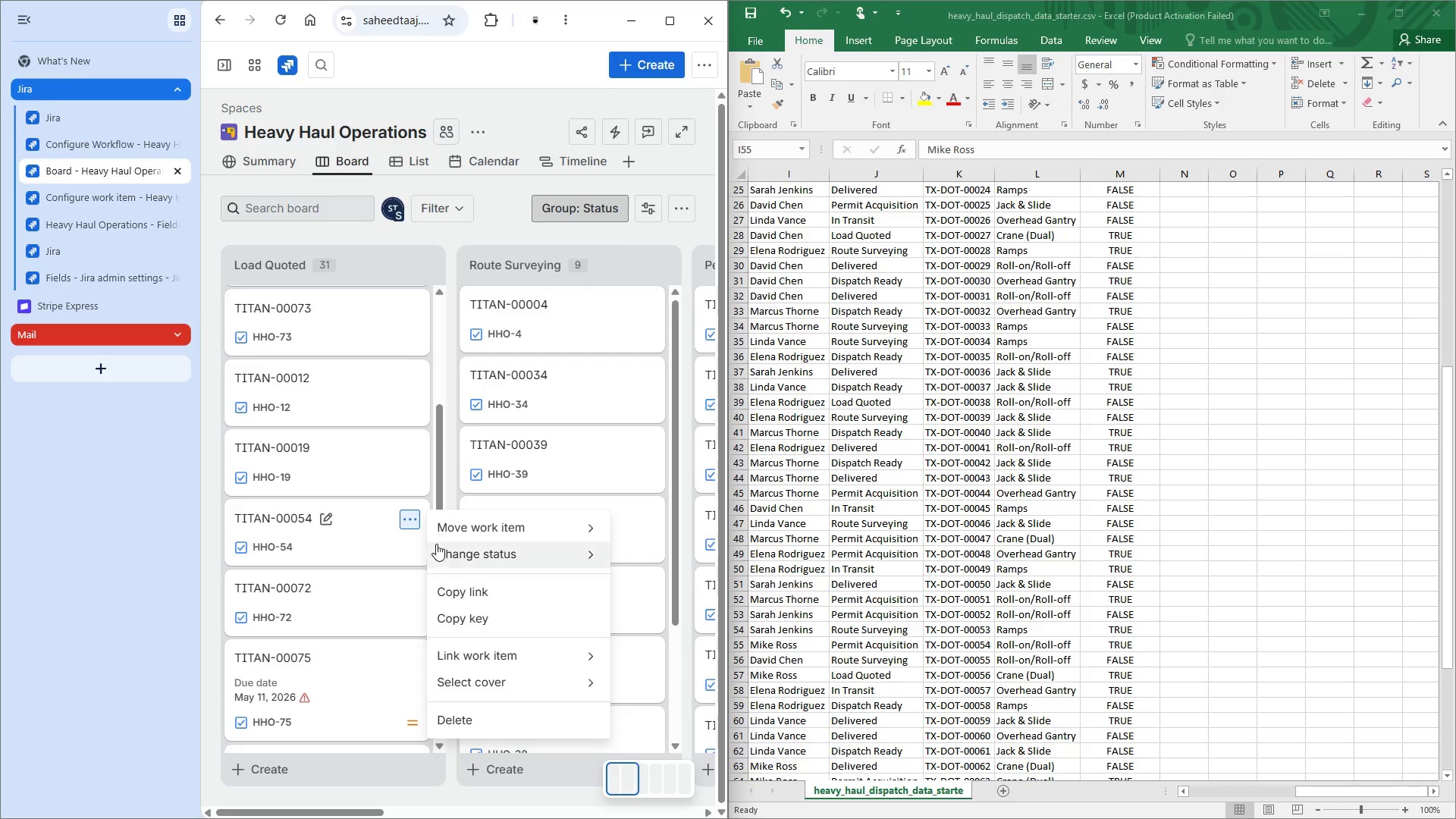 
left_click([441, 551])
 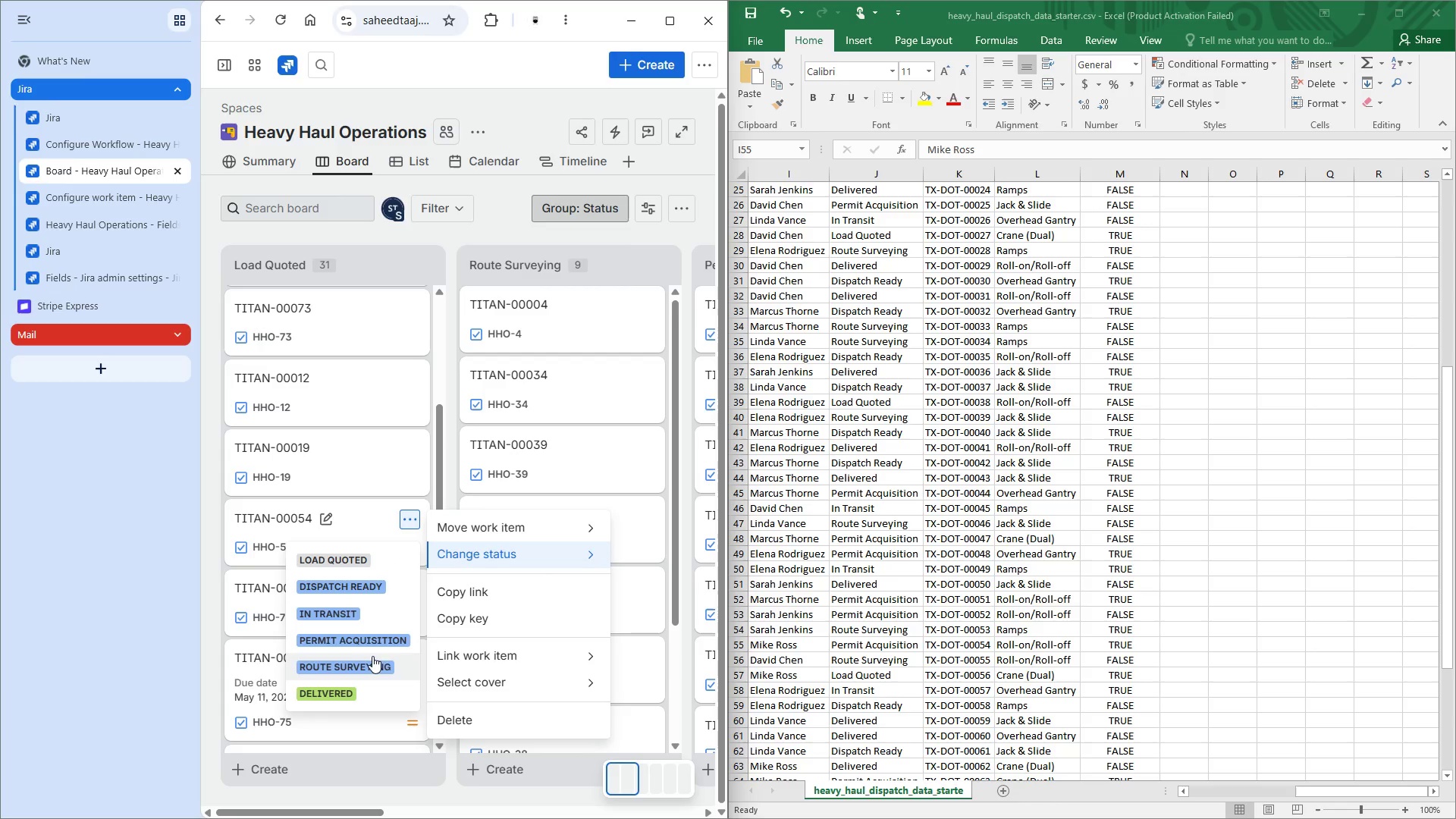 
left_click([366, 636])
 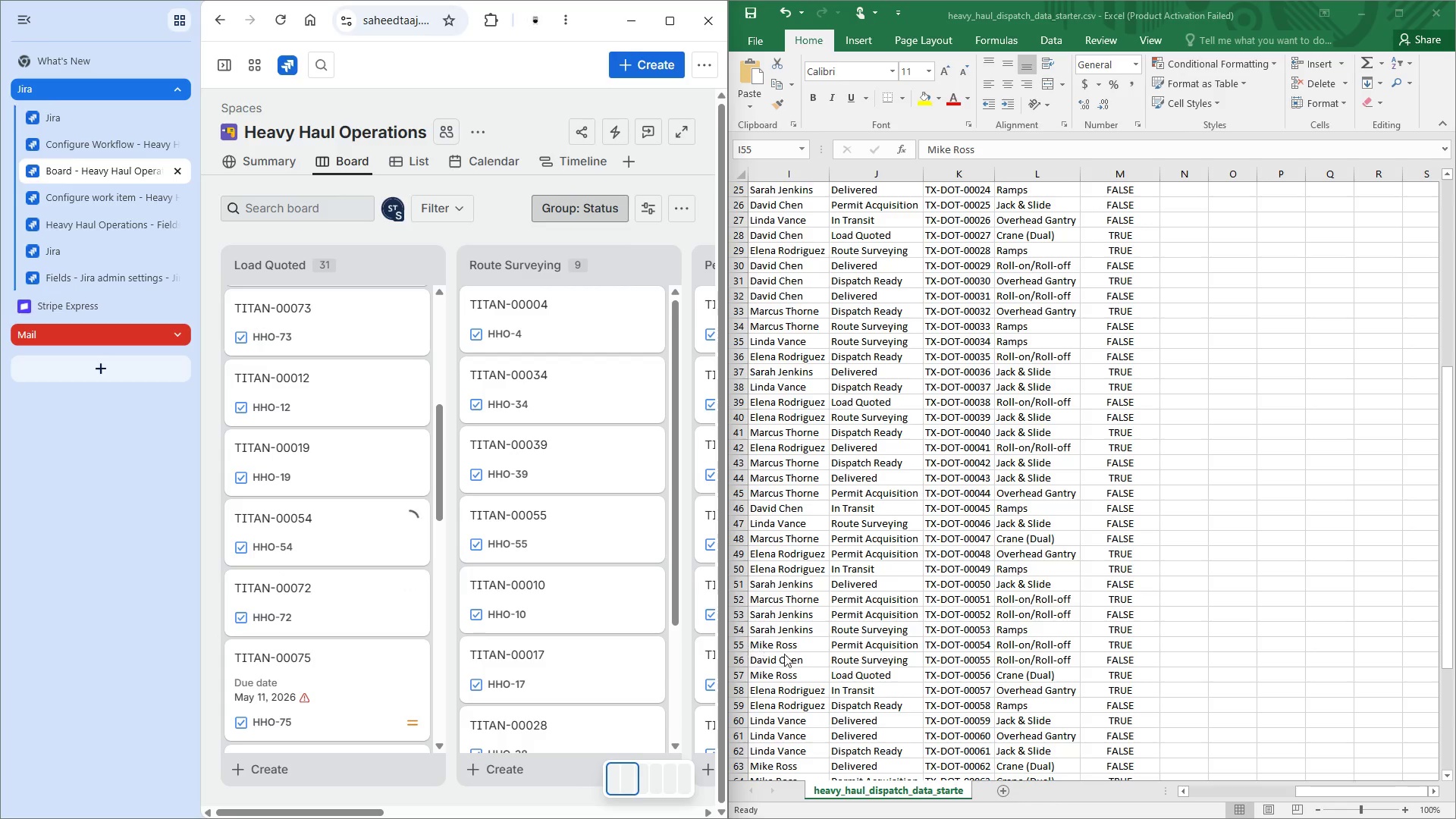 
left_click([786, 632])
 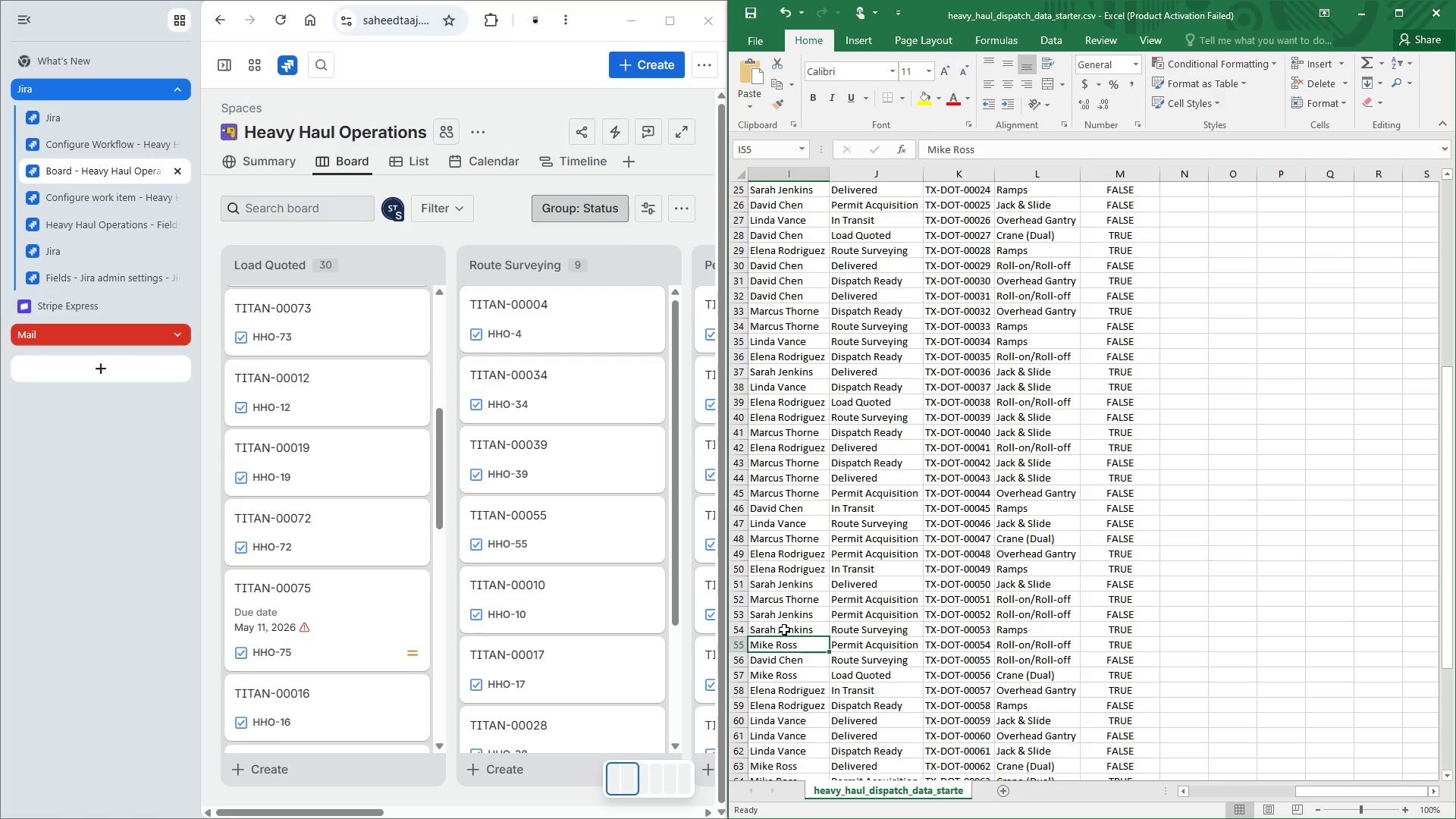 
wait(11.58)
 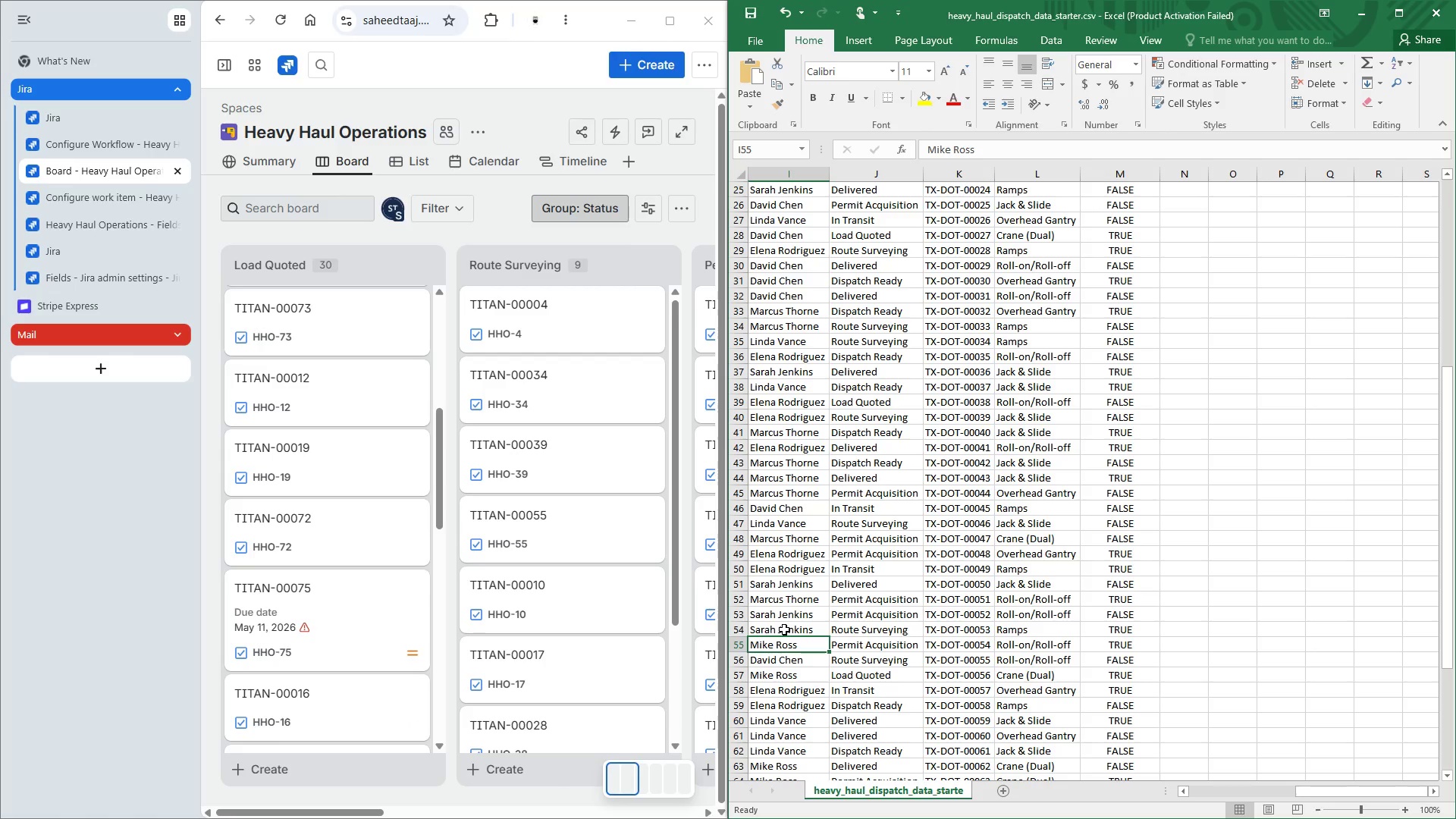 
scroll: coordinate [807, 668], scroll_direction: down, amount: 5.0
 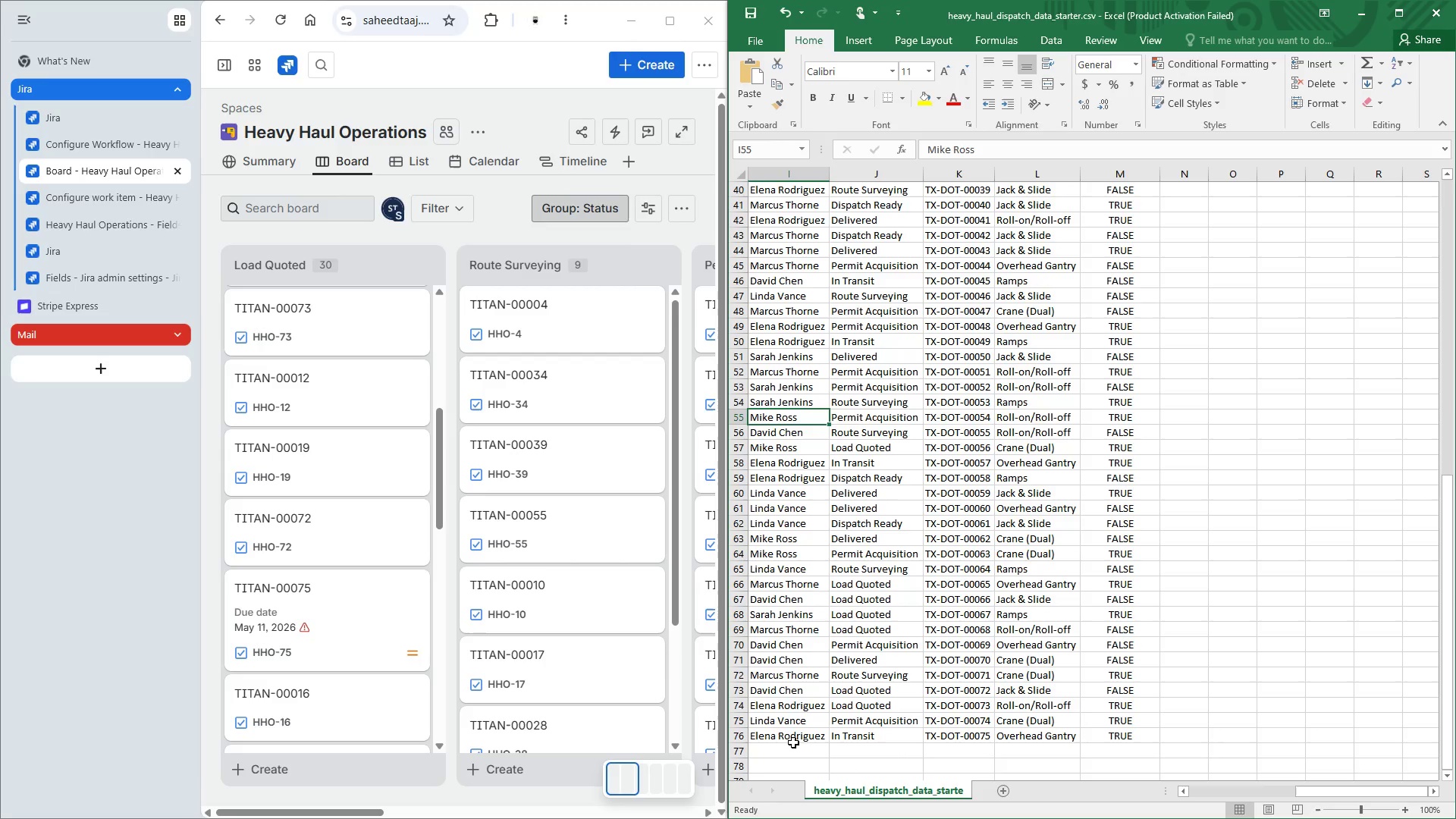 
left_click([793, 742])
 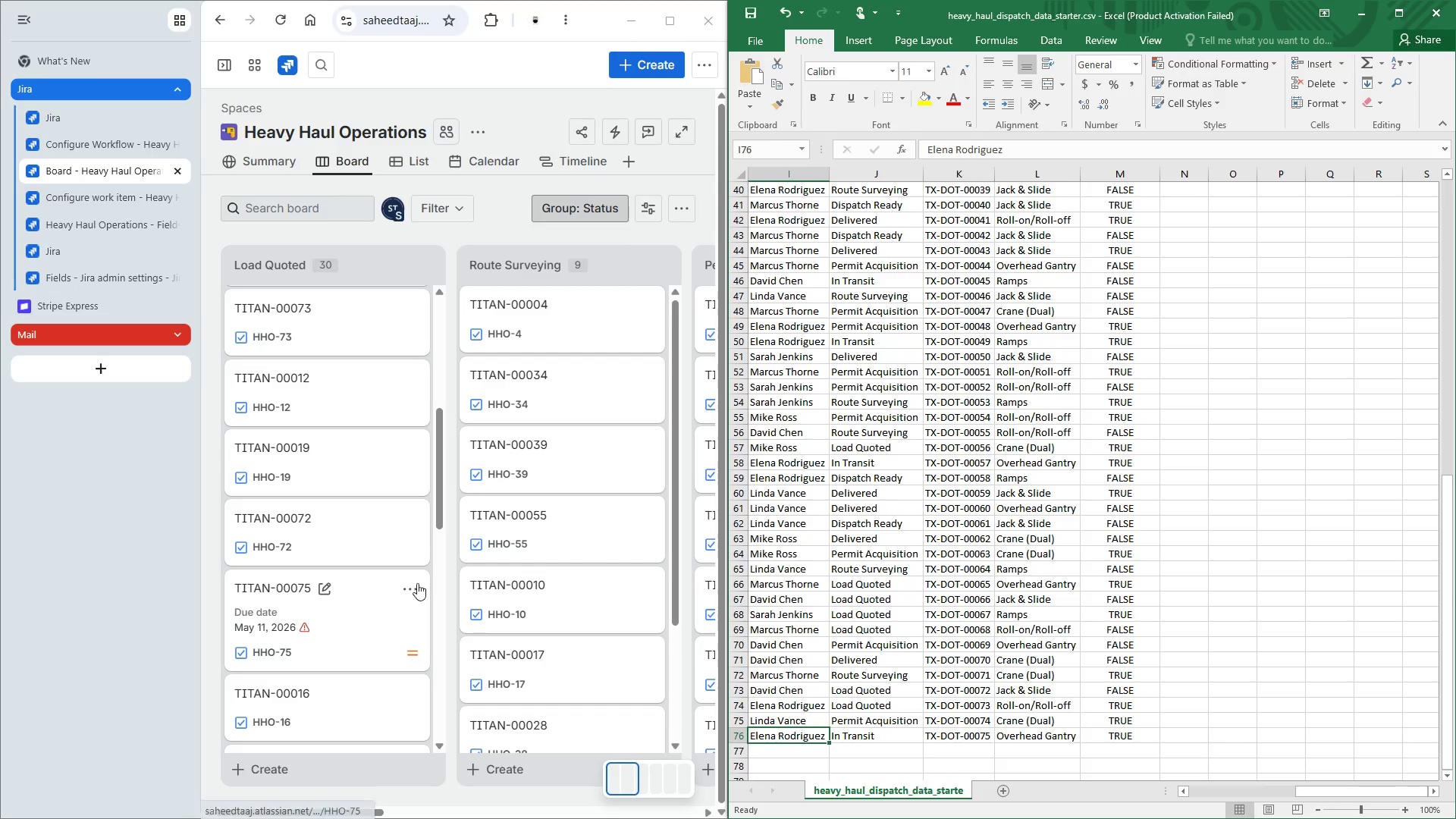 
left_click([408, 585])
 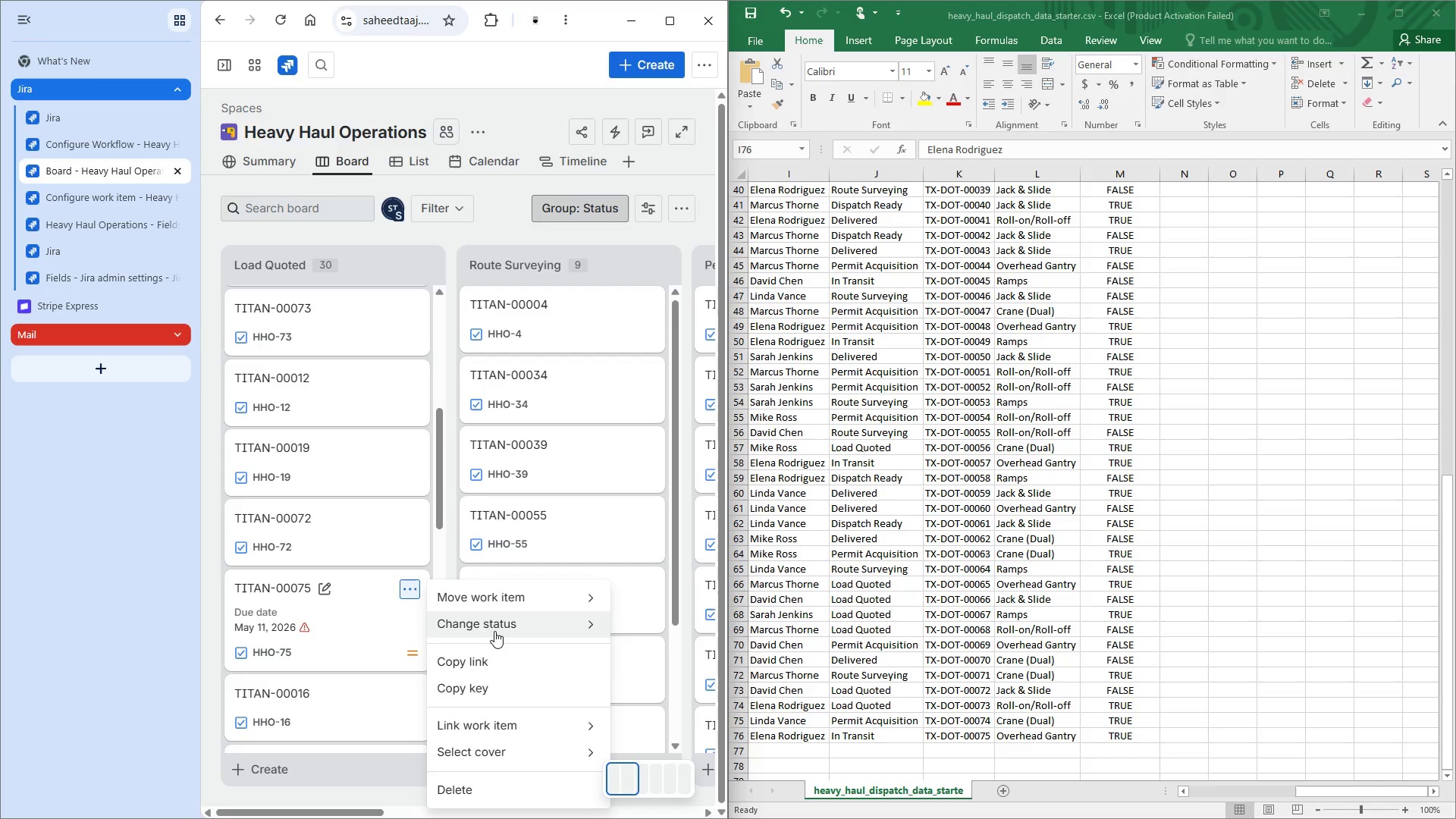 
left_click([491, 626])
 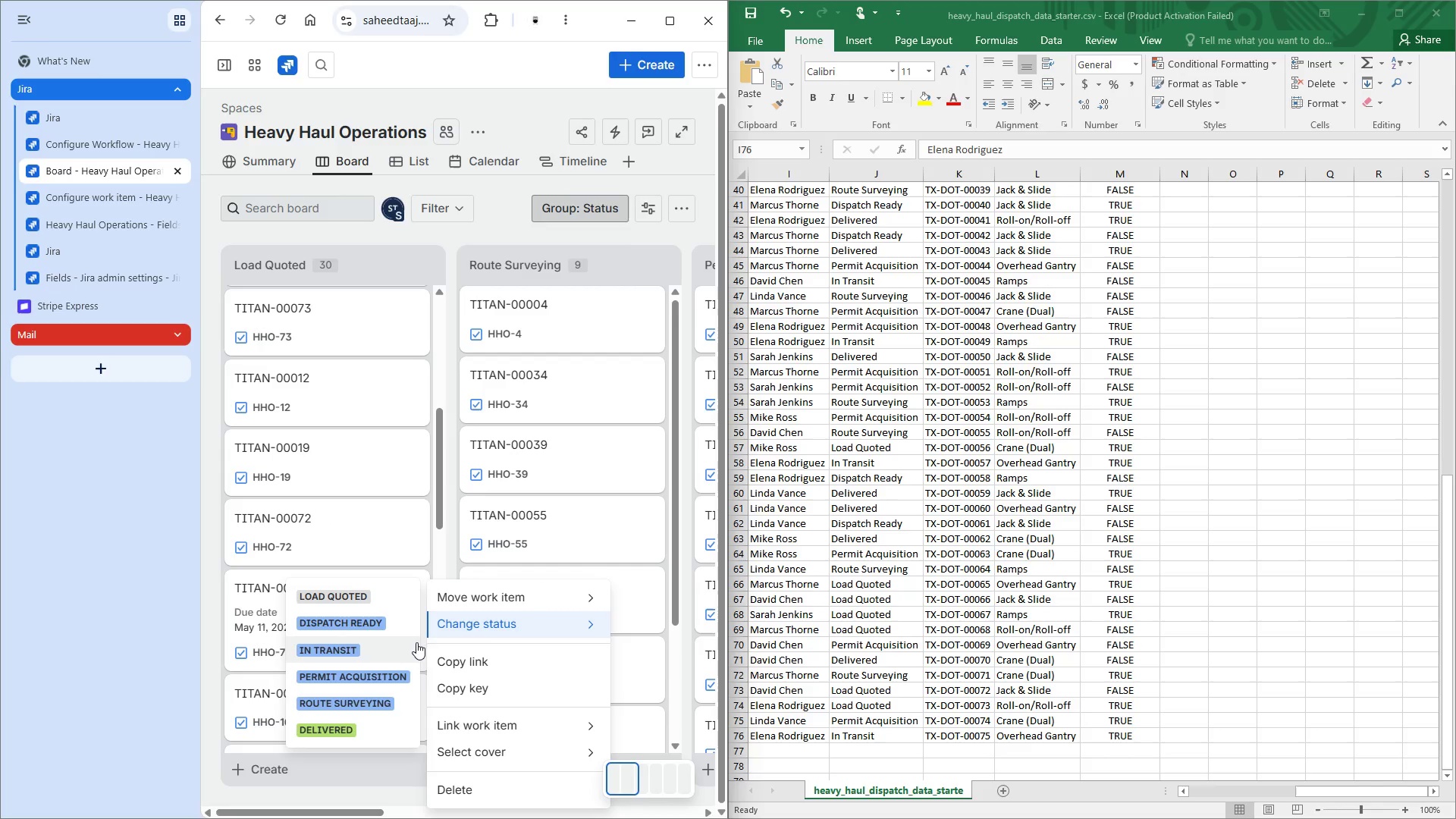 
left_click([386, 651])
 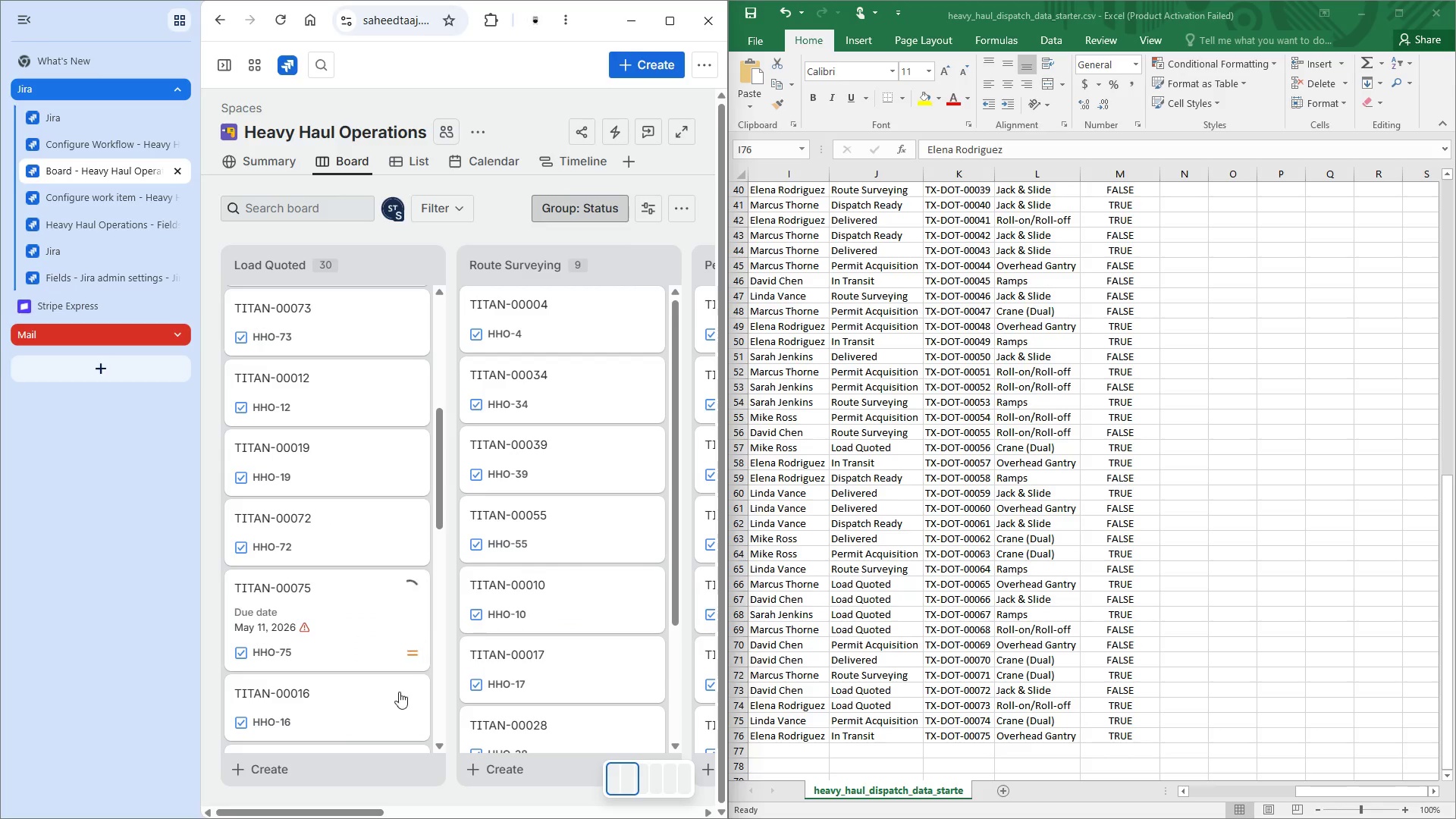 
scroll: coordinate [372, 661], scroll_direction: down, amount: 11.0
 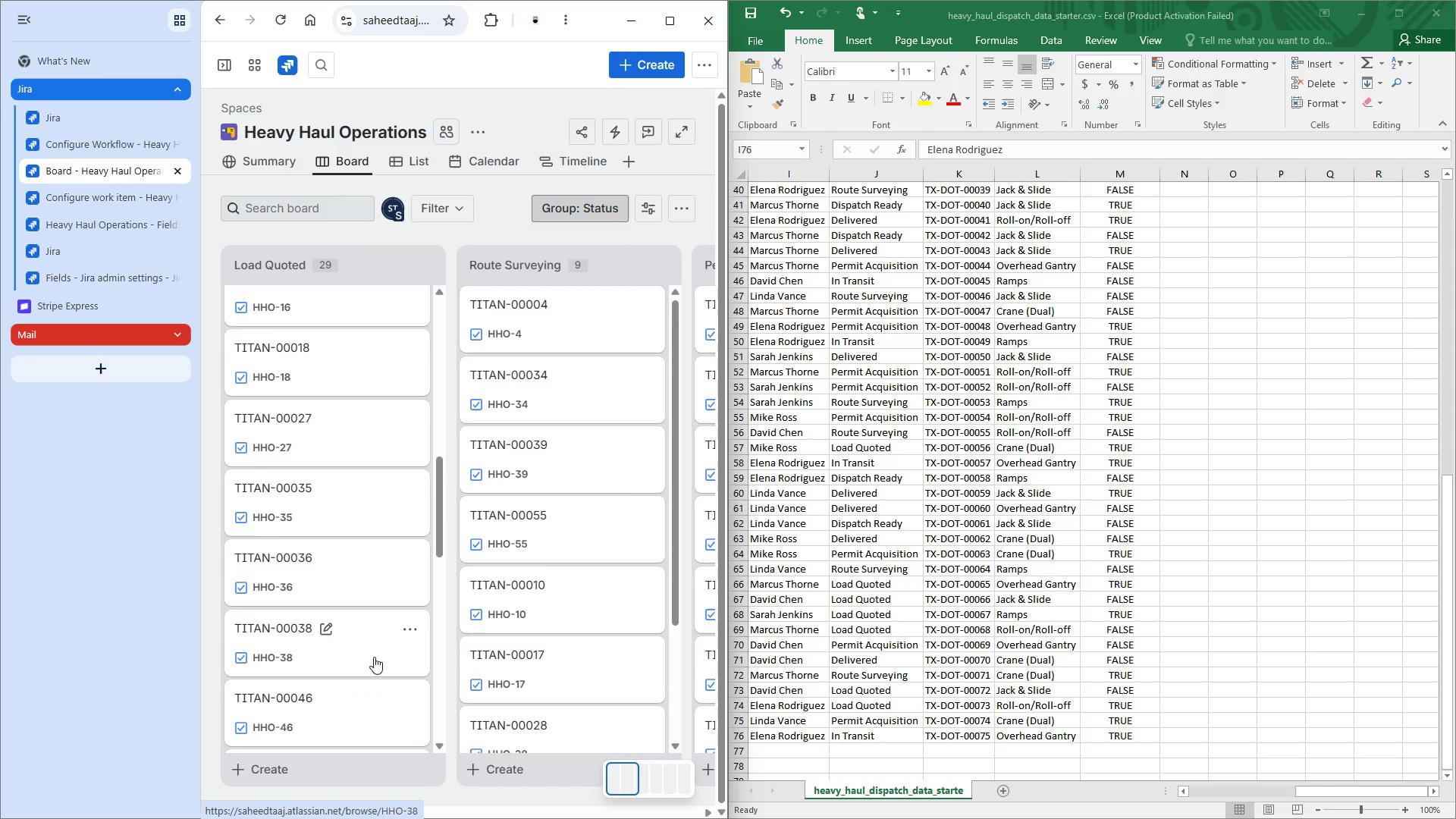 
scroll: coordinate [374, 657], scroll_direction: up, amount: 4.0
 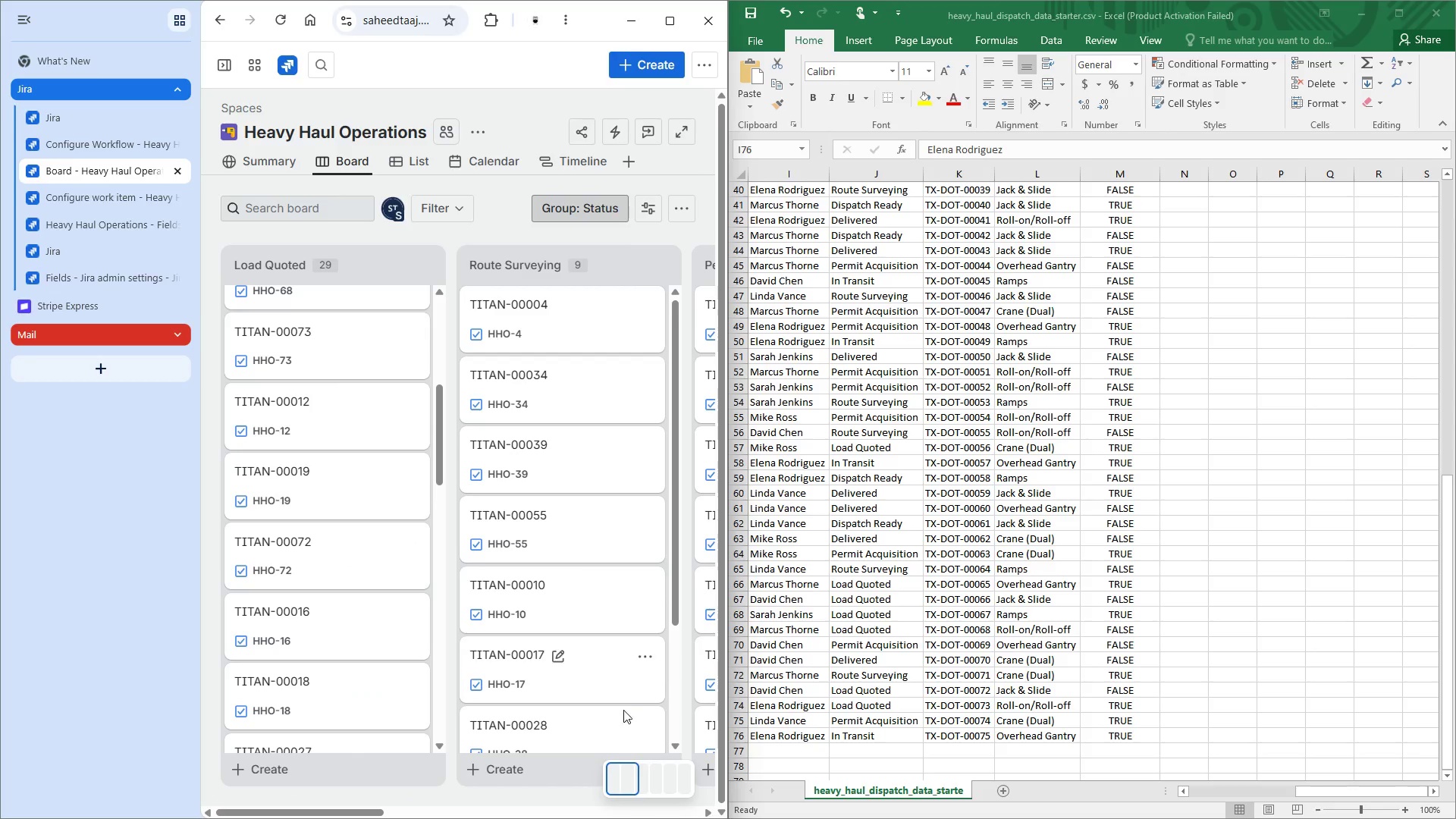 
left_click([783, 692])
 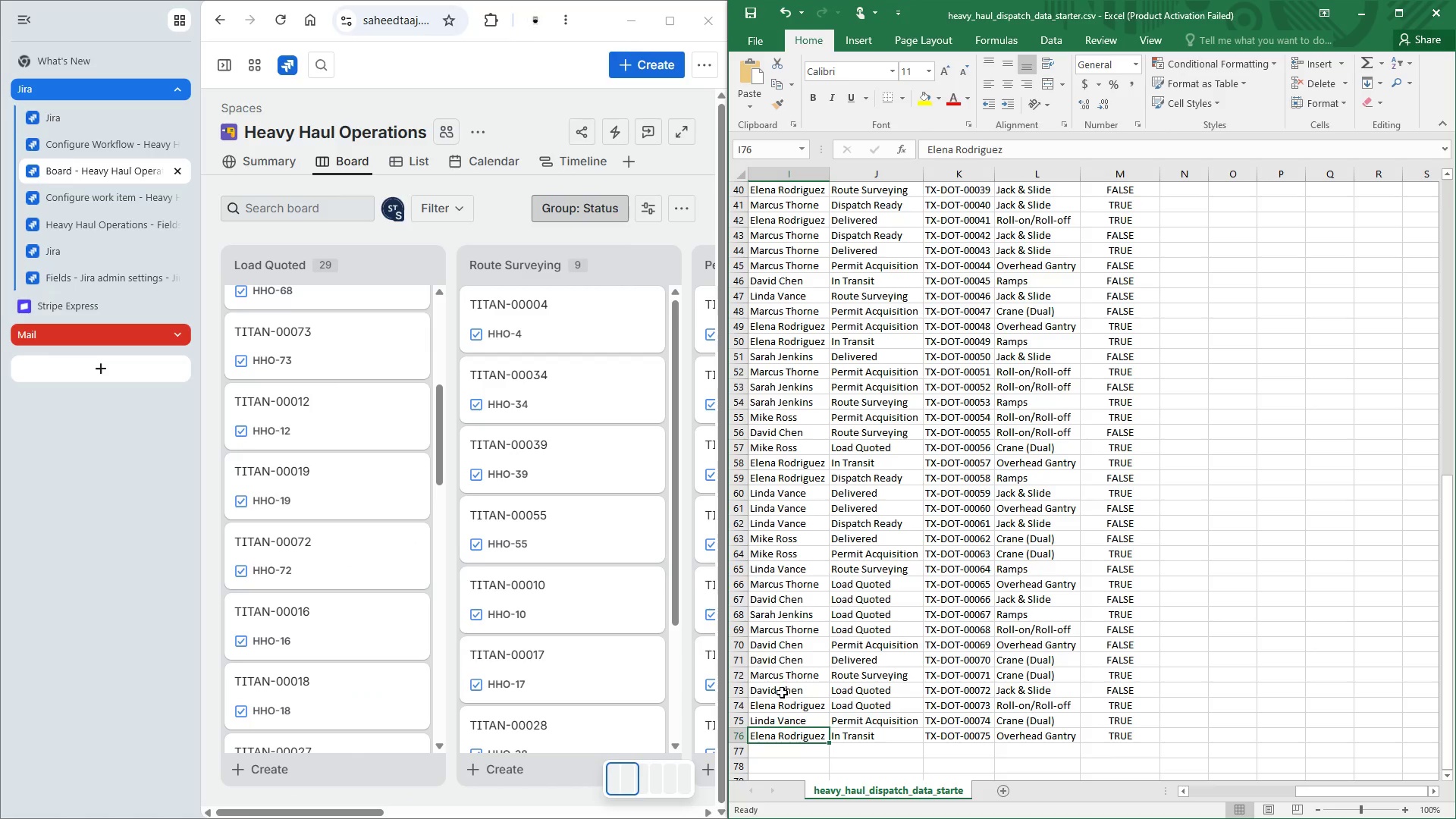 
left_click([782, 692])
 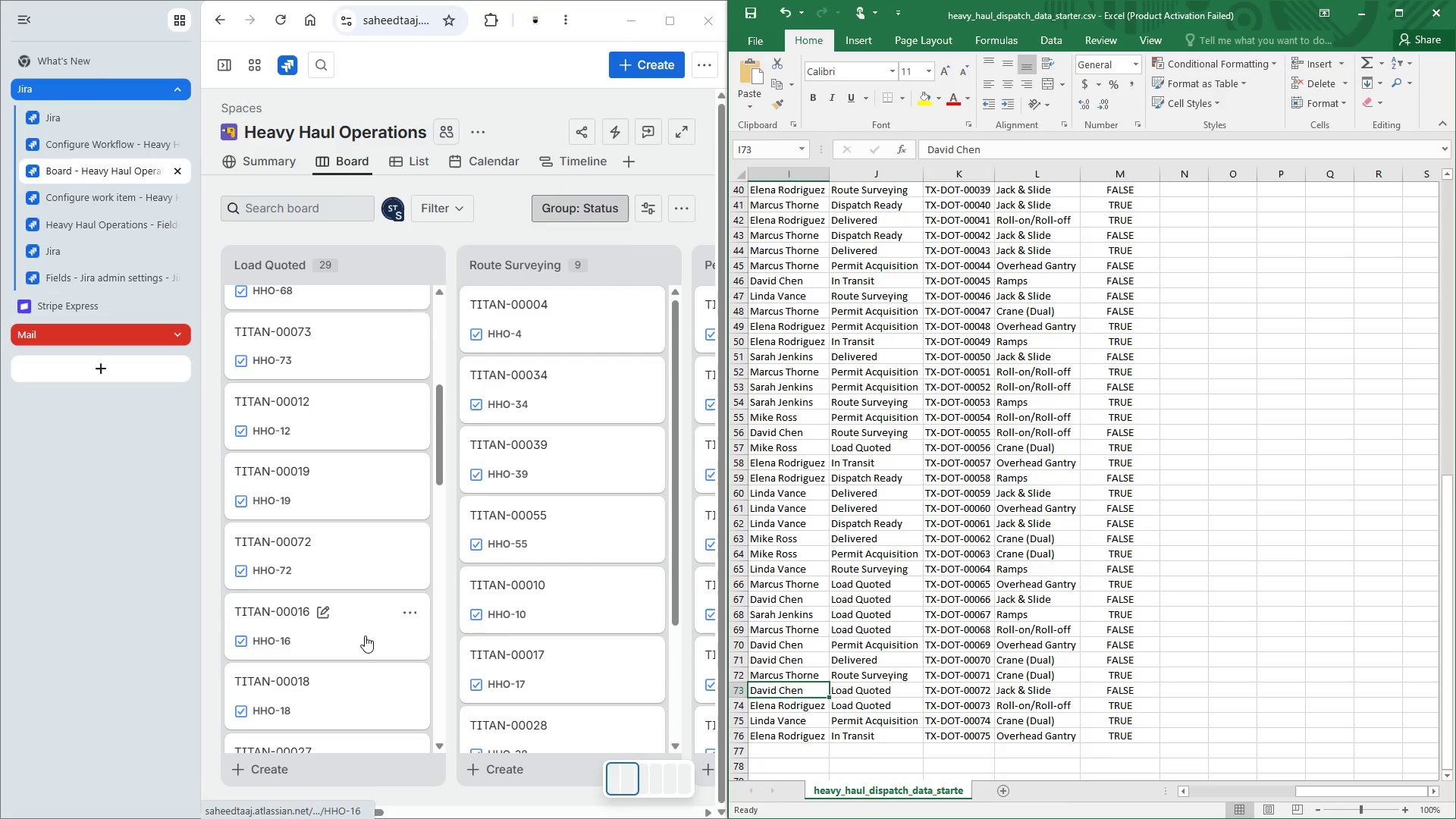 
scroll: coordinate [793, 573], scroll_direction: up, amount: 11.0
 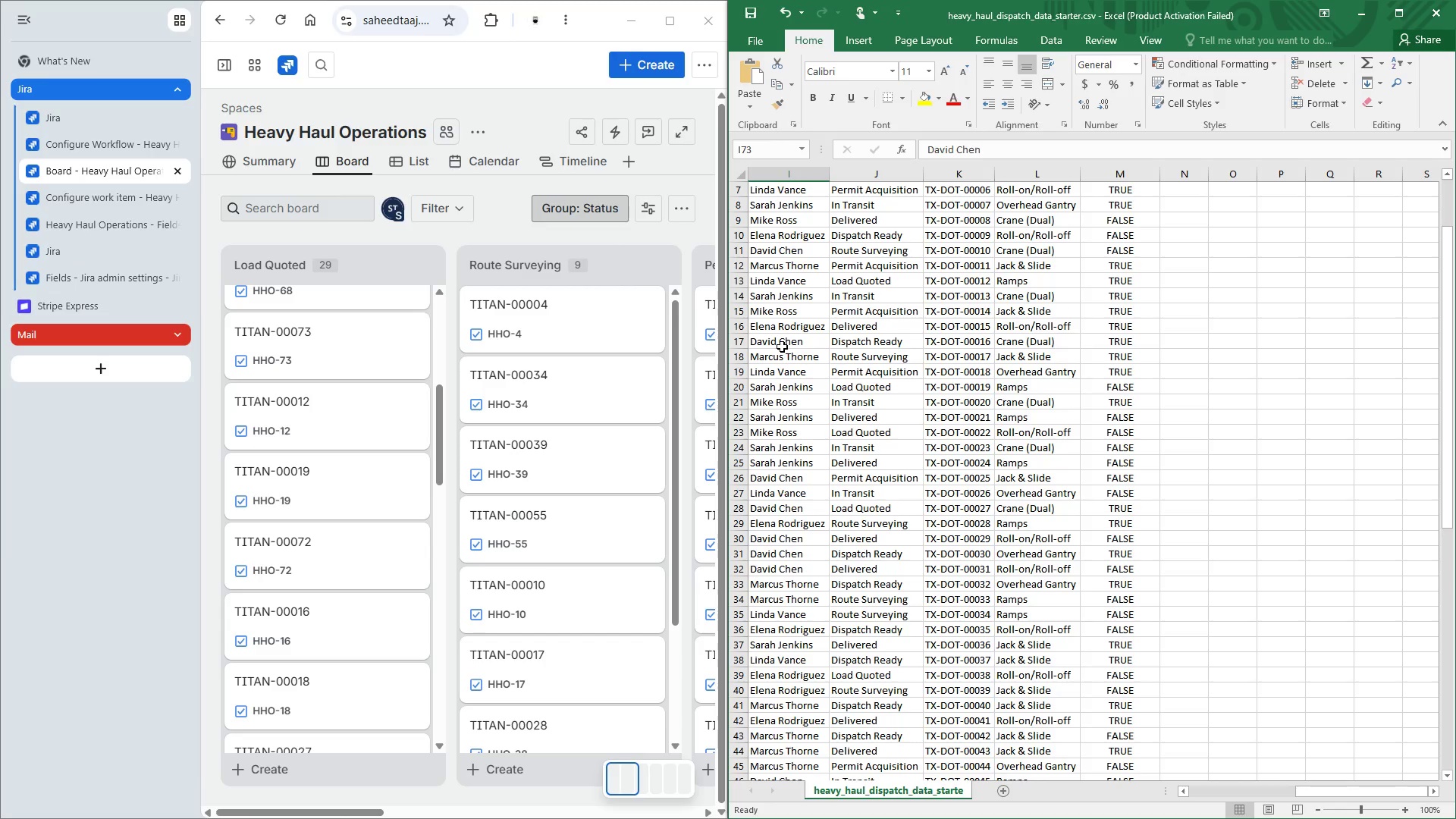 
left_click([782, 347])
 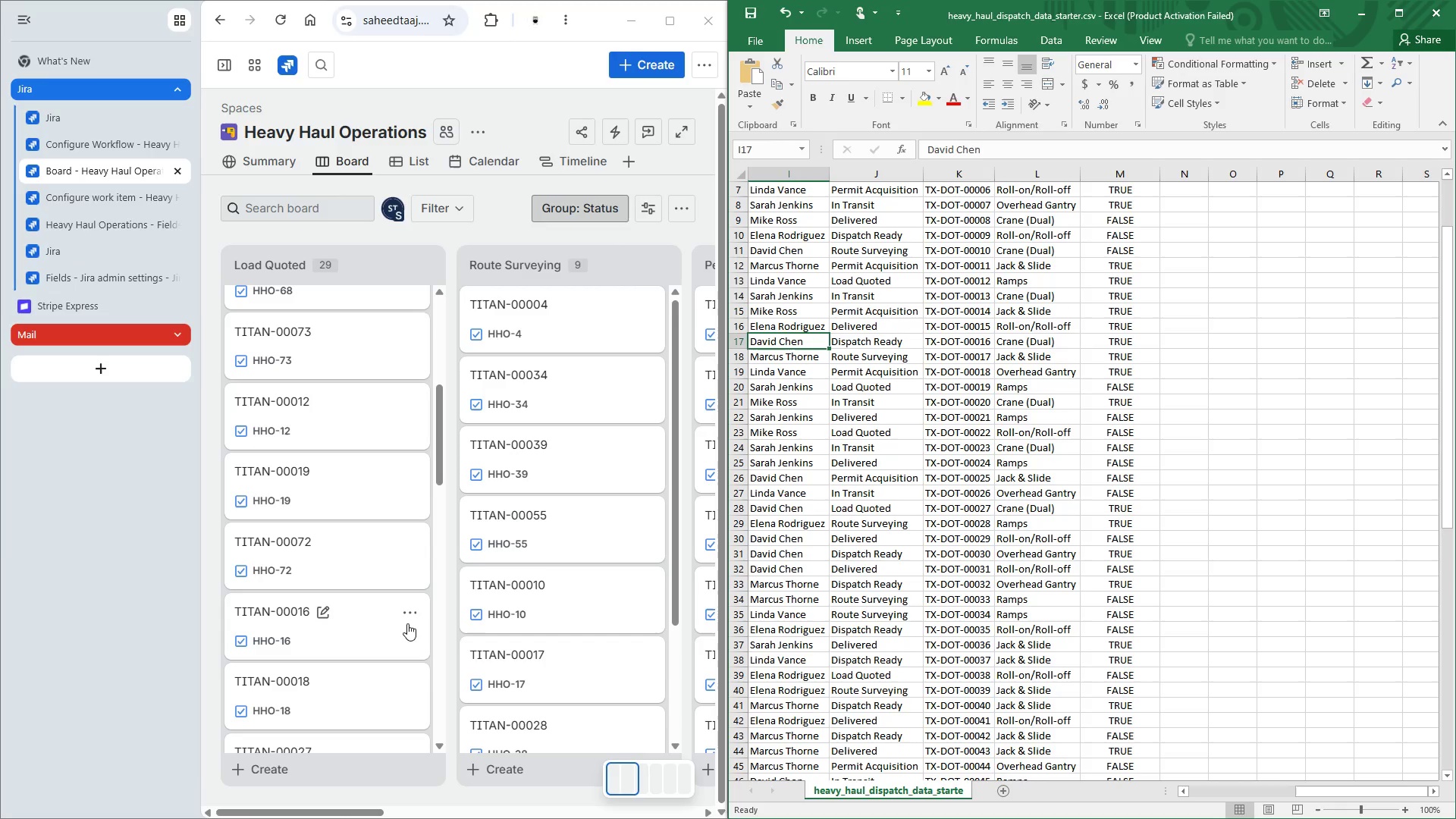 
left_click([404, 617])
 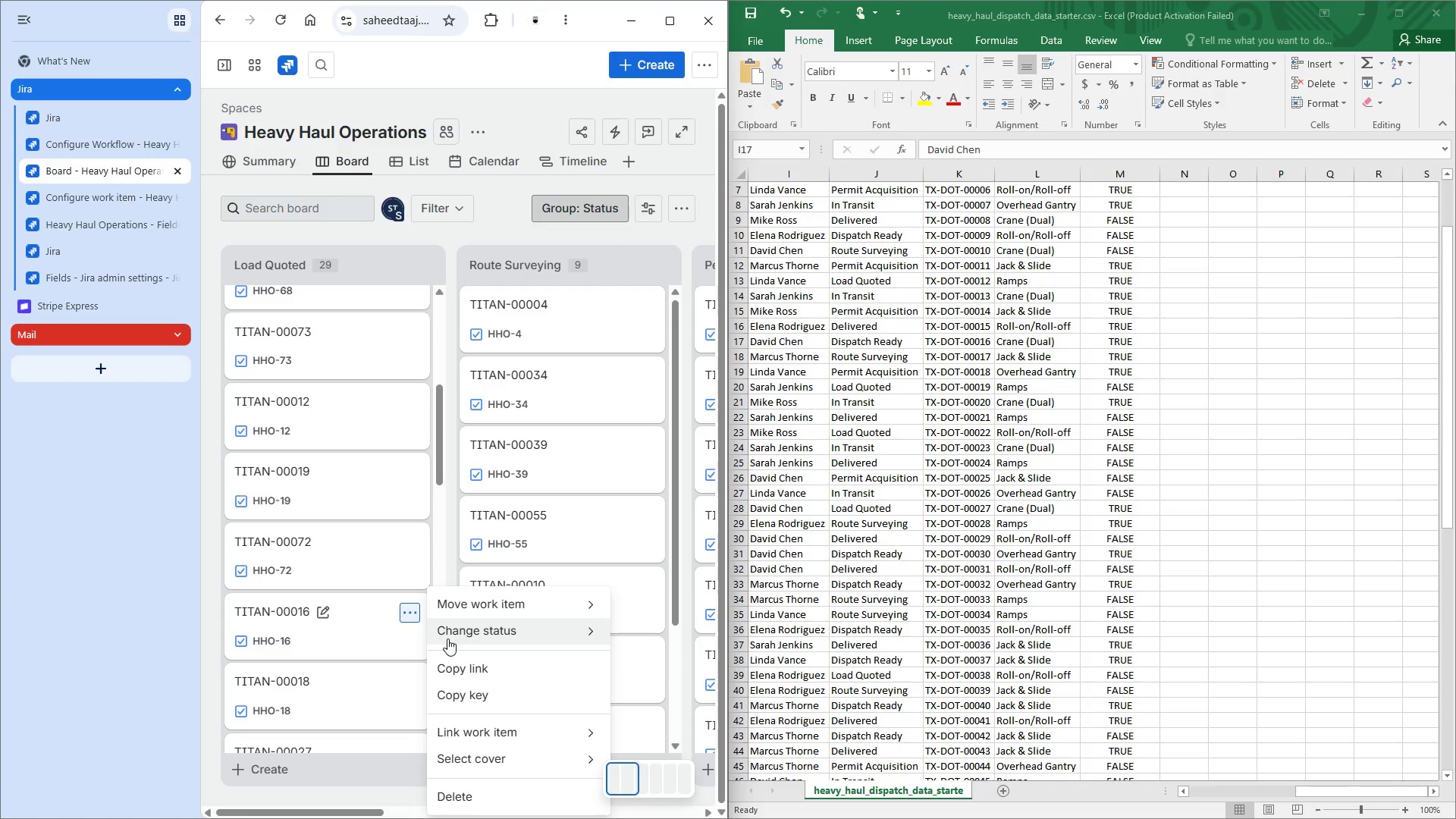 
left_click([449, 635])
 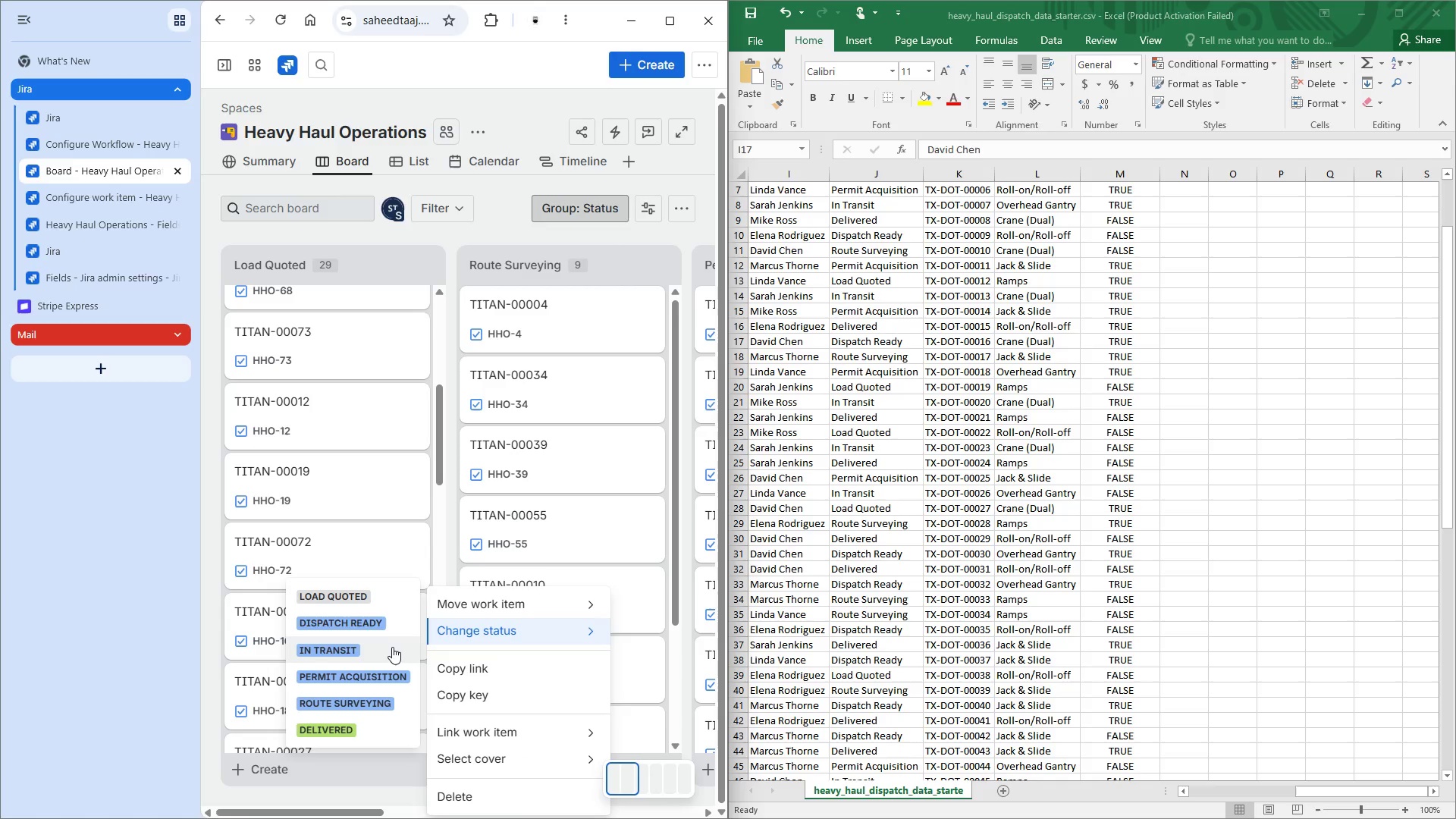 
left_click([369, 623])
 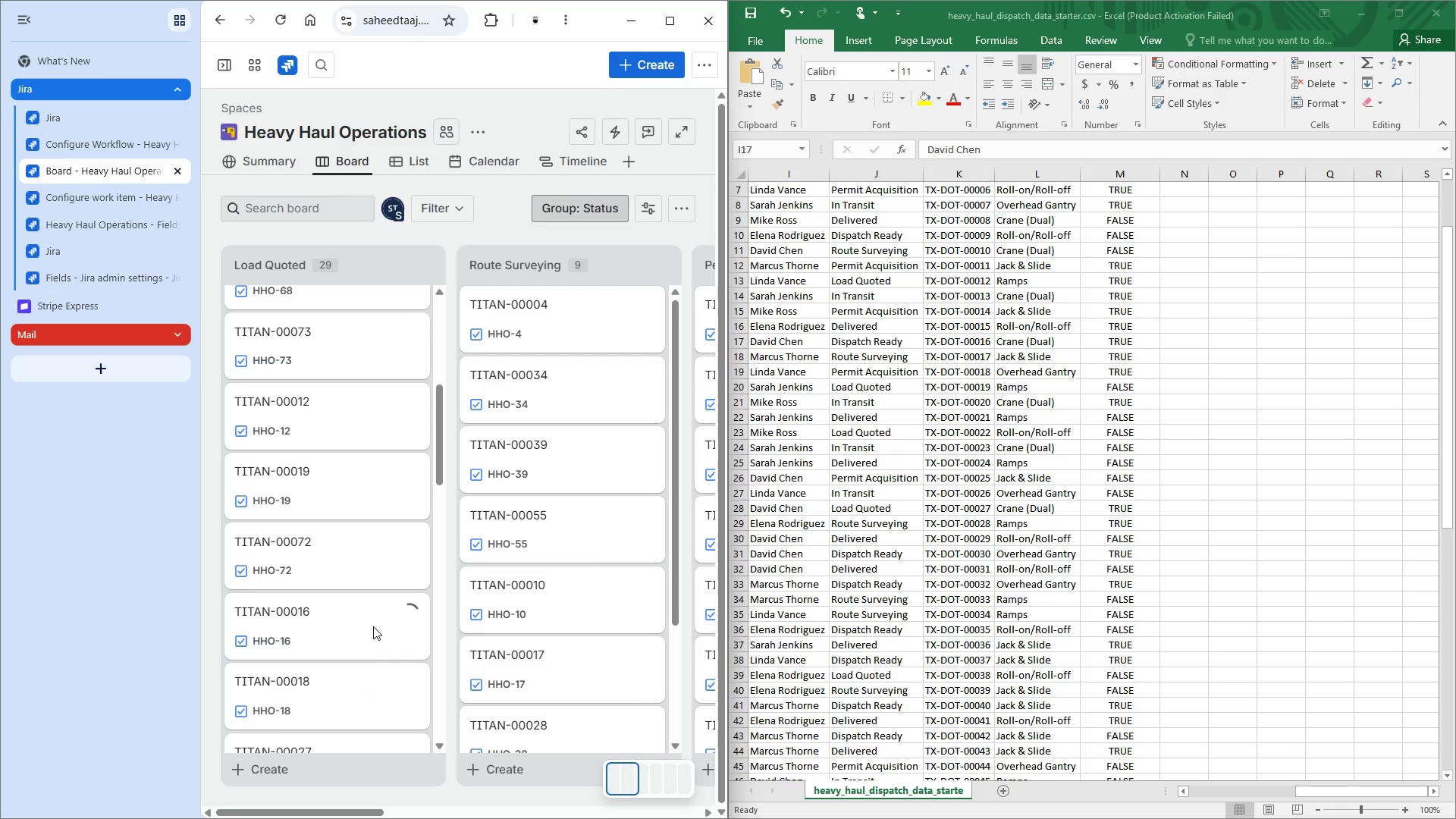 
scroll: coordinate [374, 626], scroll_direction: down, amount: 2.0
 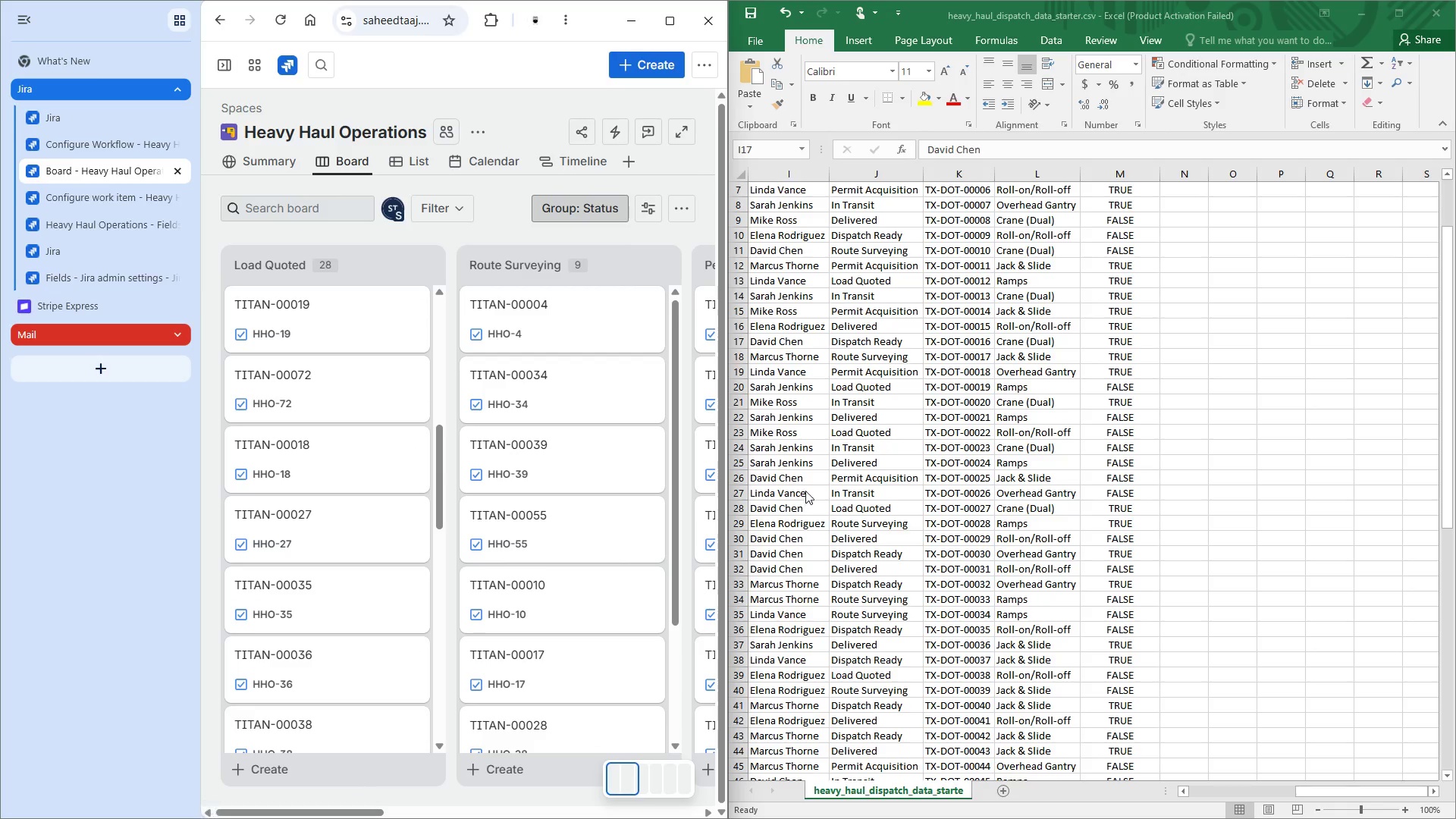 
left_click([789, 354])
 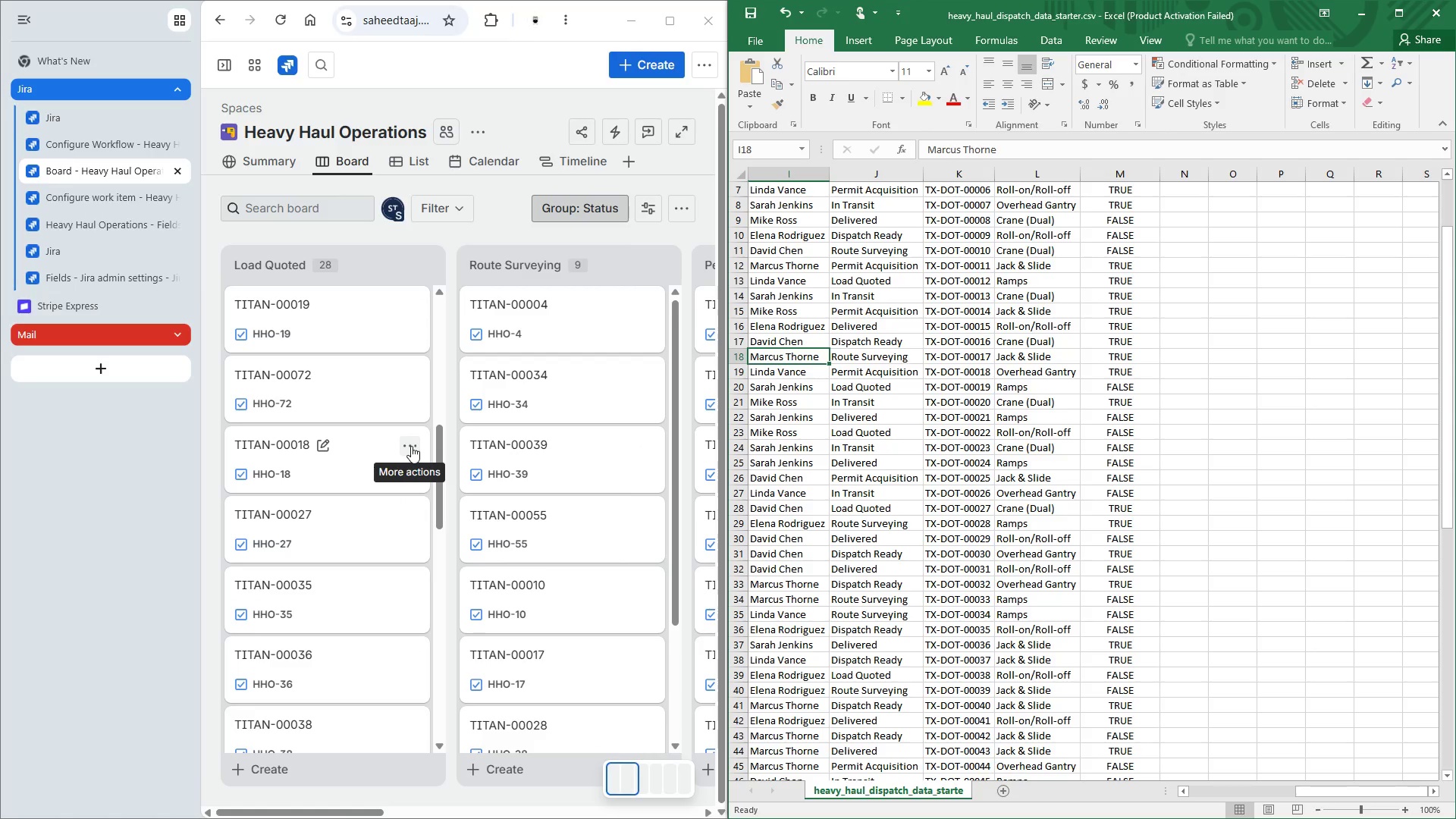 
wait(5.73)
 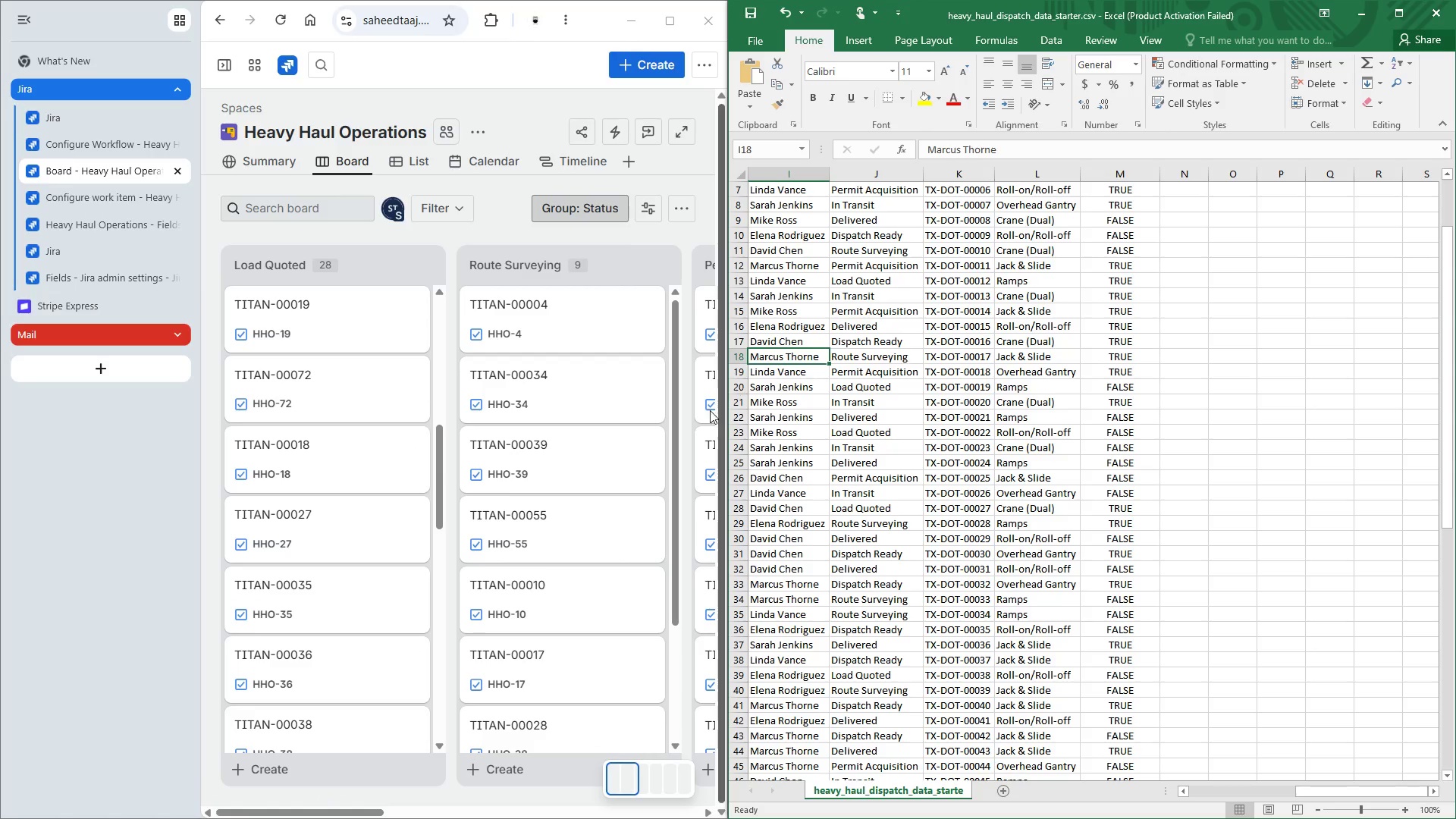 
left_click([767, 377])
 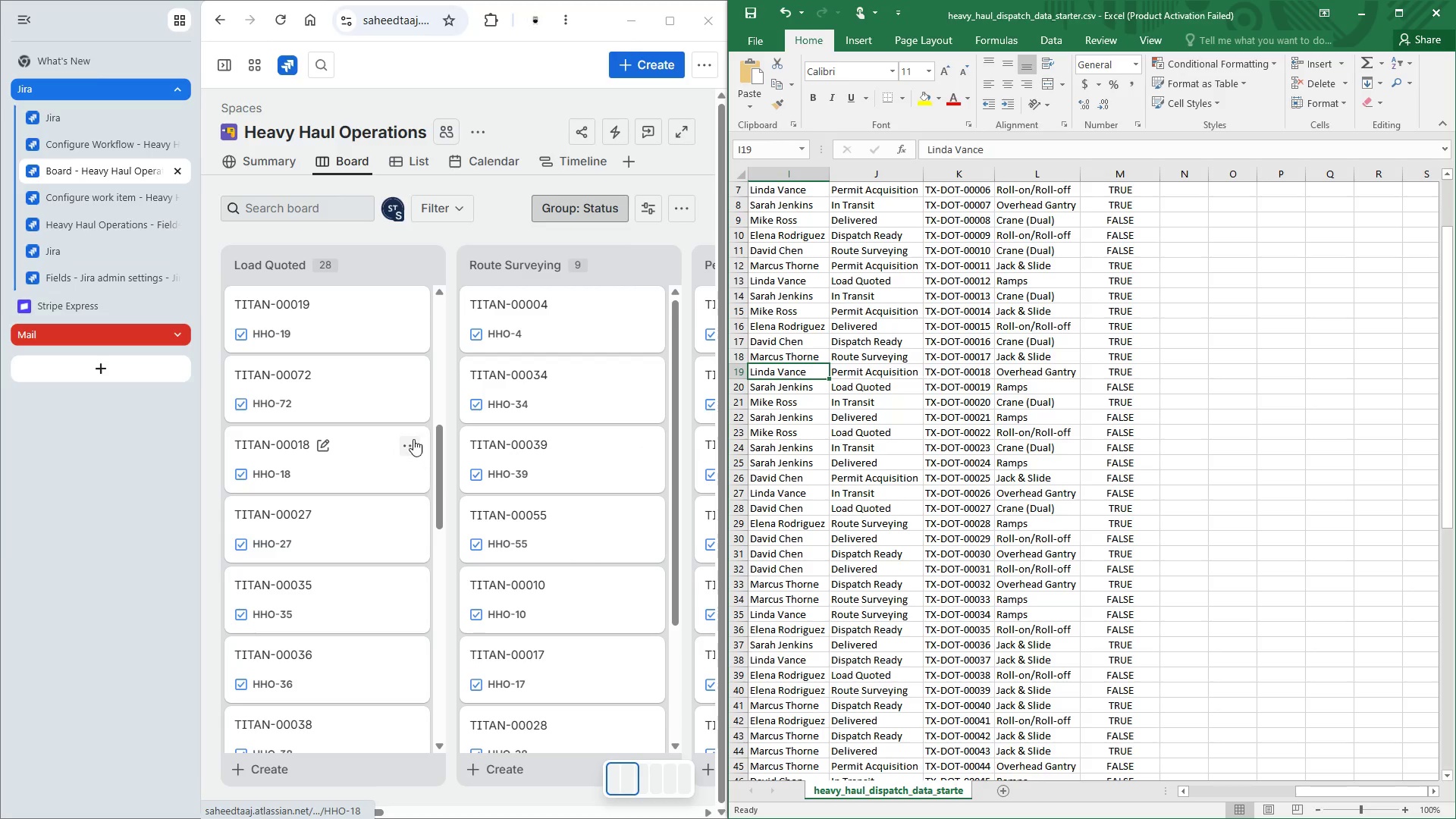 
left_click([413, 439])
 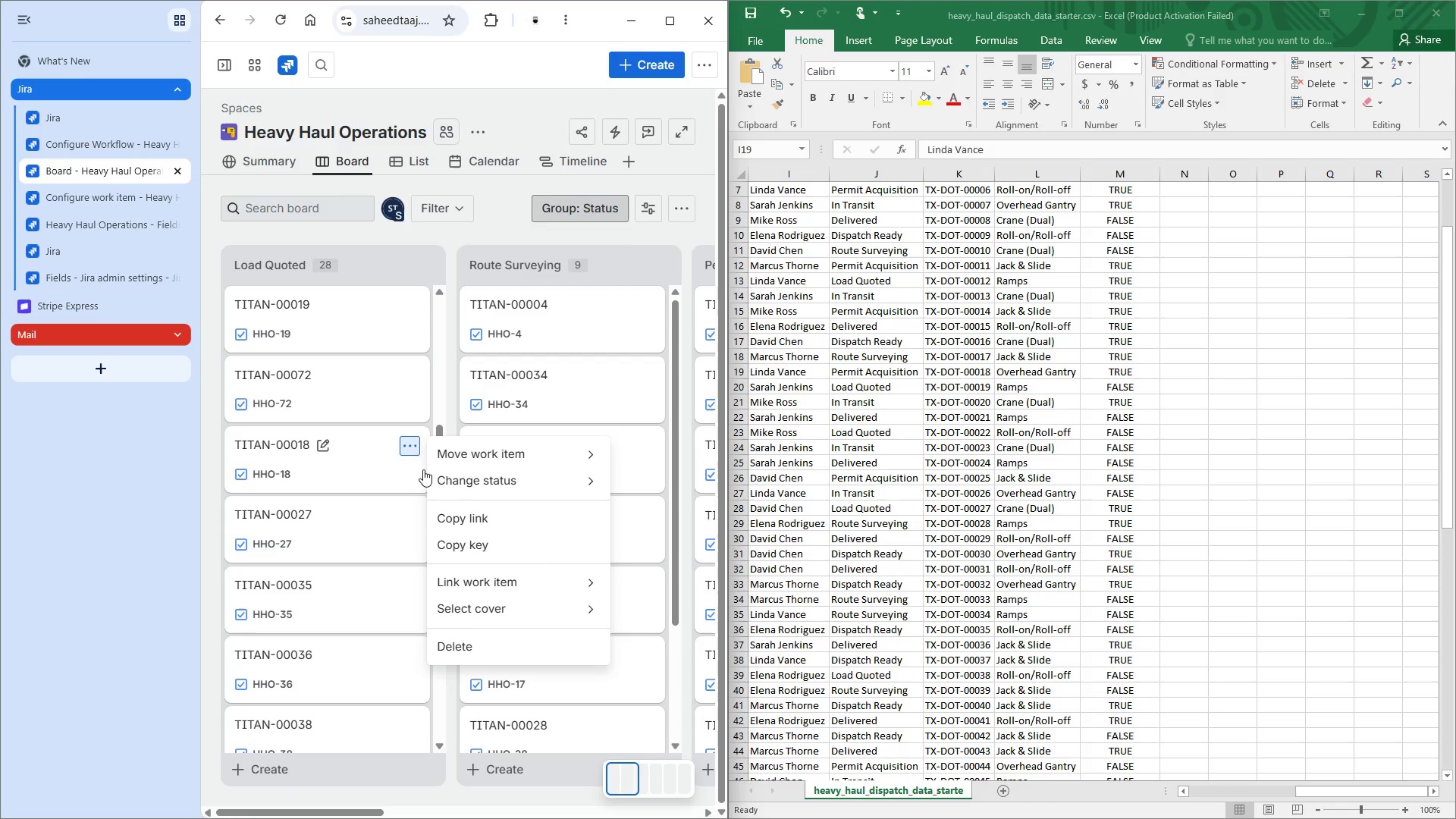 
left_click([441, 480])
 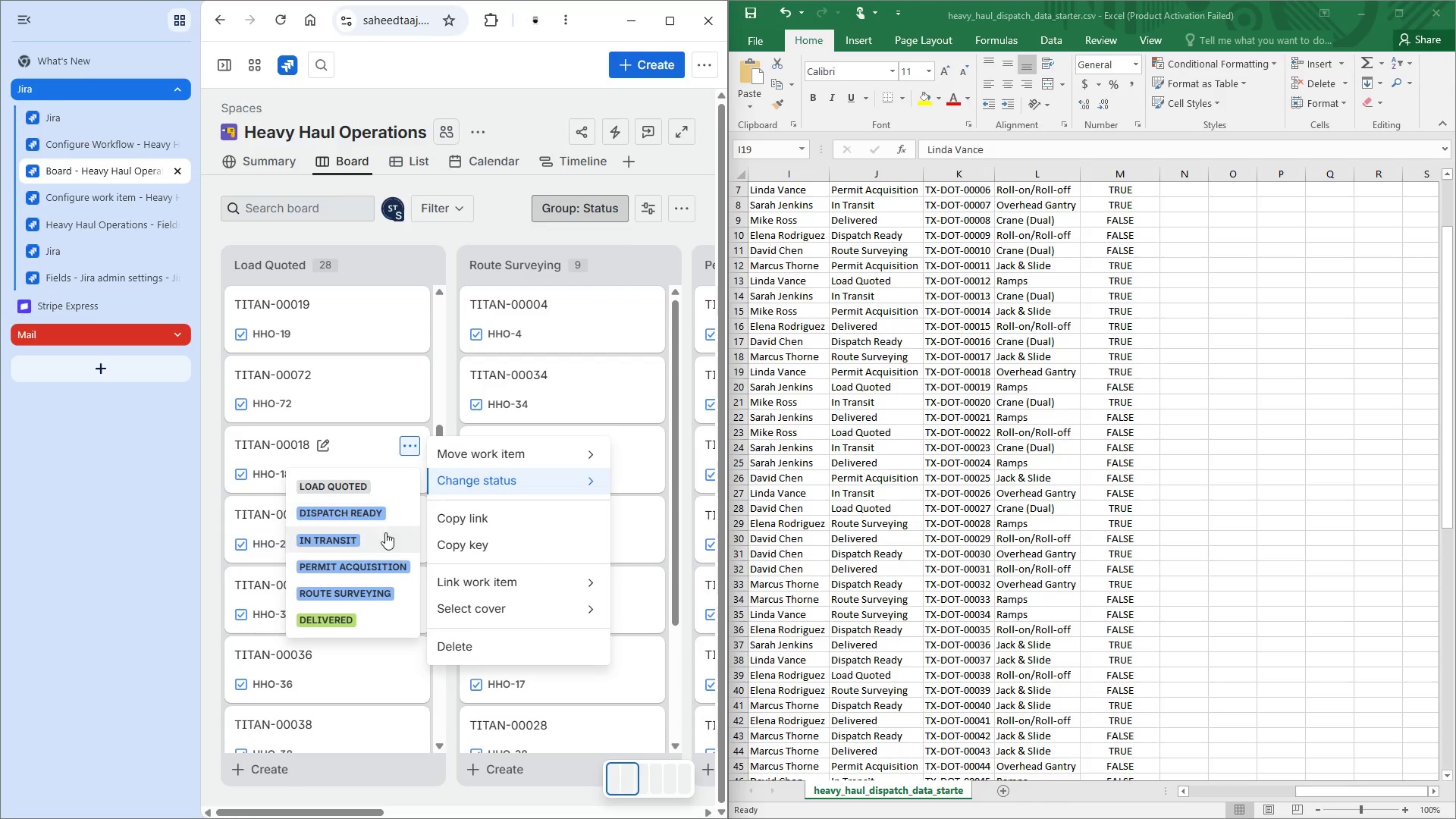 
left_click([367, 563])
 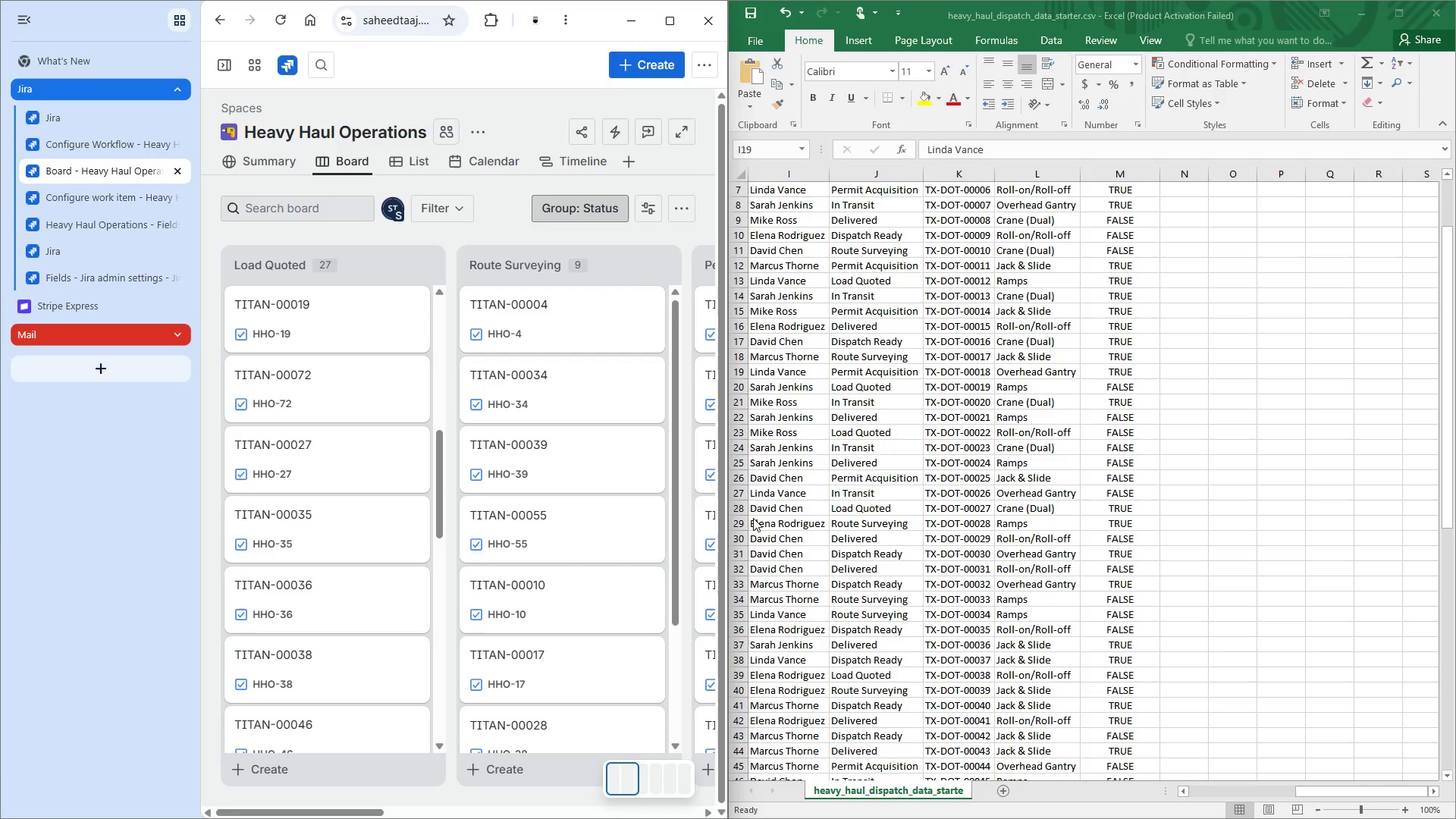 
wait(5.39)
 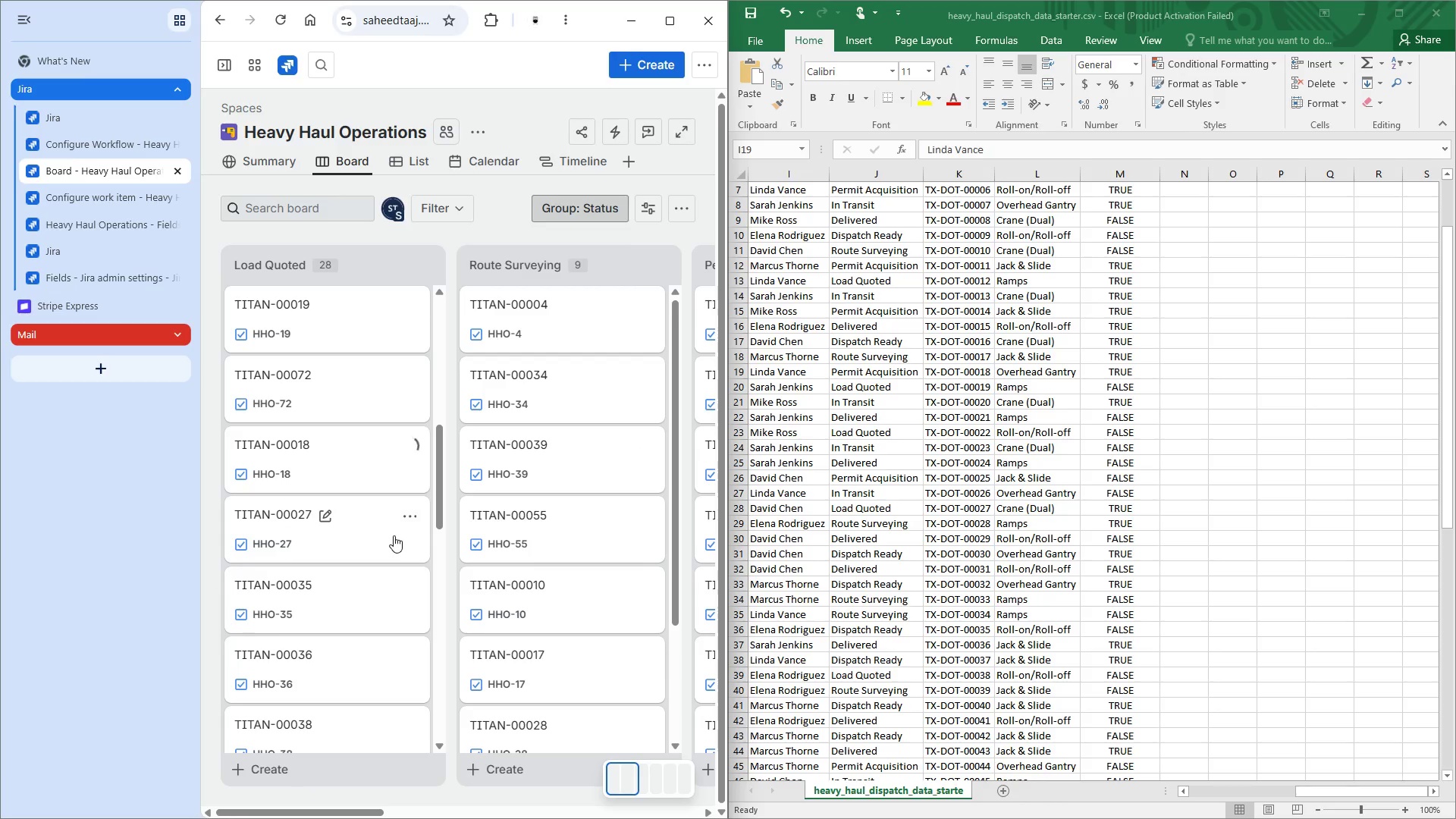 
double_click([767, 507])
 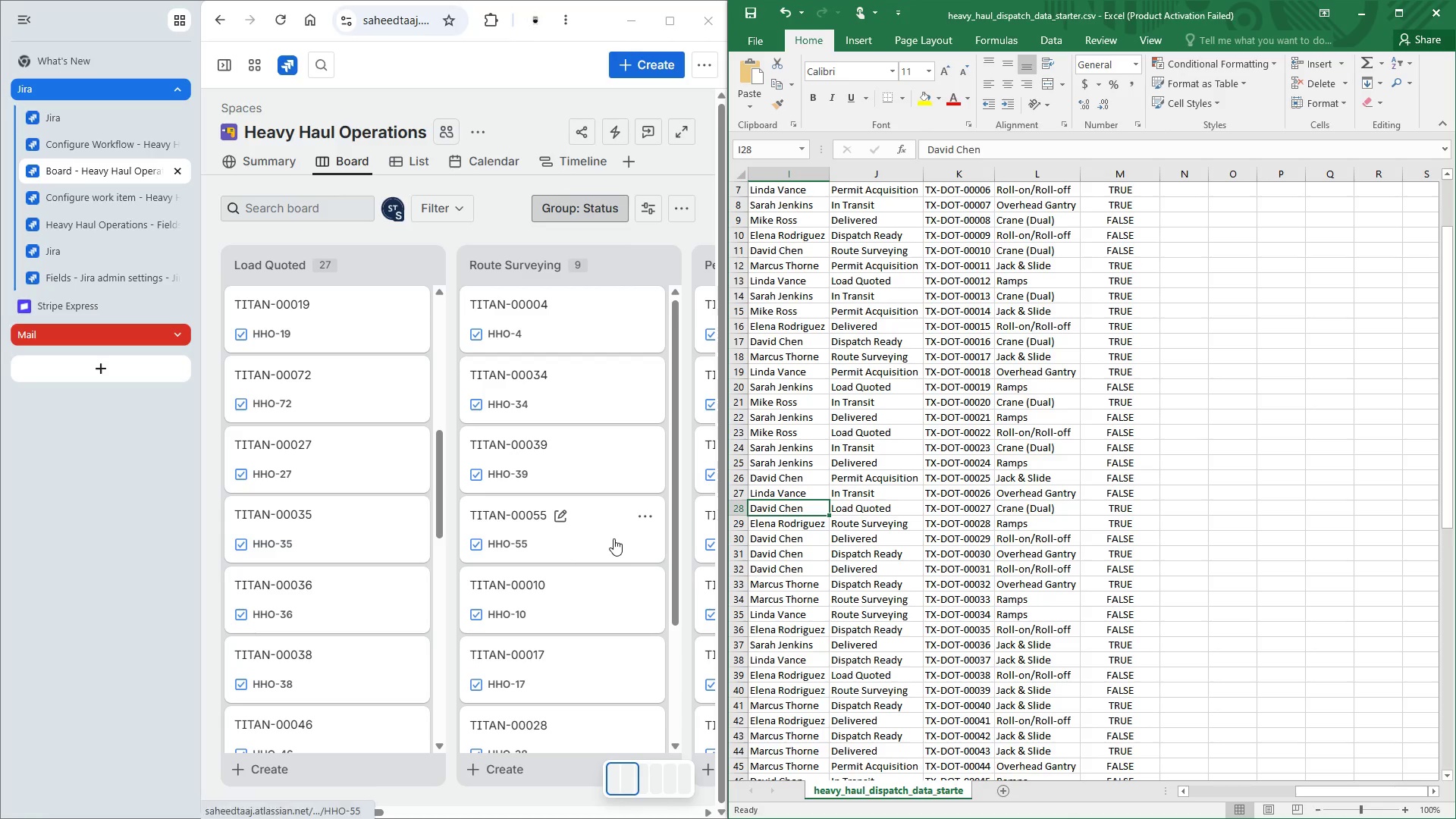 
mouse_move([546, 521])
 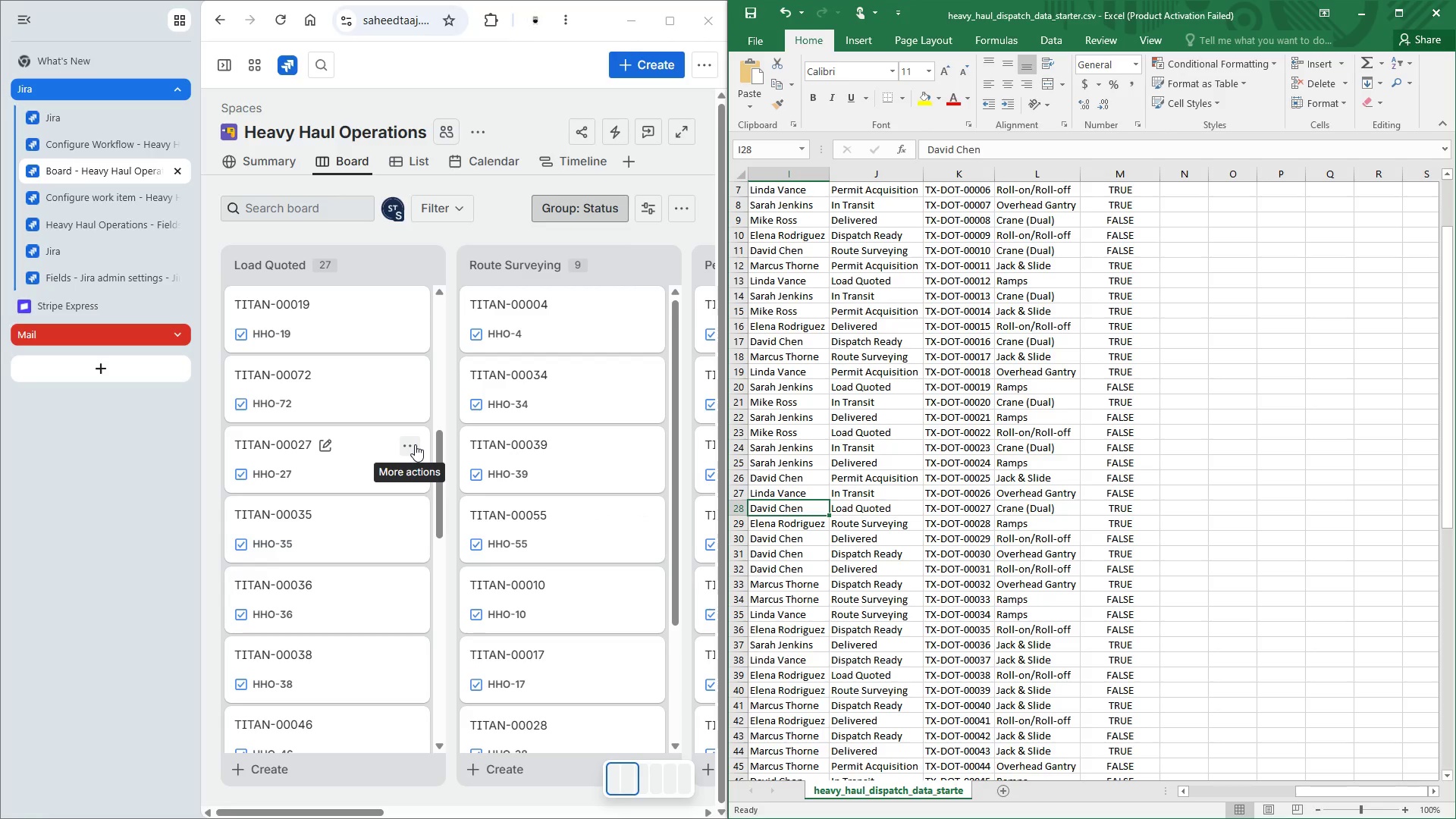 
left_click([415, 444])
 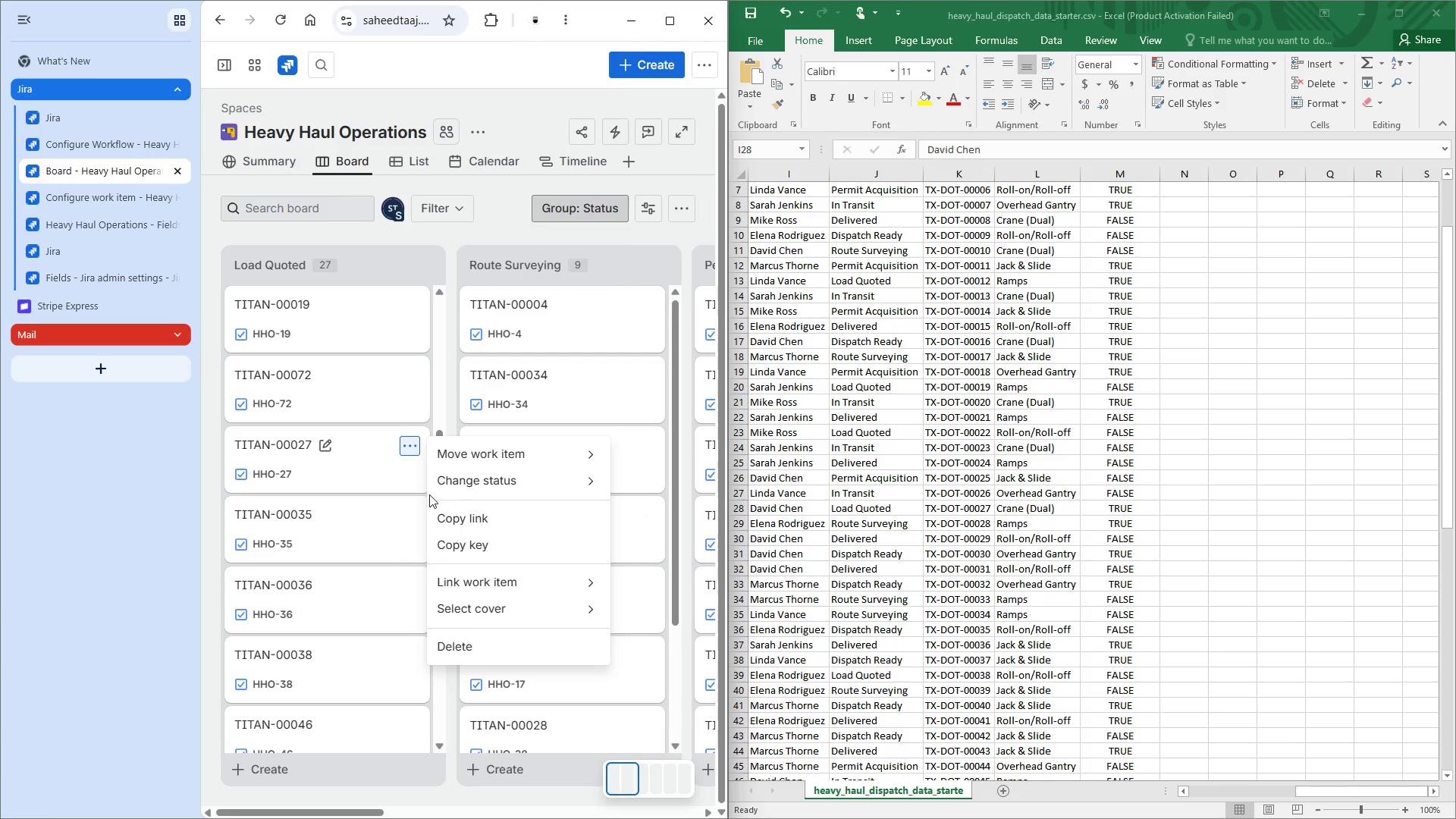 
left_click([448, 486])
 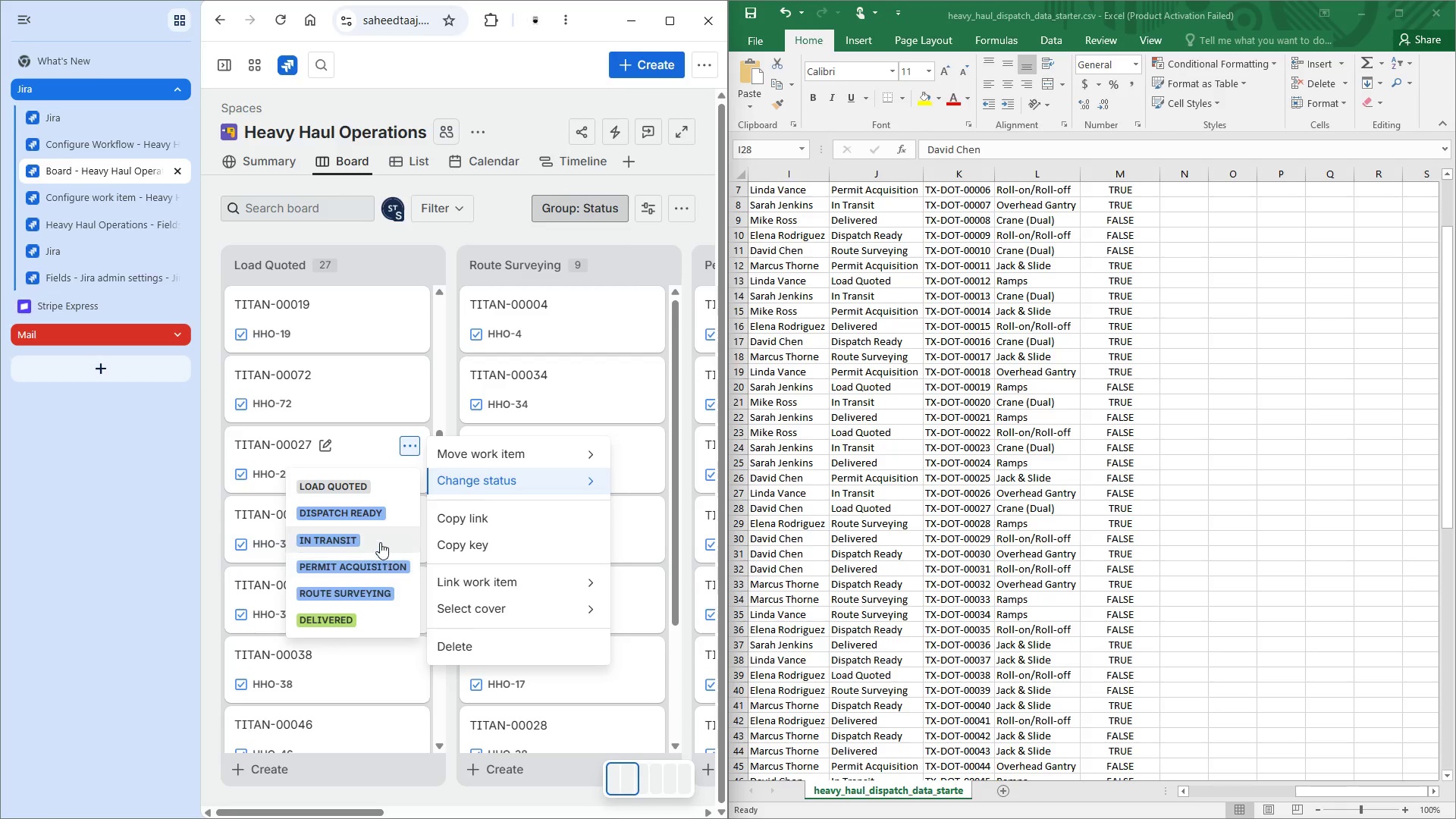 
left_click([363, 491])
 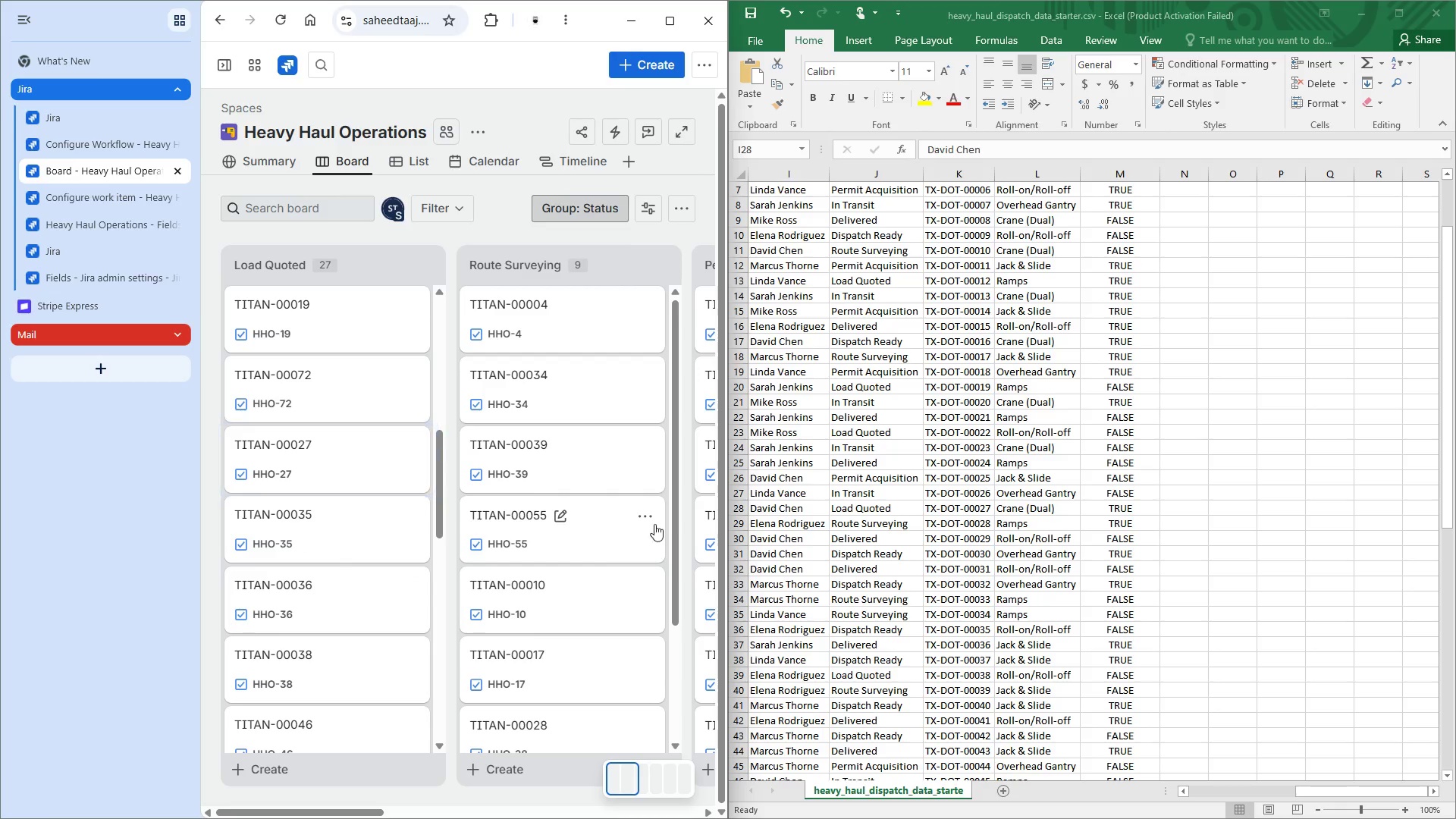 
wait(8.03)
 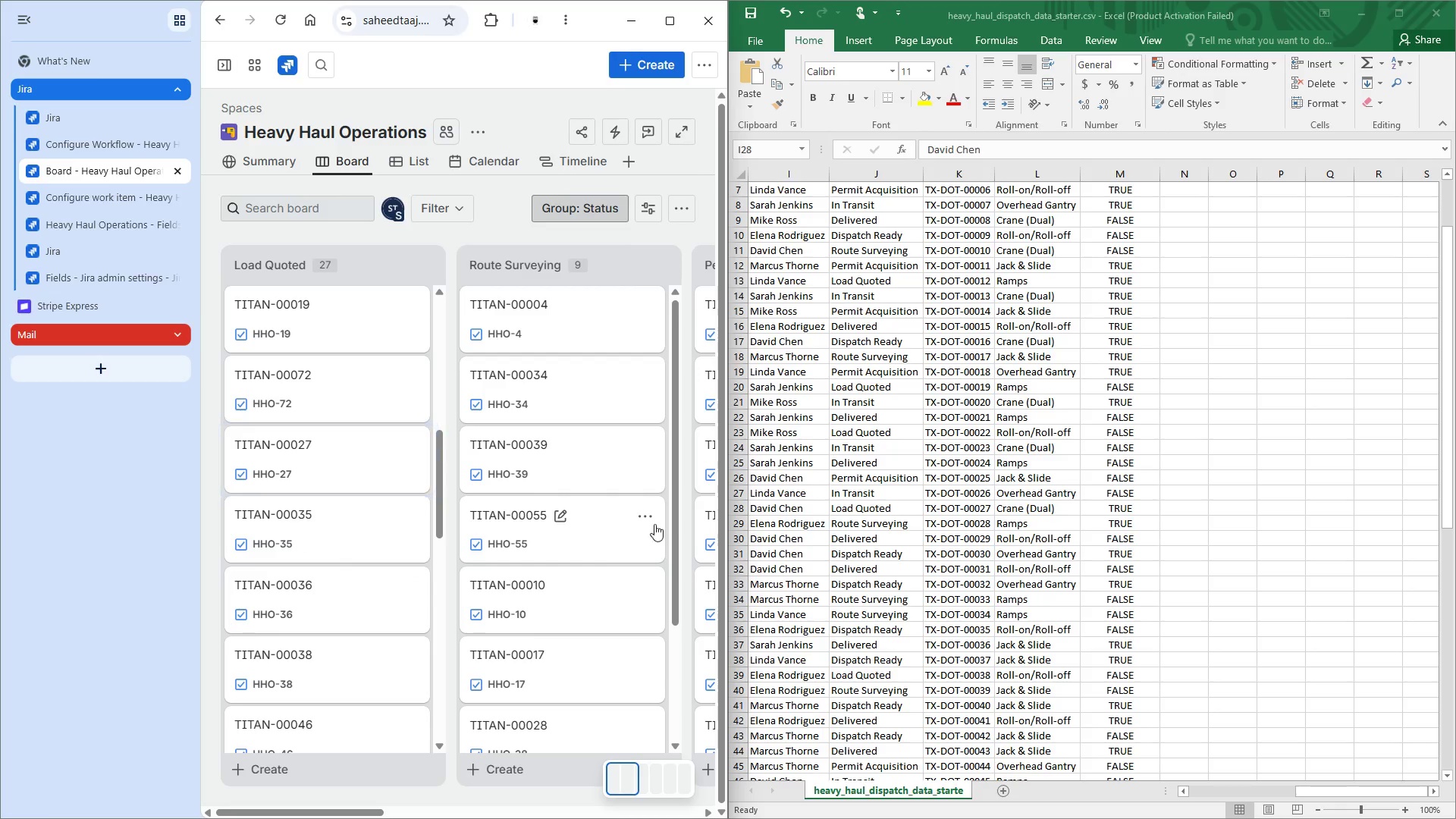 
double_click([769, 632])
 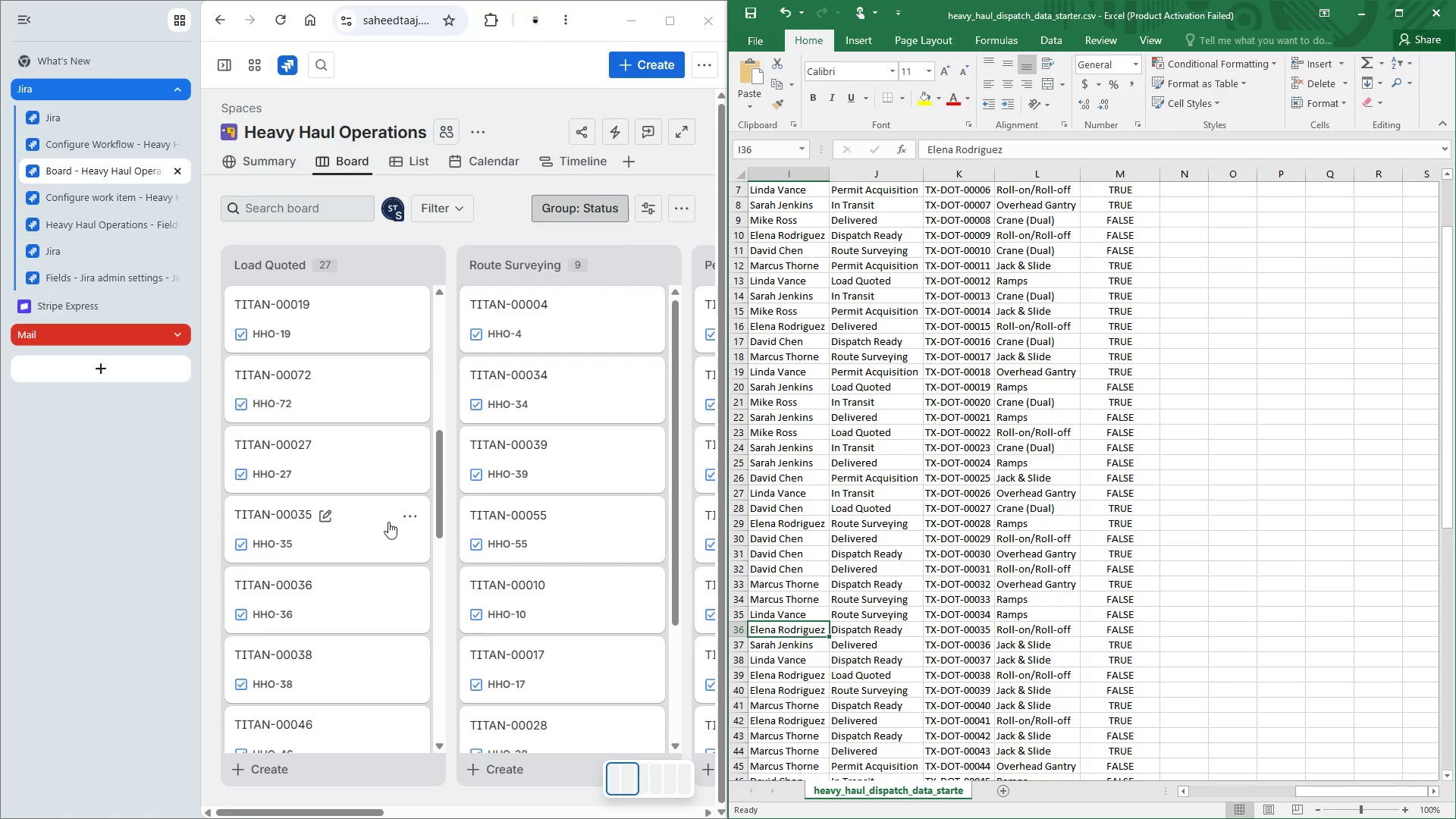 
left_click([405, 507])
 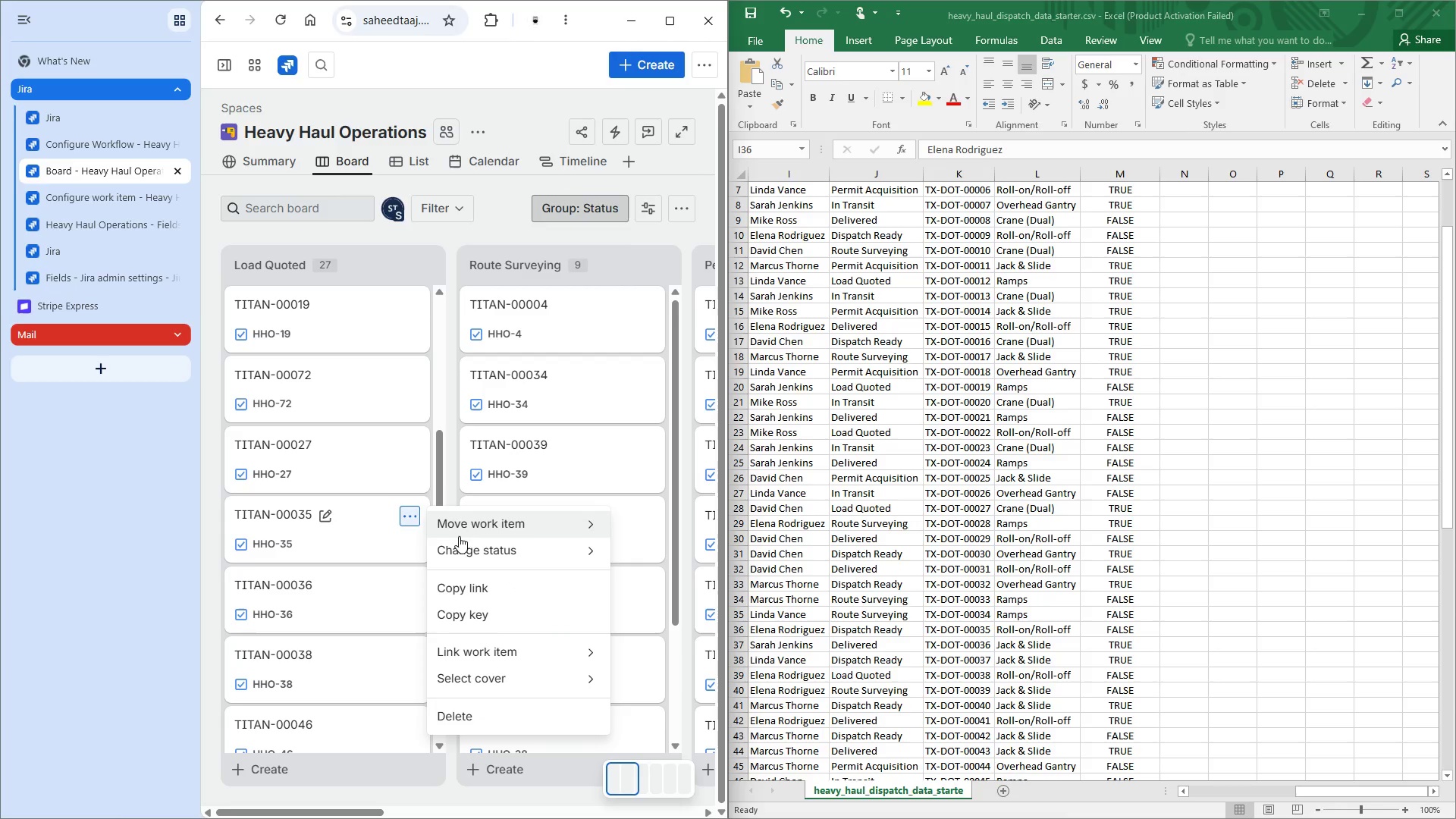 
left_click([462, 548])
 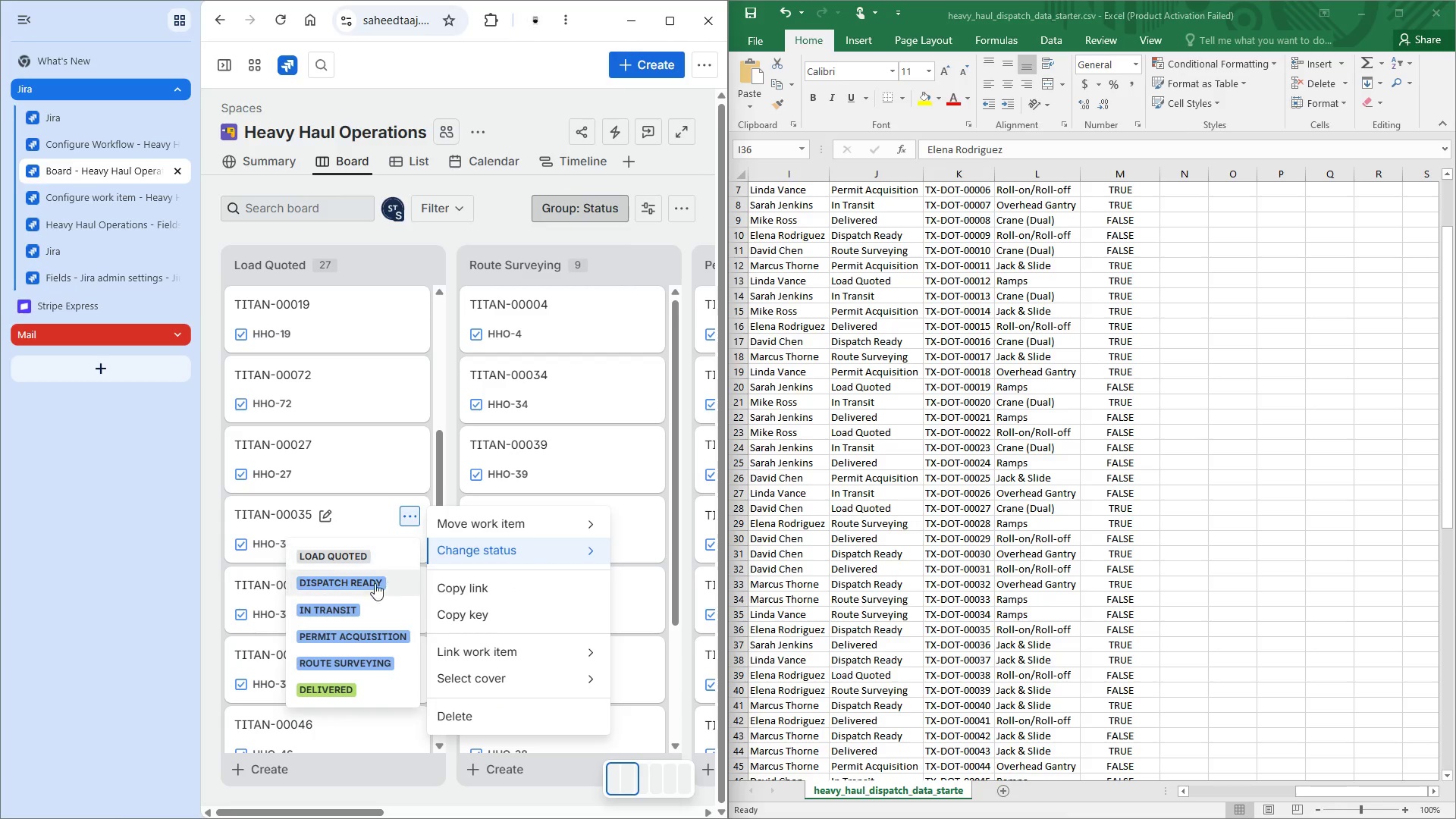 
left_click([364, 582])
 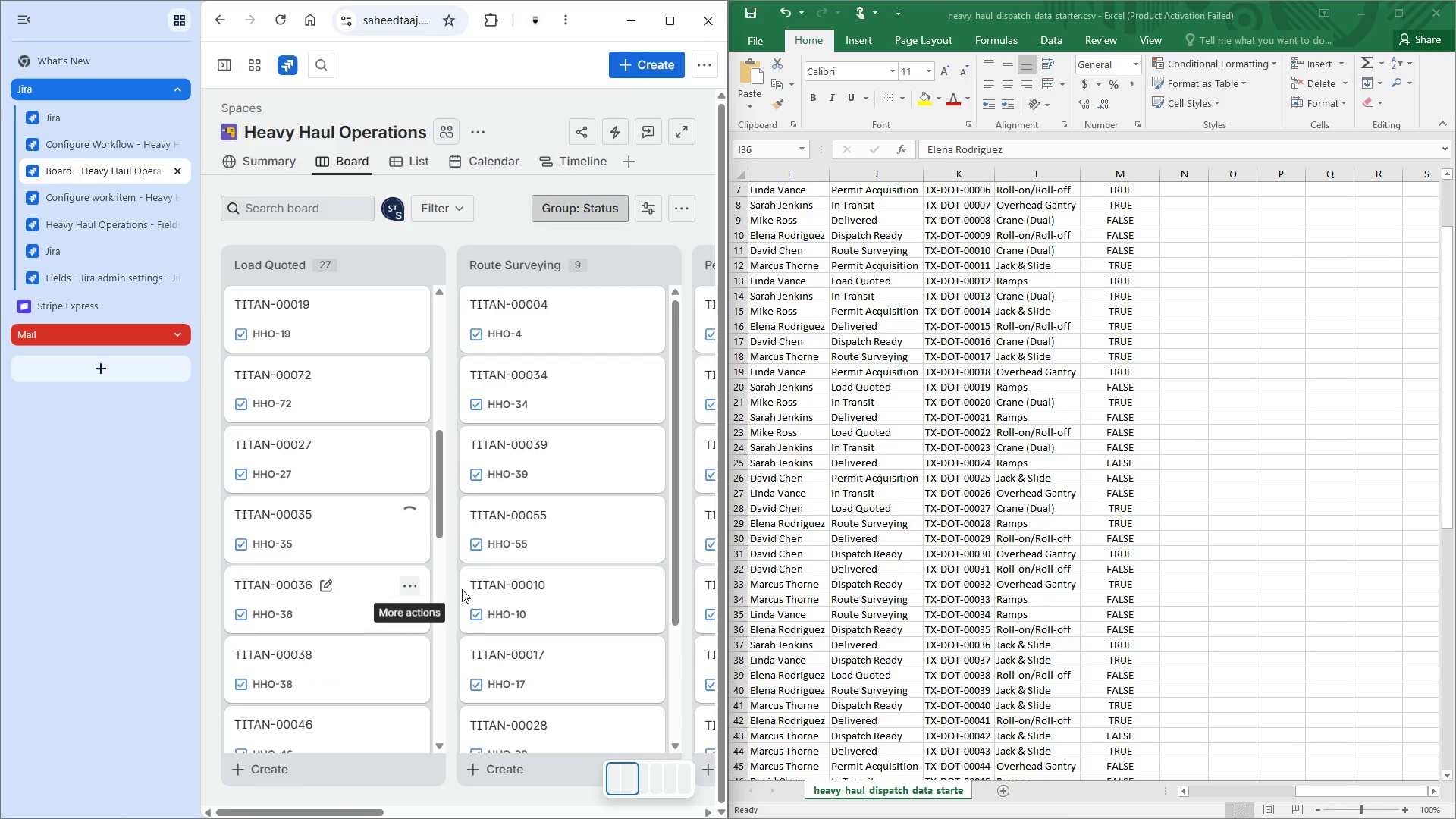 
left_click([755, 576])
 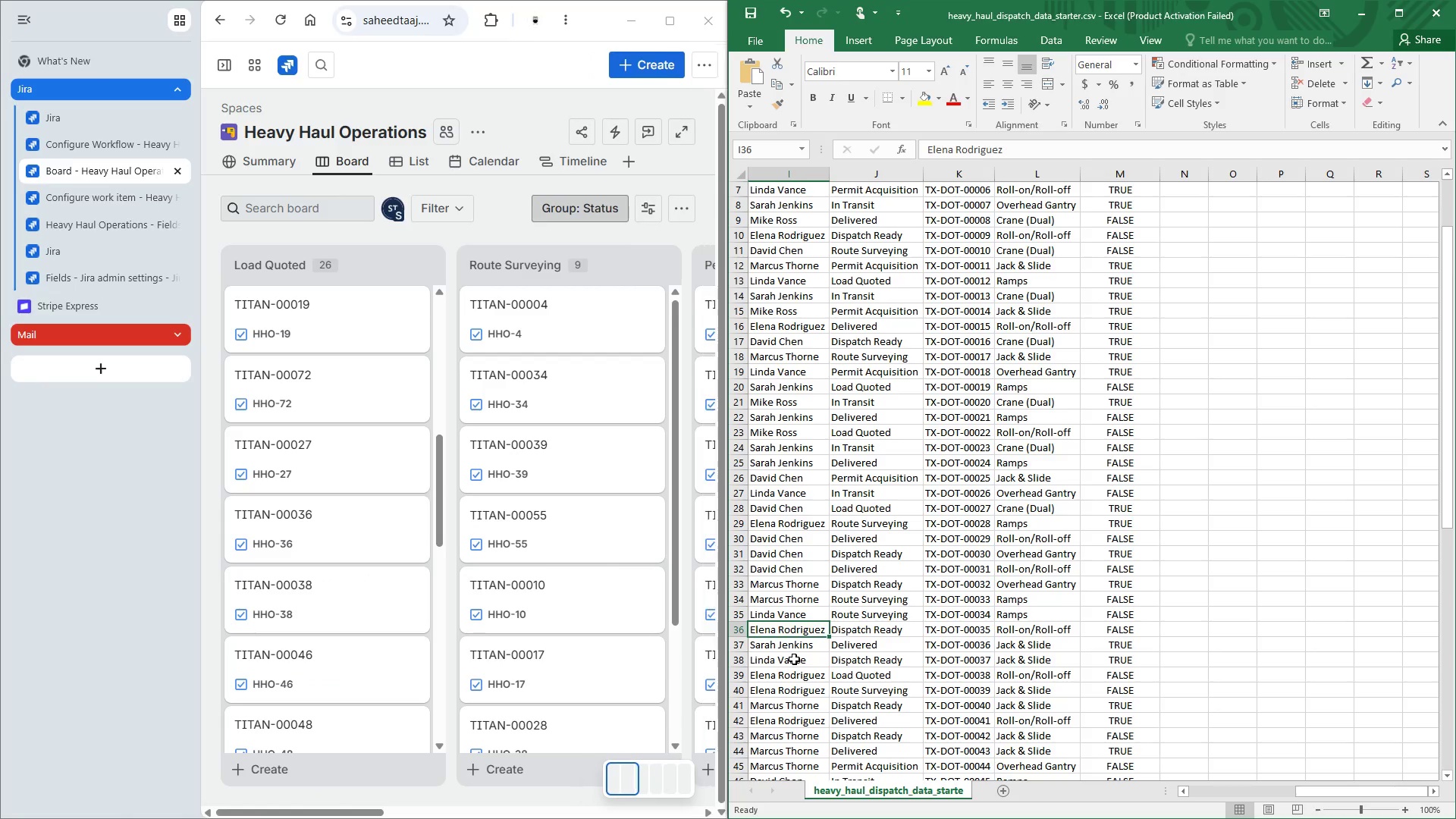 
left_click([794, 648])
 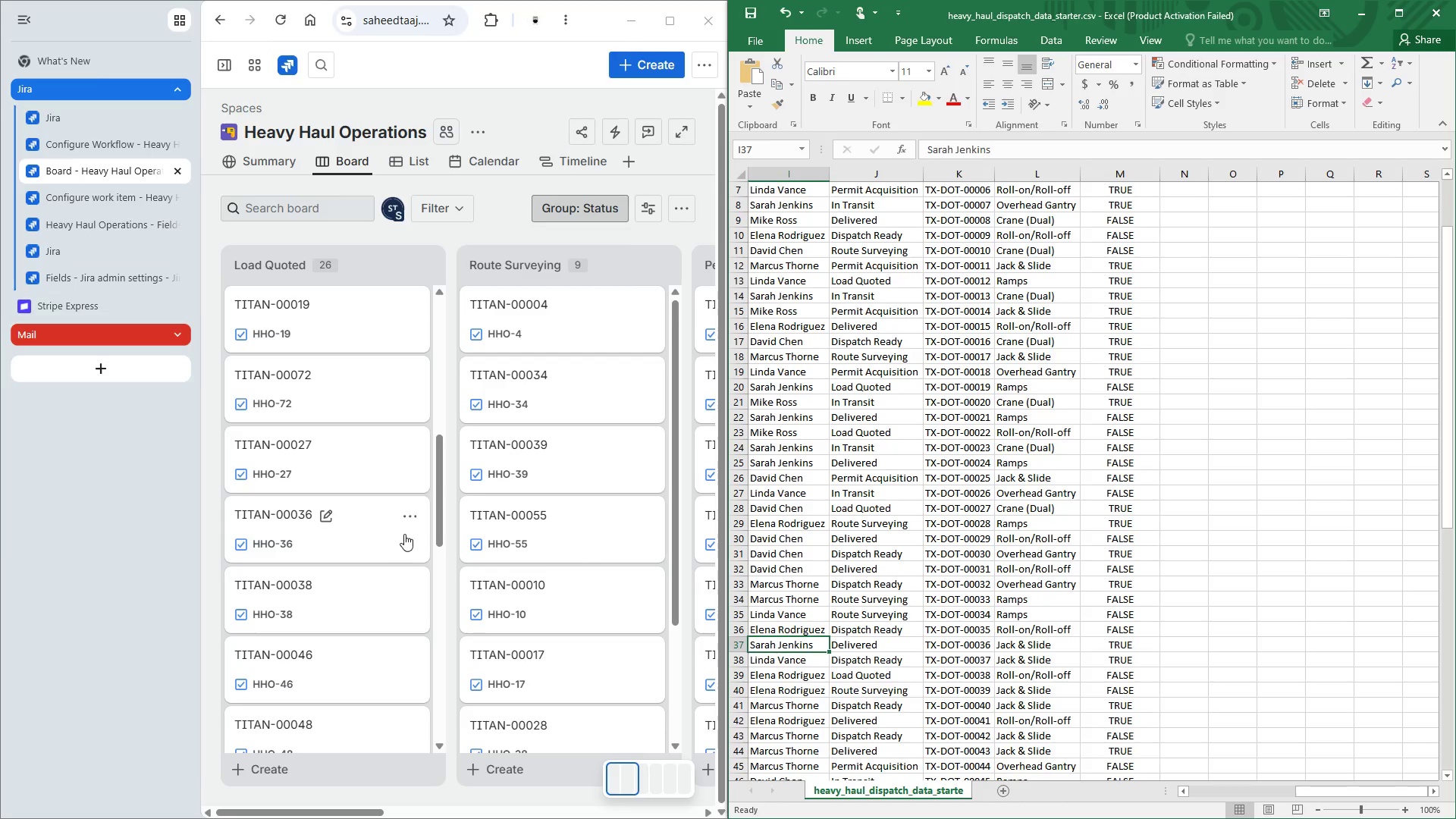 
left_click([413, 511])
 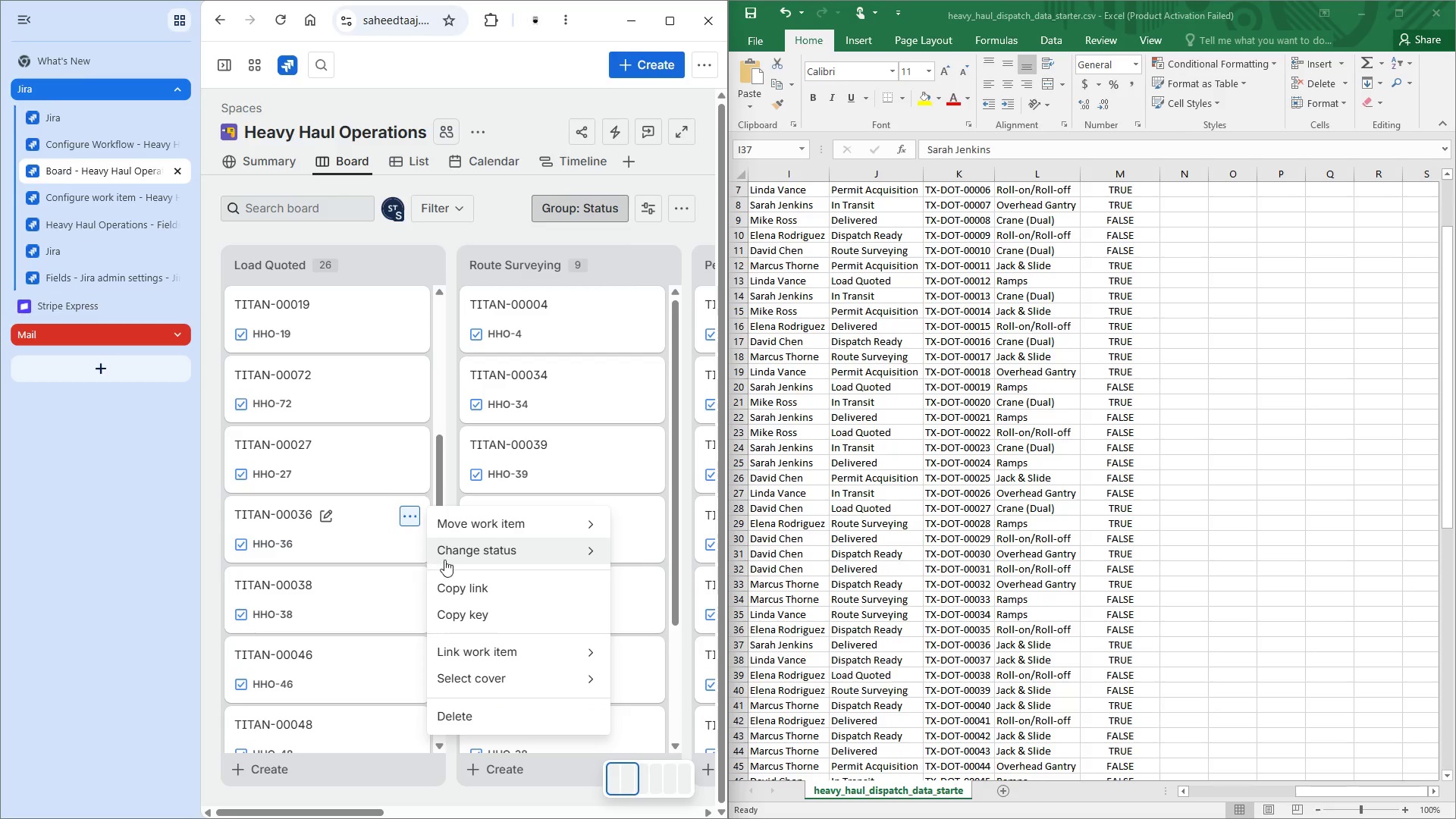 
left_click([454, 551])
 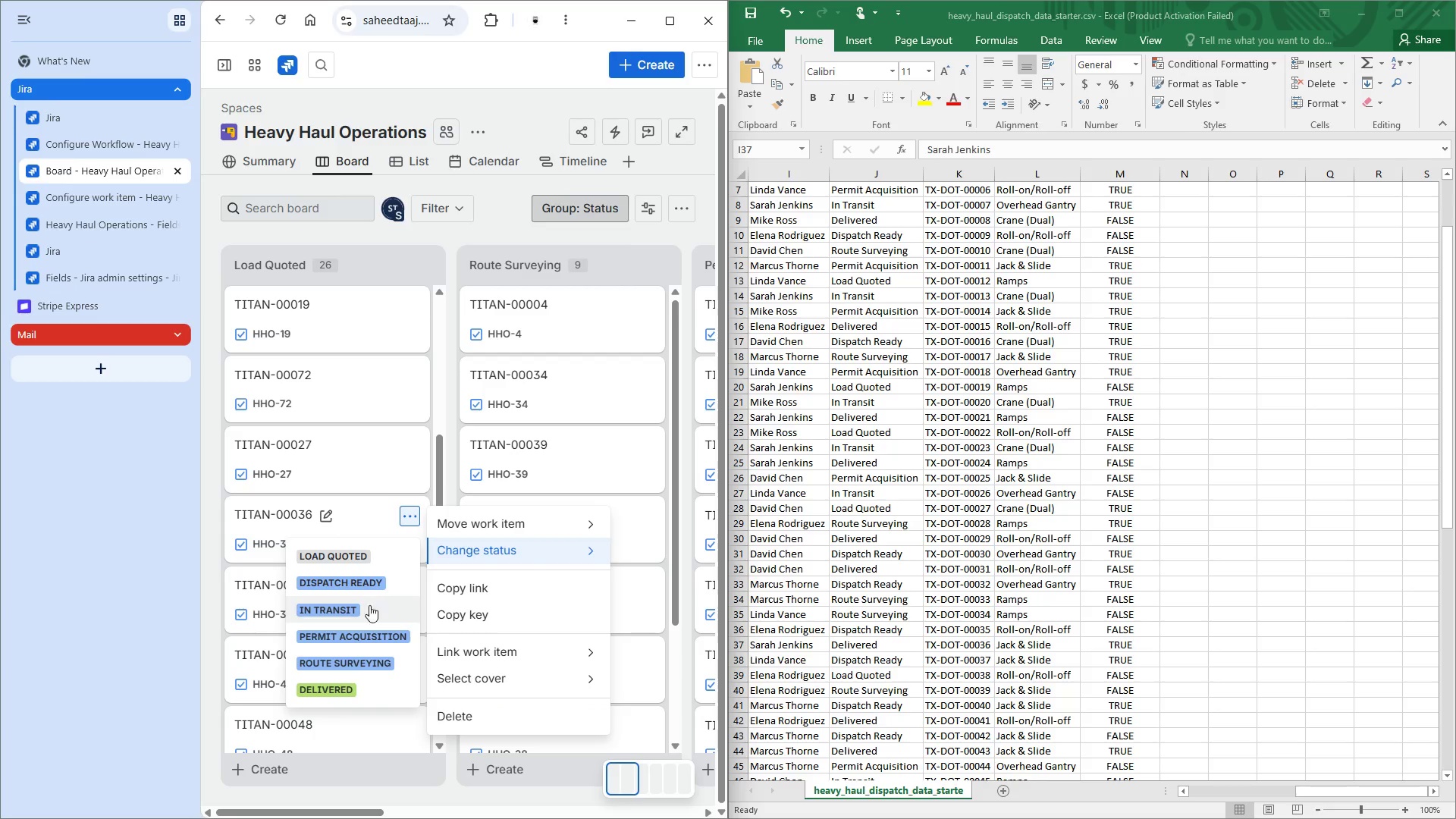 
left_click([340, 683])
 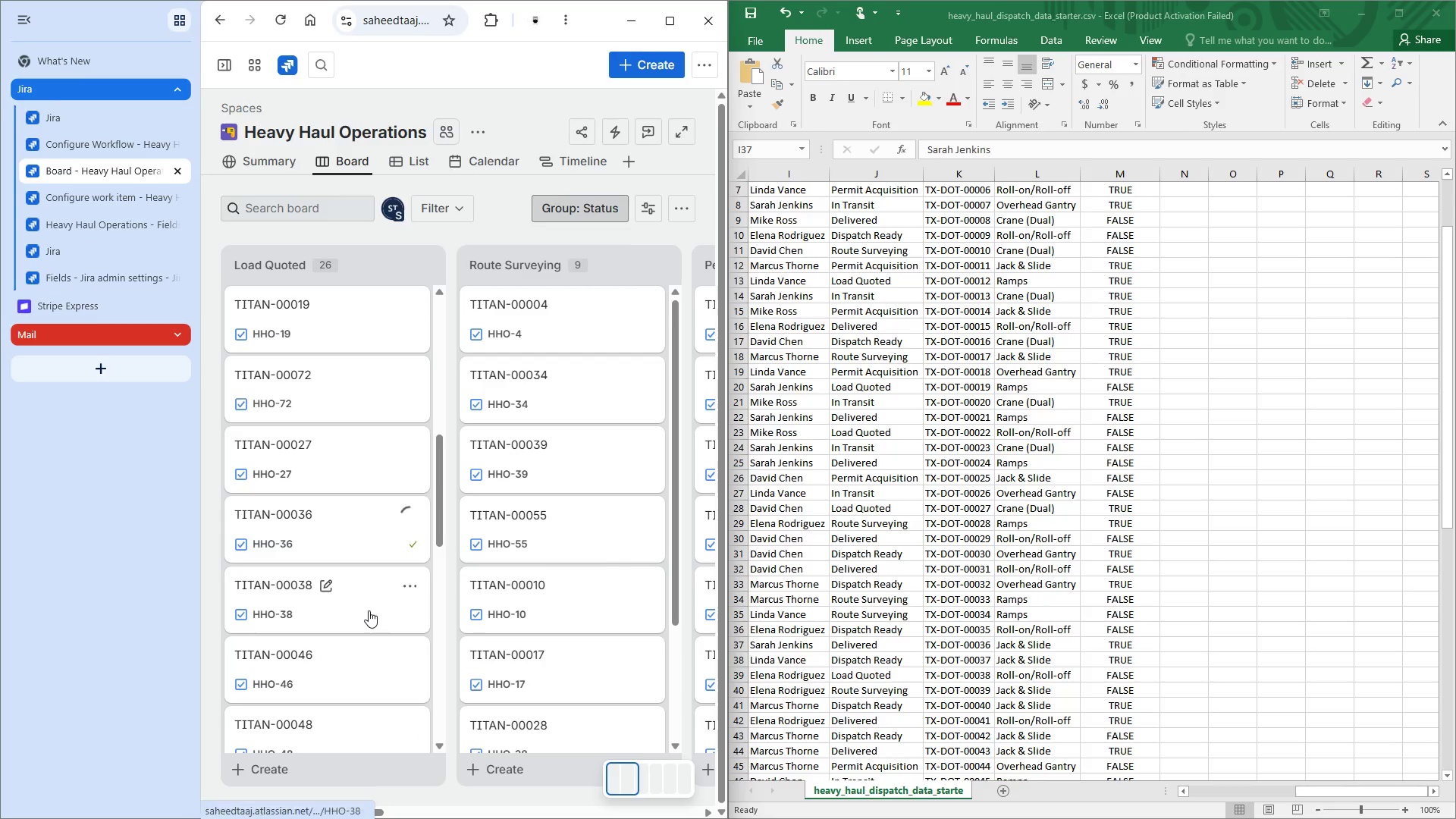 
scroll: coordinate [369, 610], scroll_direction: down, amount: 1.0
 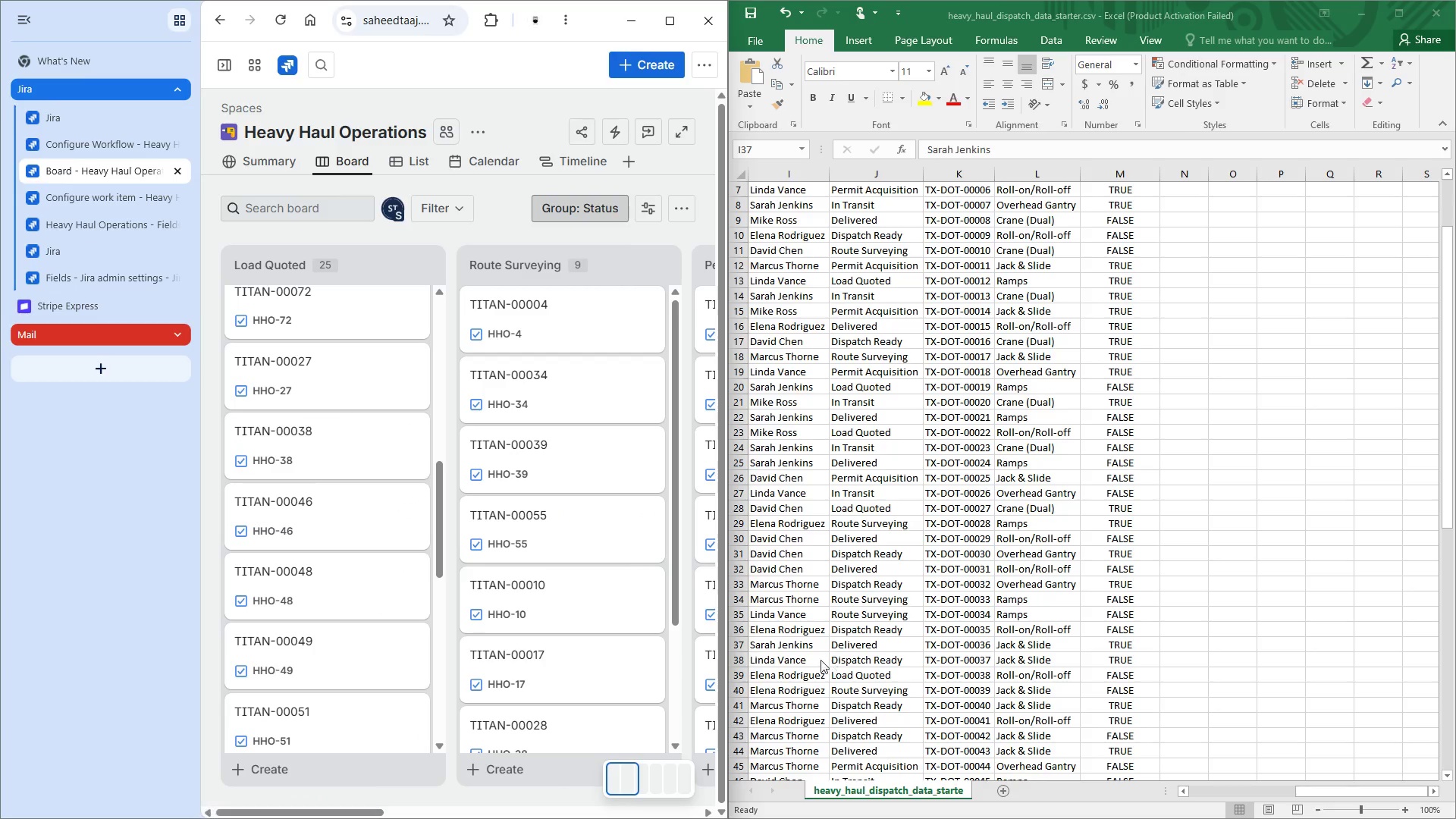 
double_click([778, 675])
 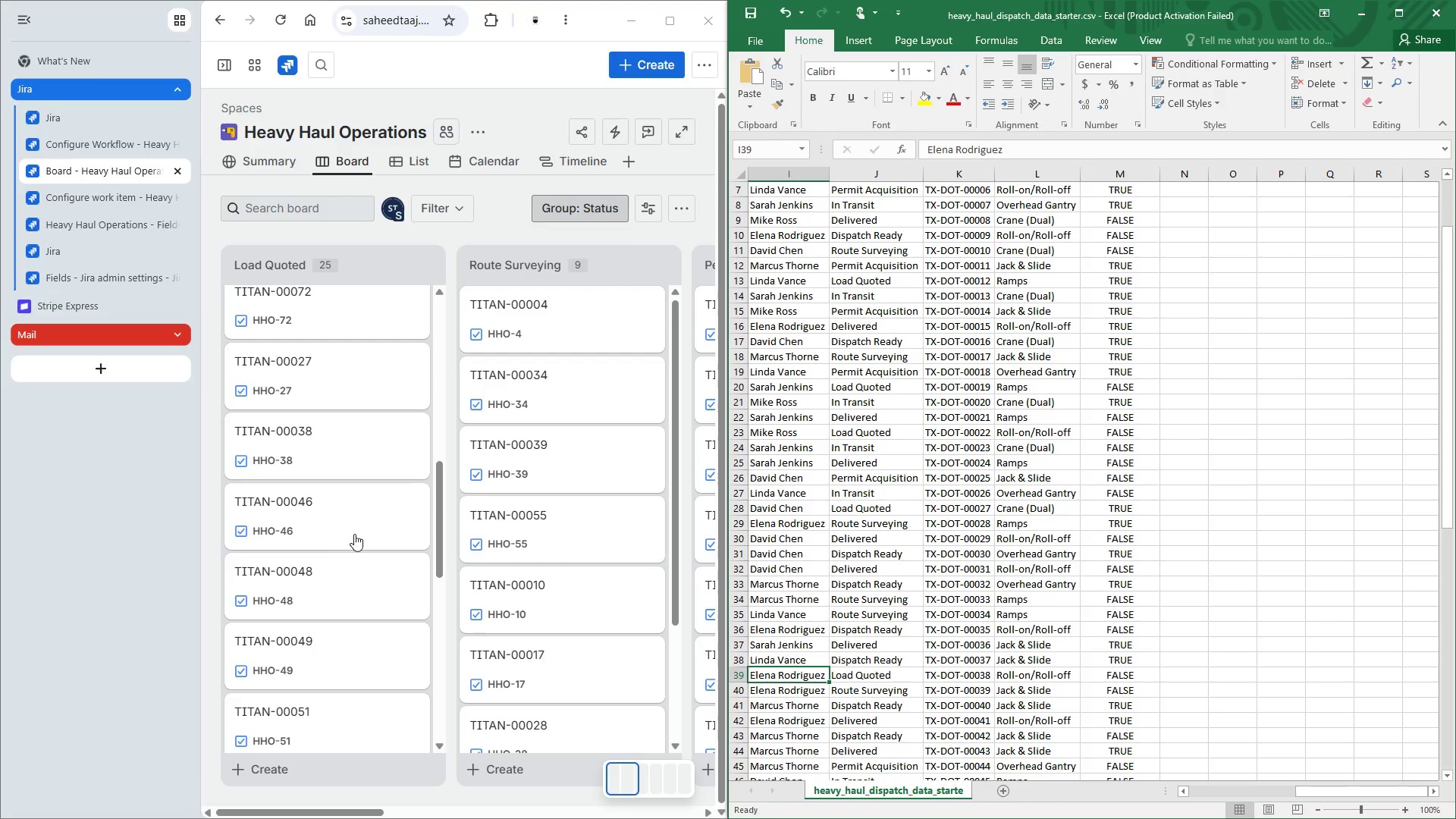 
scroll: coordinate [345, 507], scroll_direction: down, amount: 3.0
 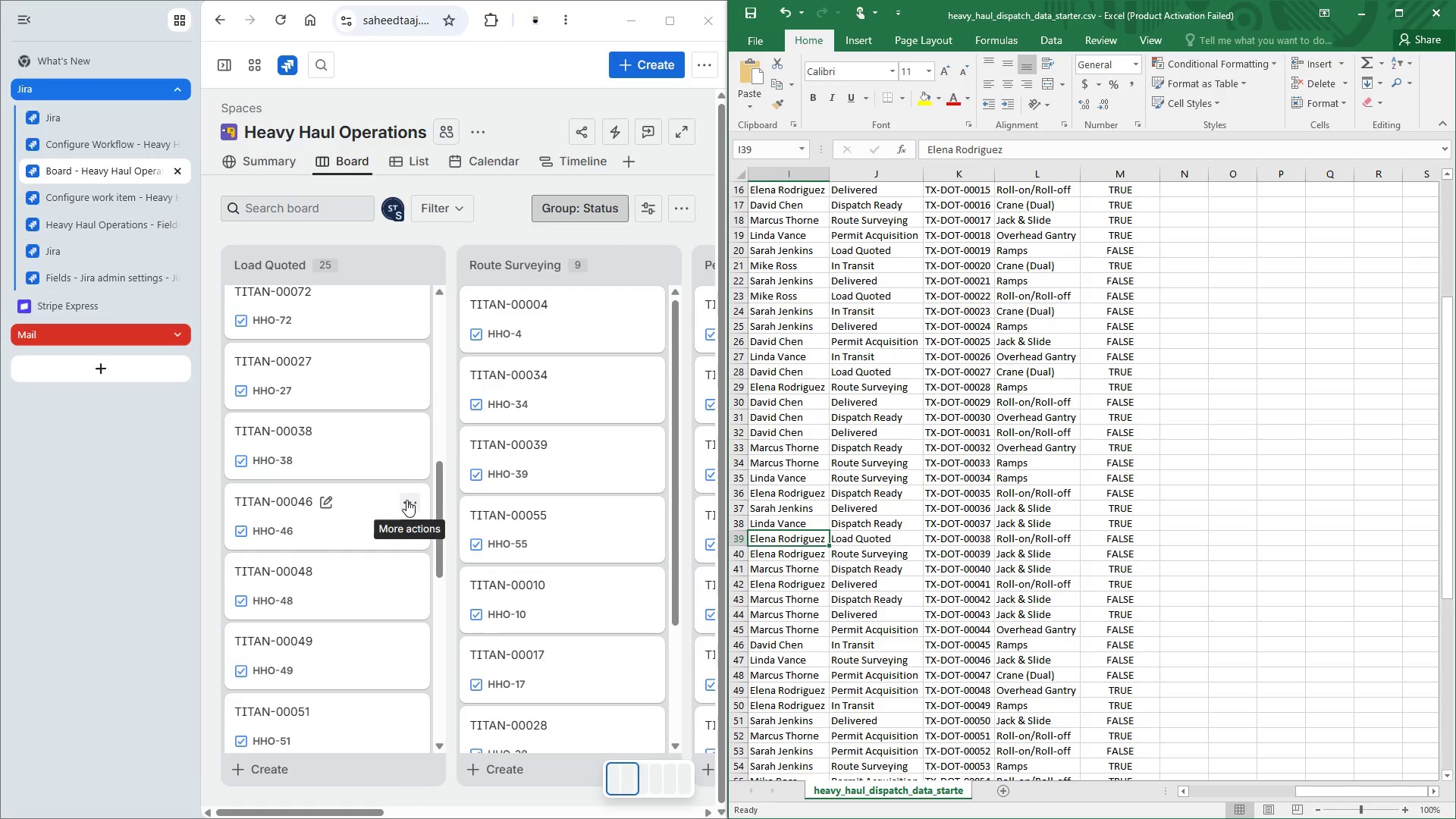 
wait(5.42)
 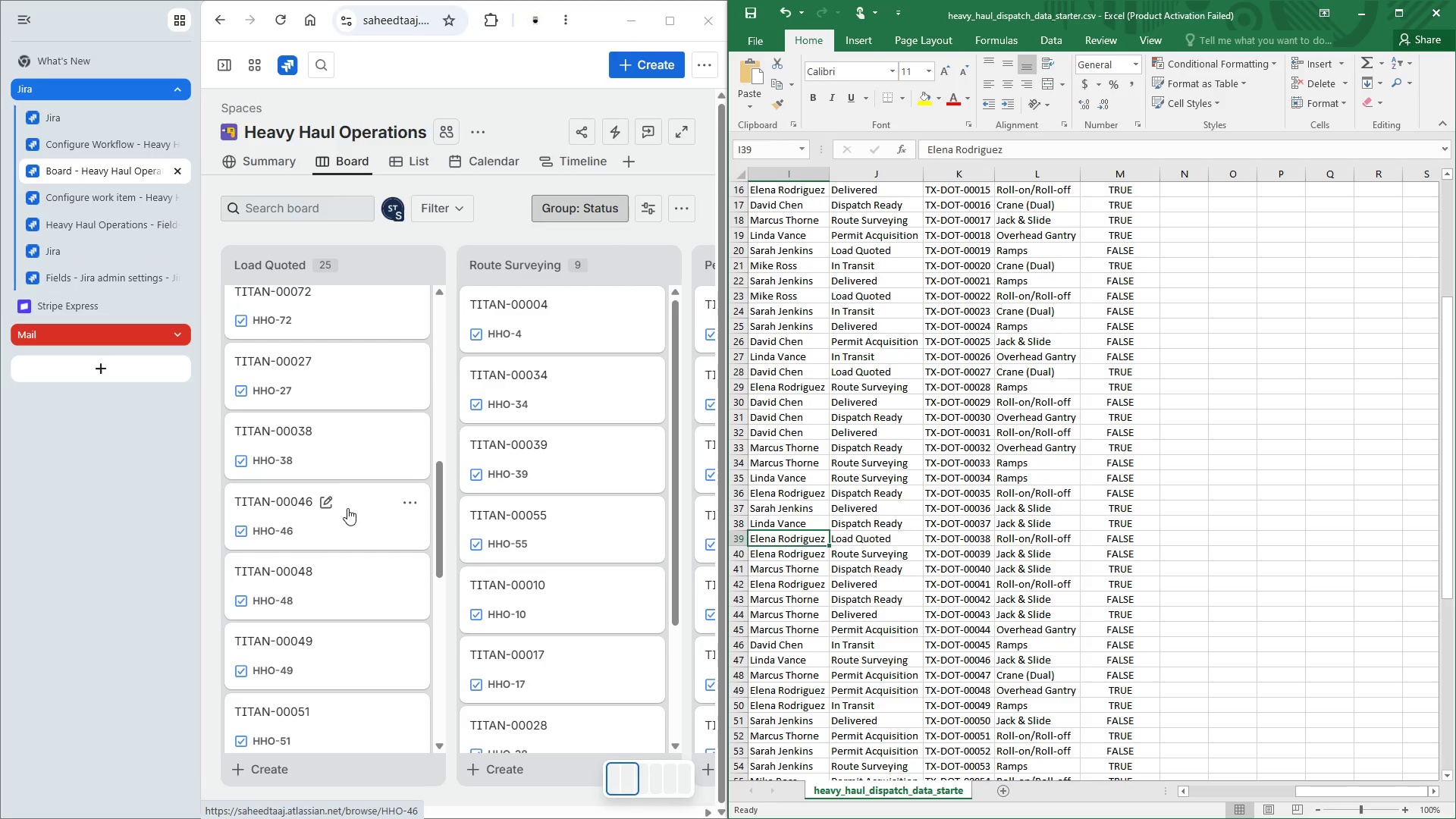 
left_click([406, 500])
 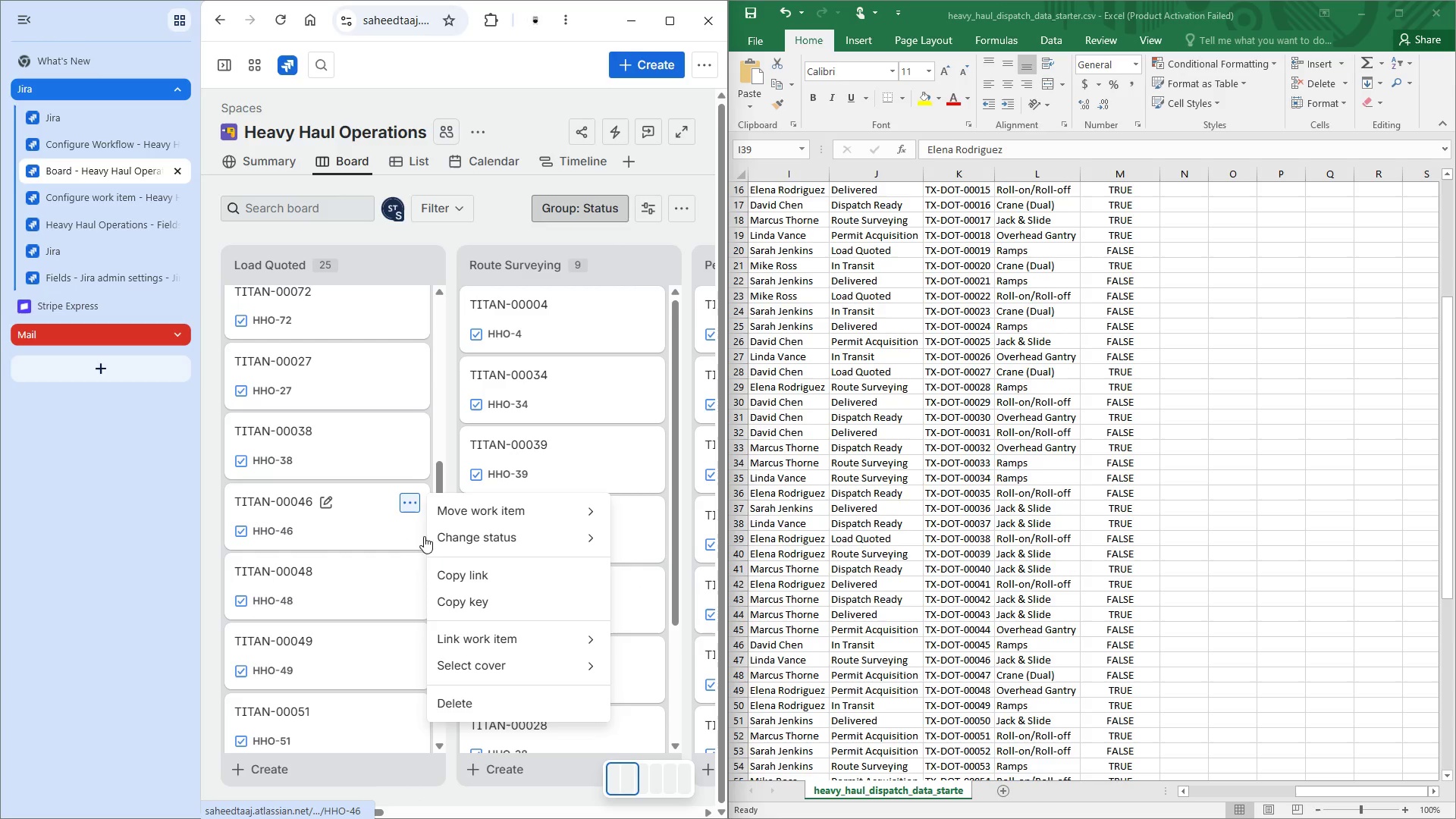 
left_click([465, 542])
 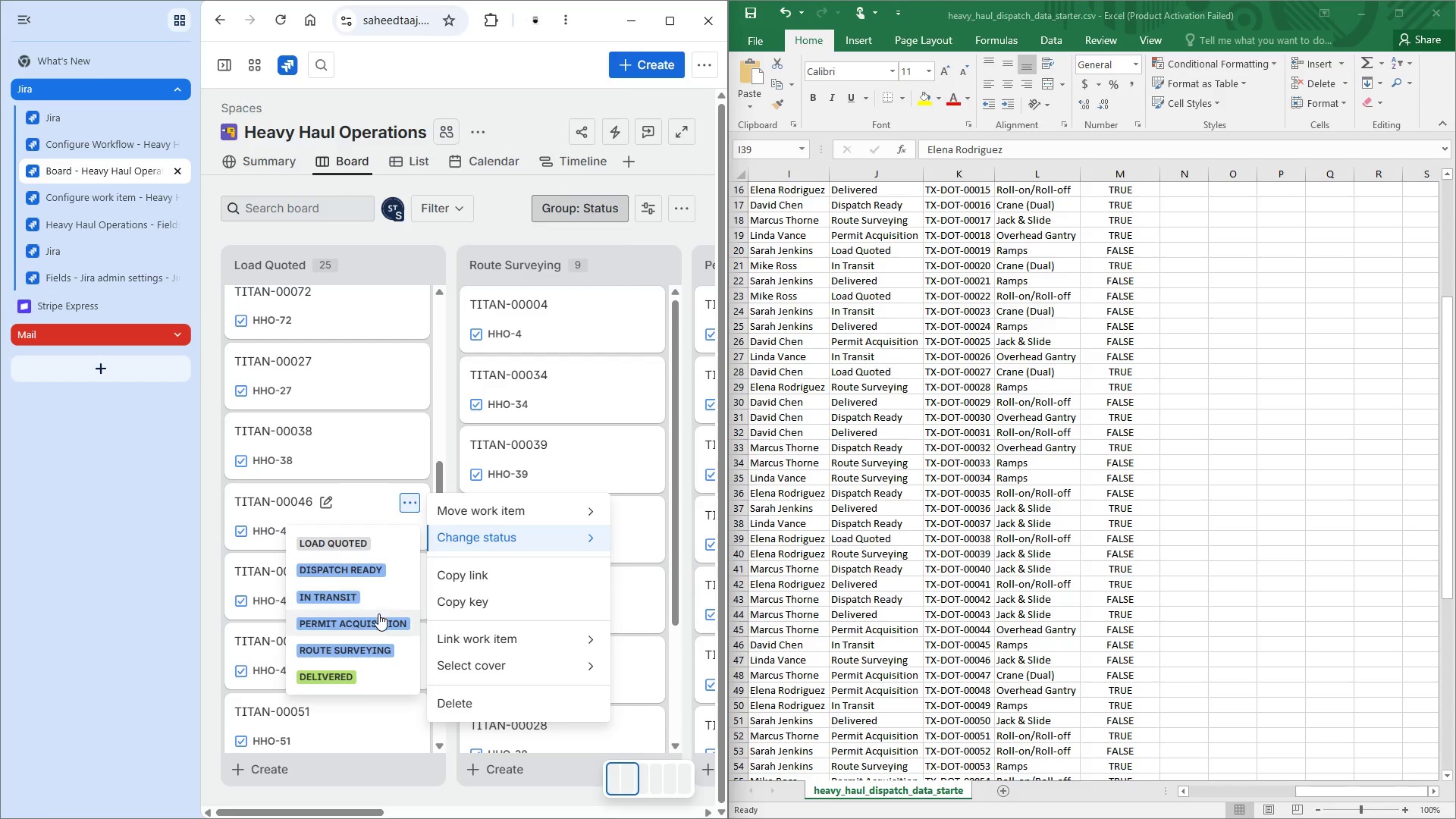 
left_click([376, 645])
 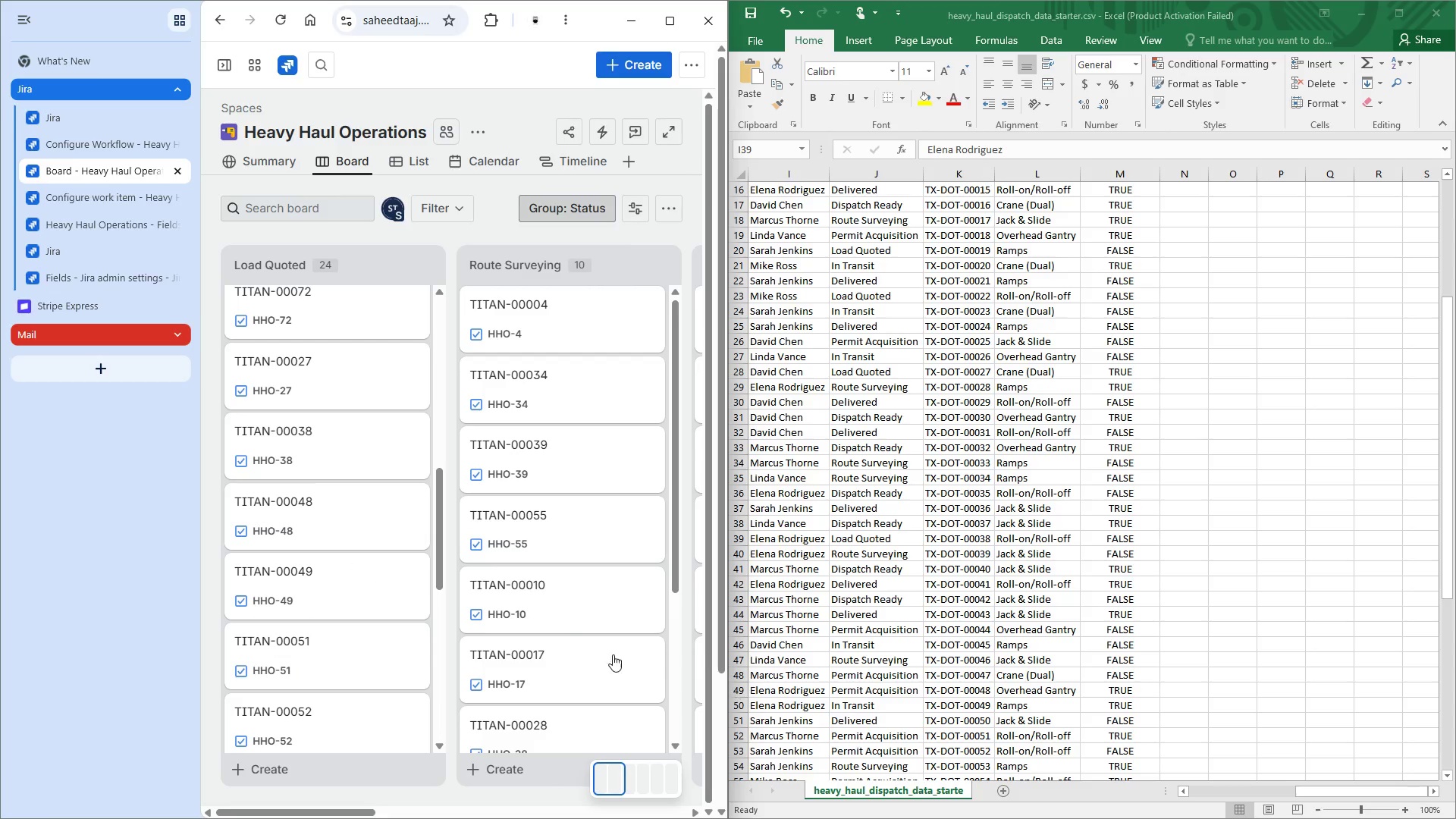 
wait(5.09)
 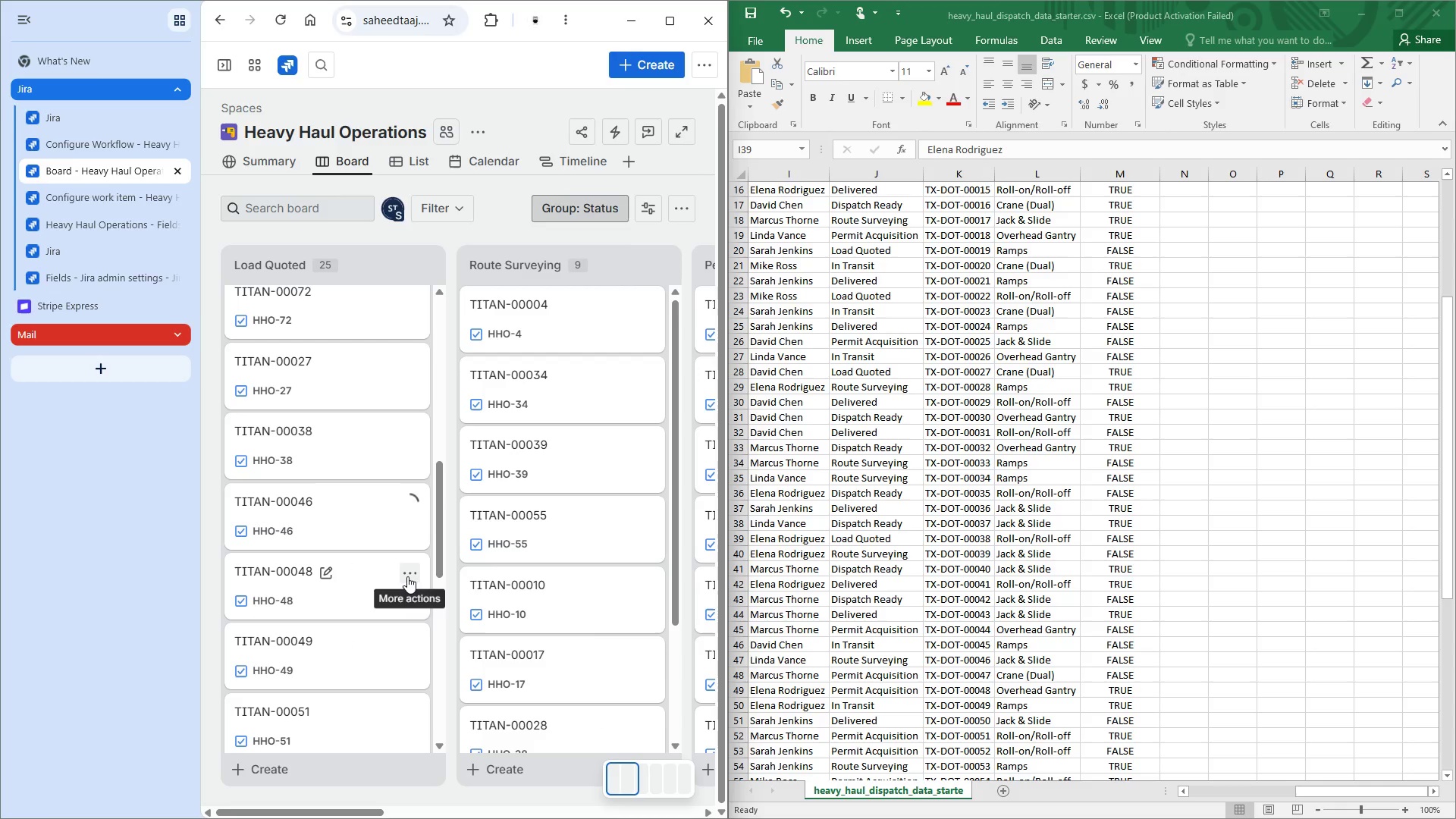 
left_click([417, 497])
 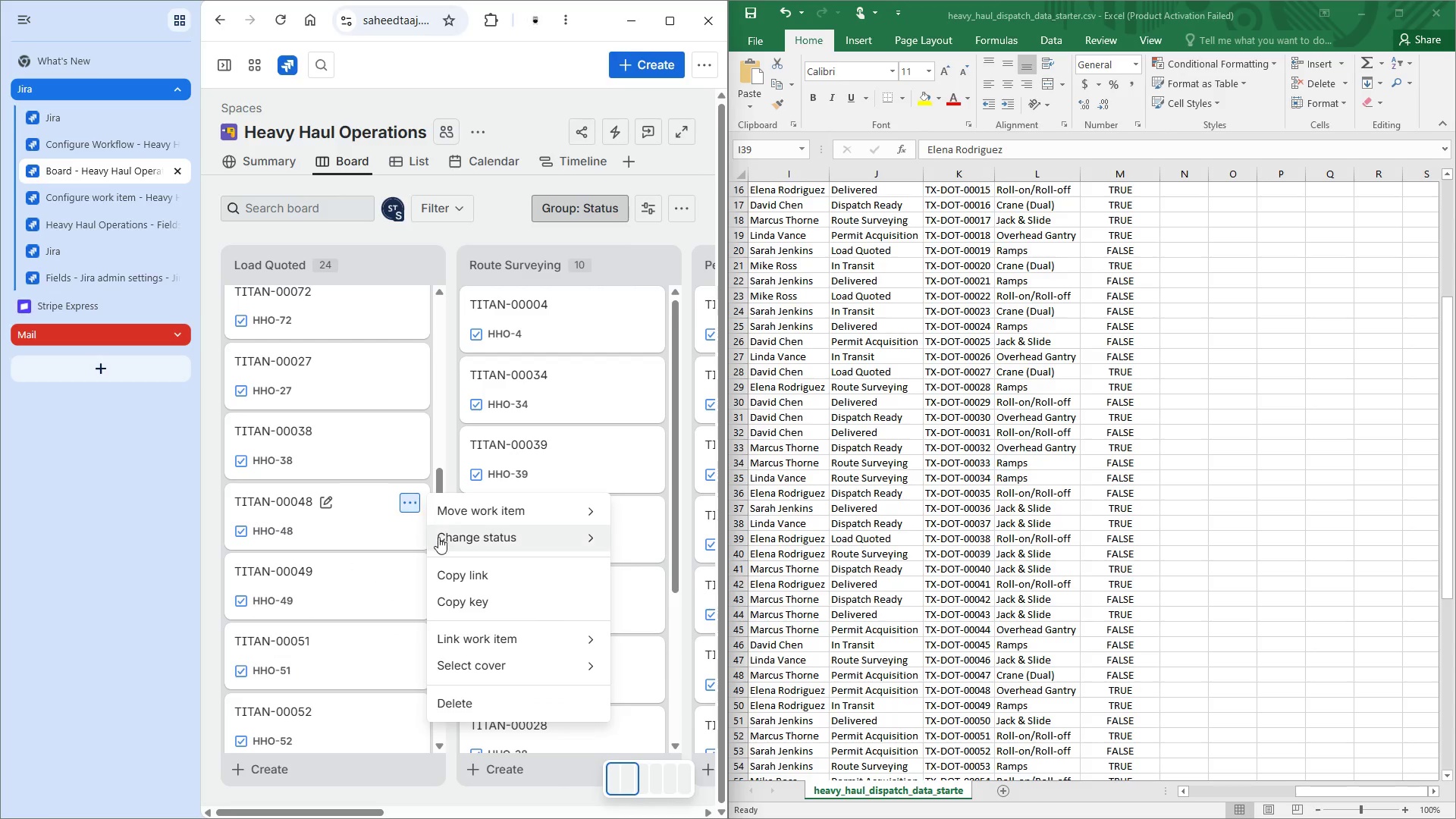 
left_click([443, 541])
 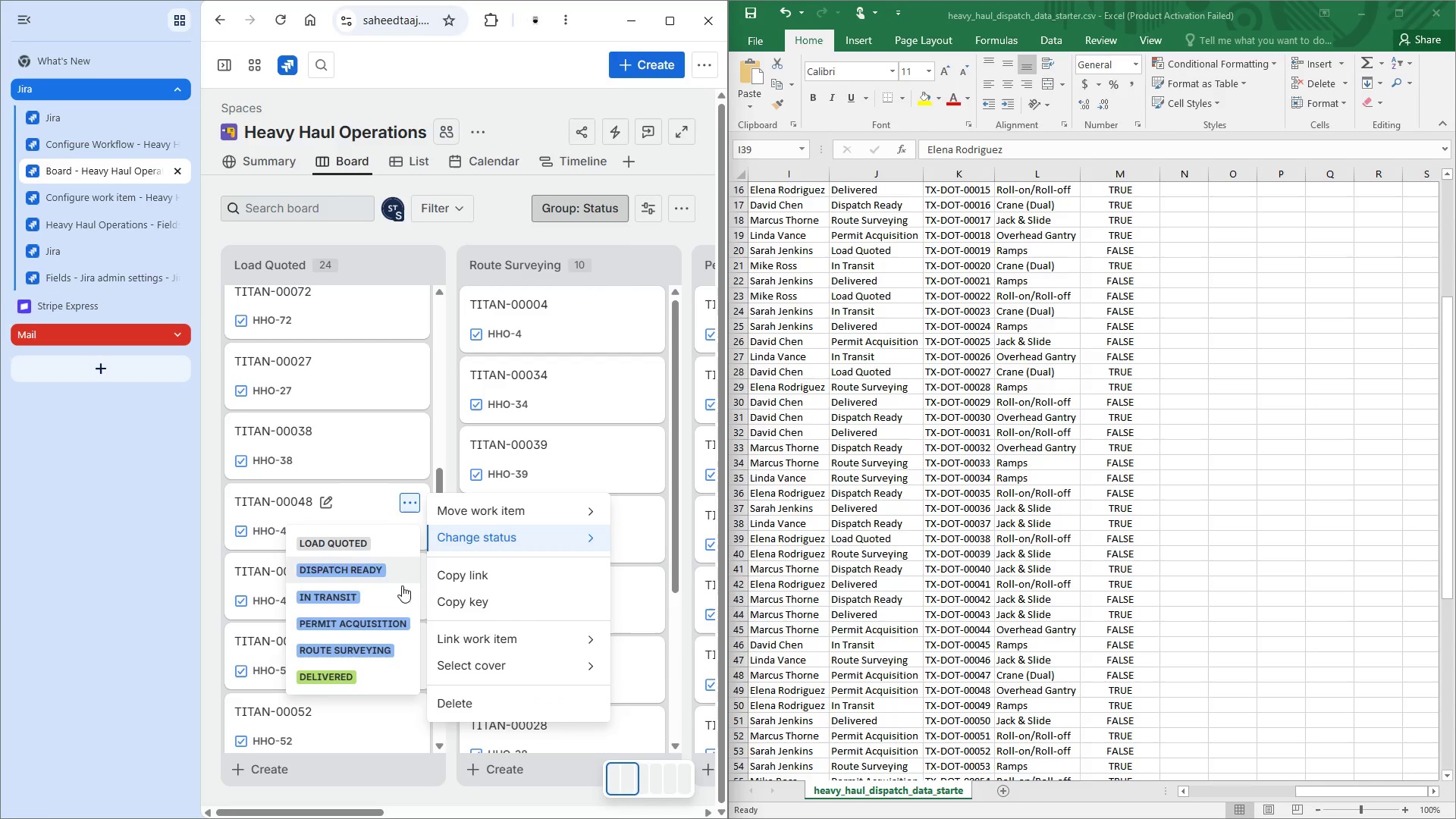 
left_click([398, 623])
 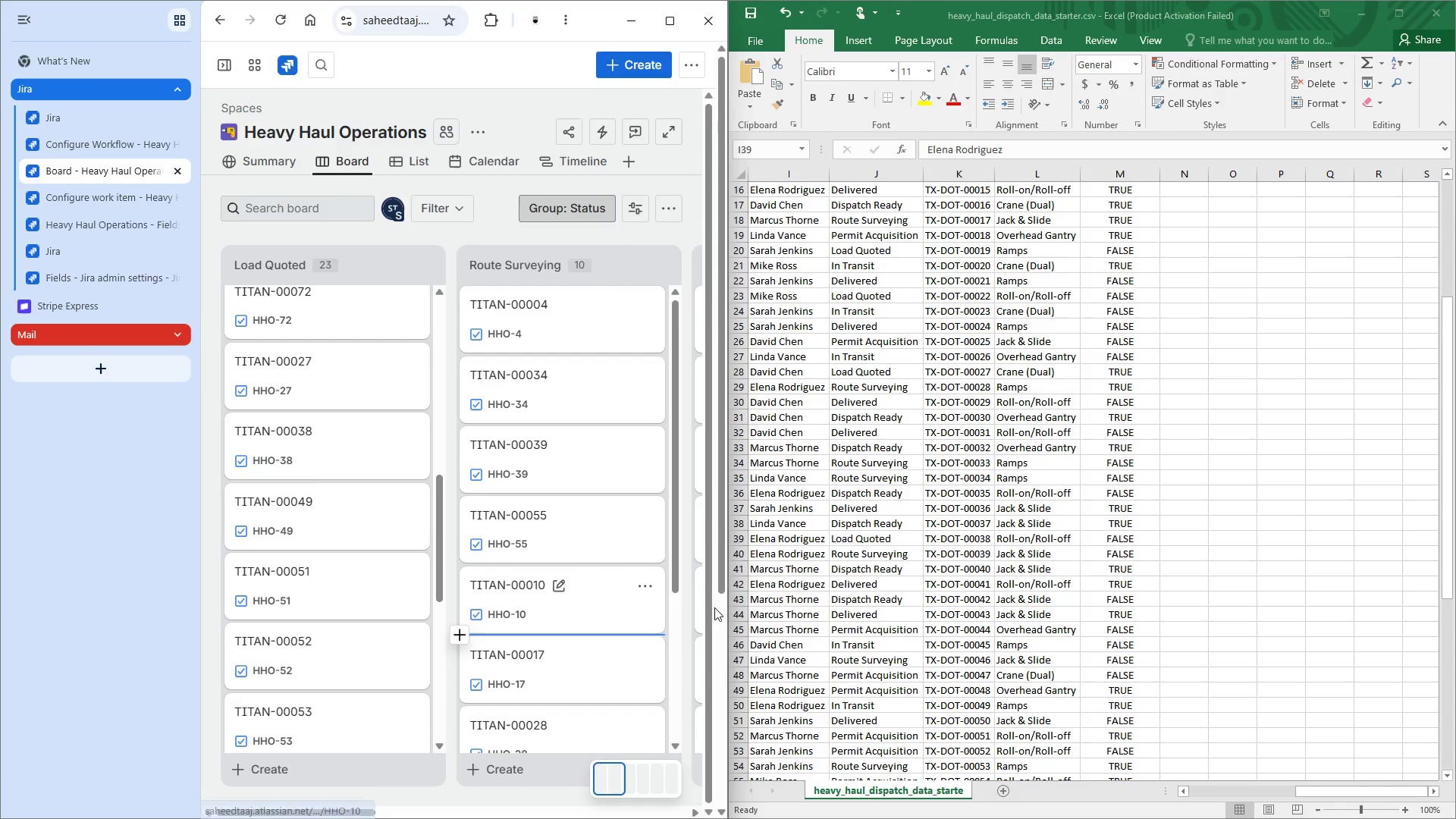 
mouse_move([751, 695])
 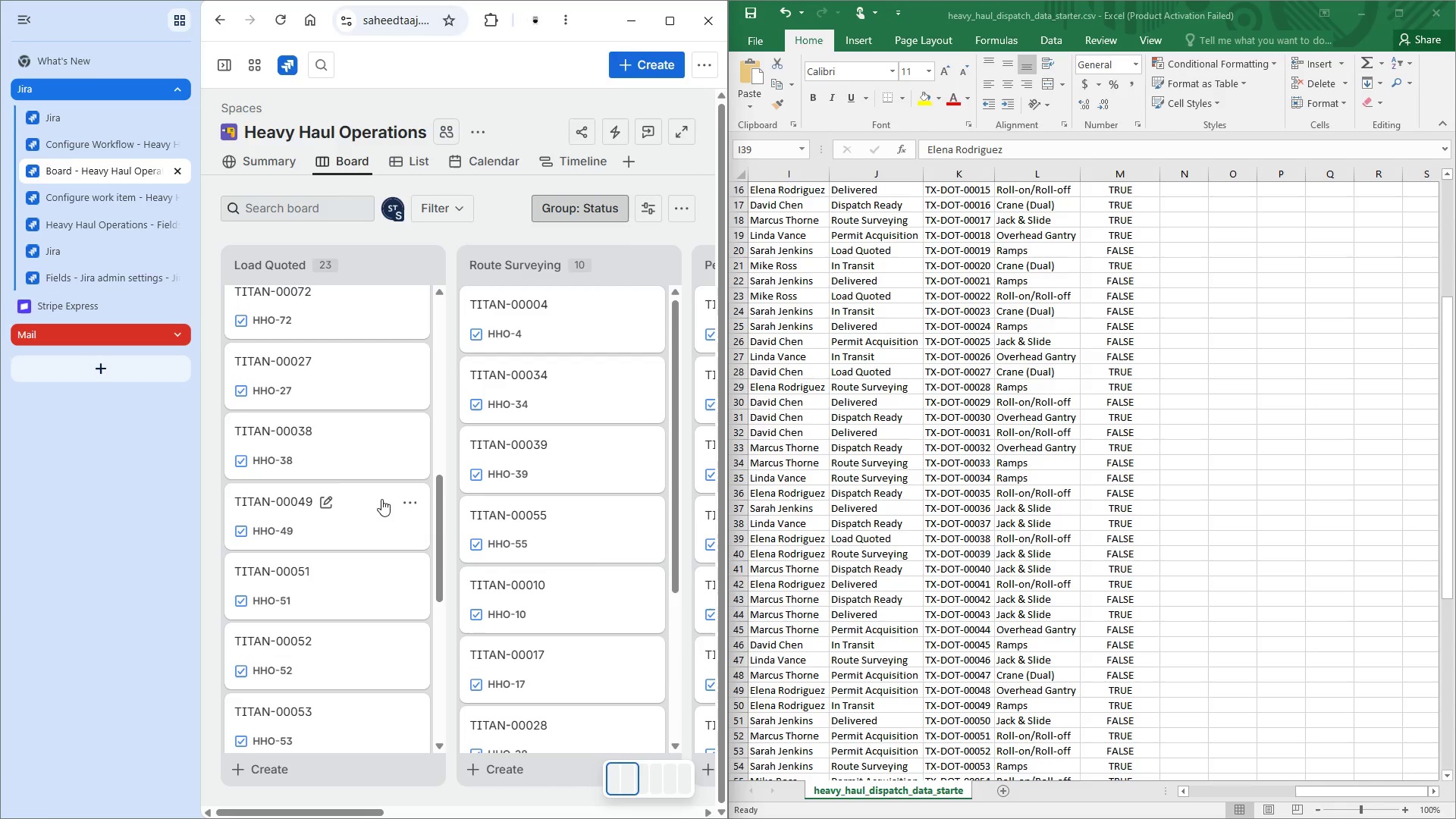 
left_click([402, 500])
 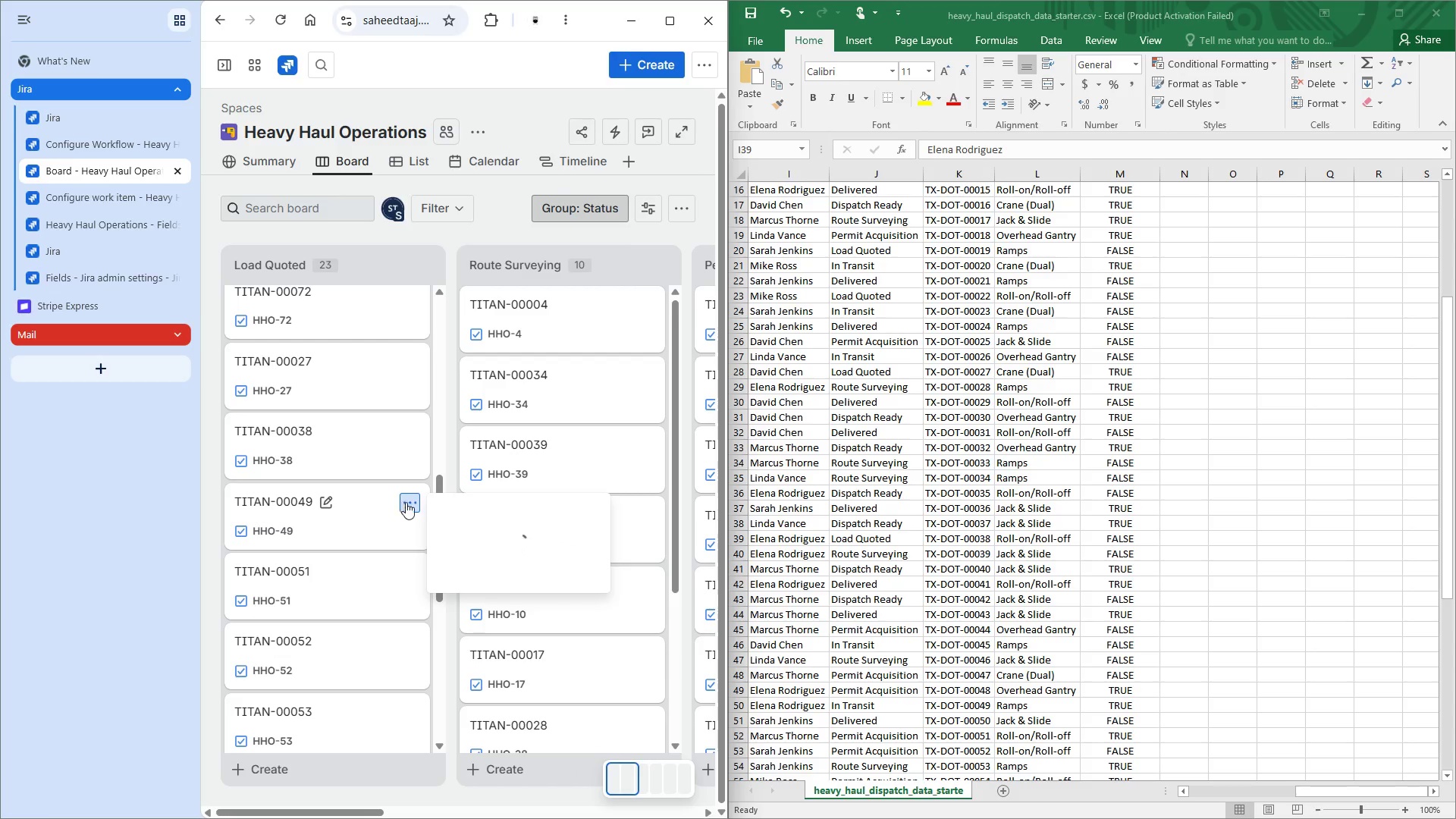 
mouse_move([465, 524])
 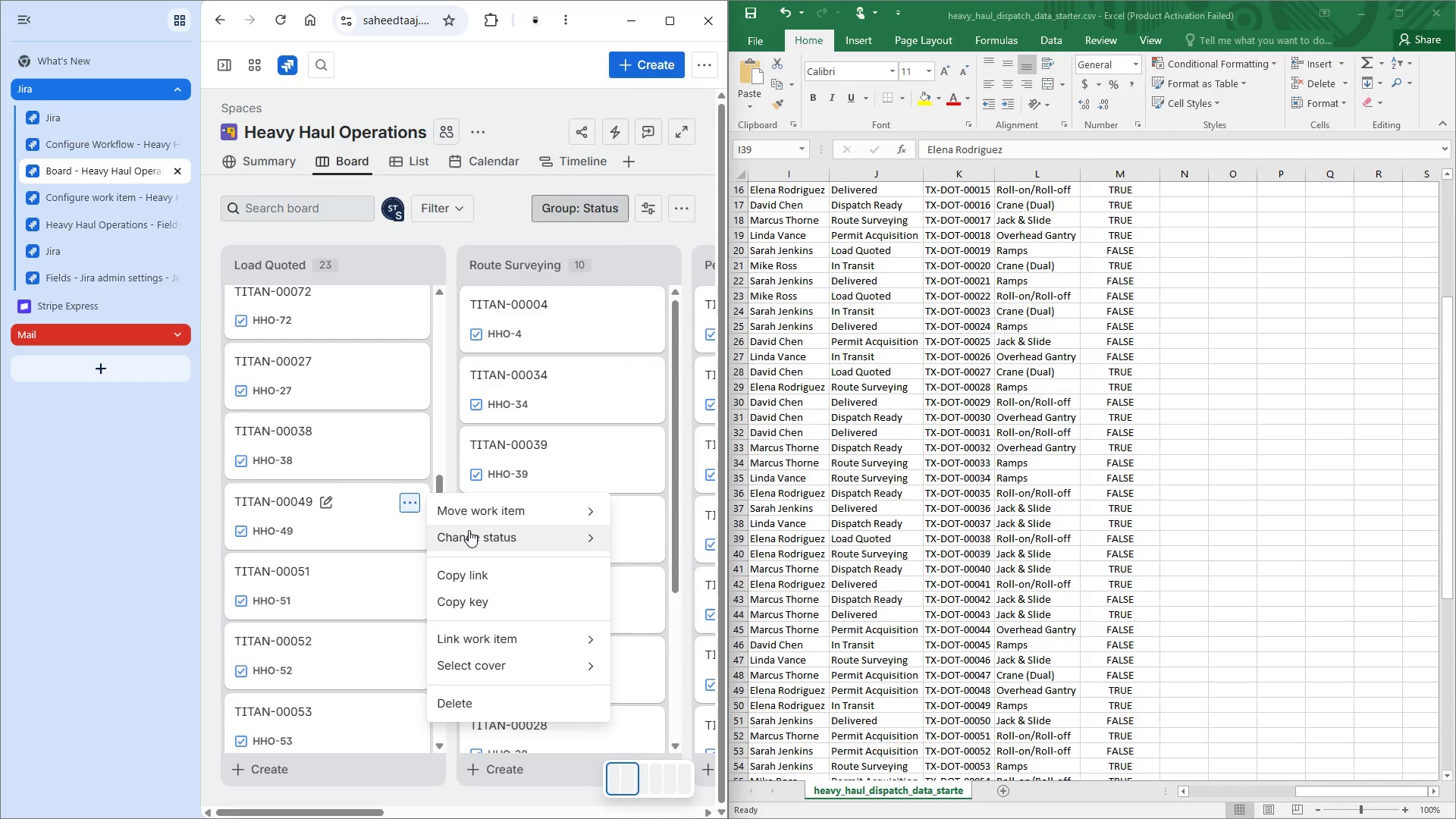 
wait(5.44)
 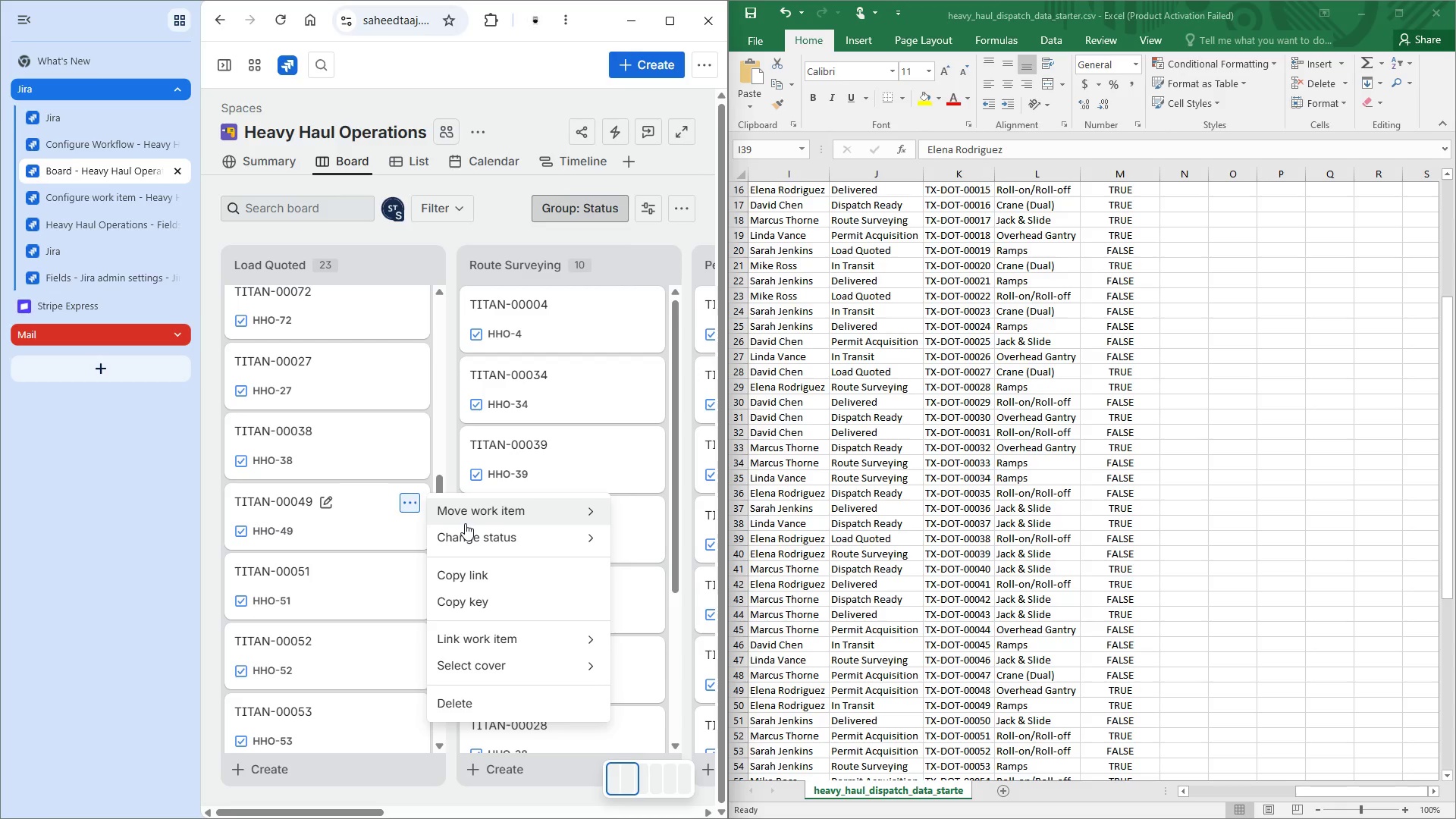 
left_click([469, 530])
 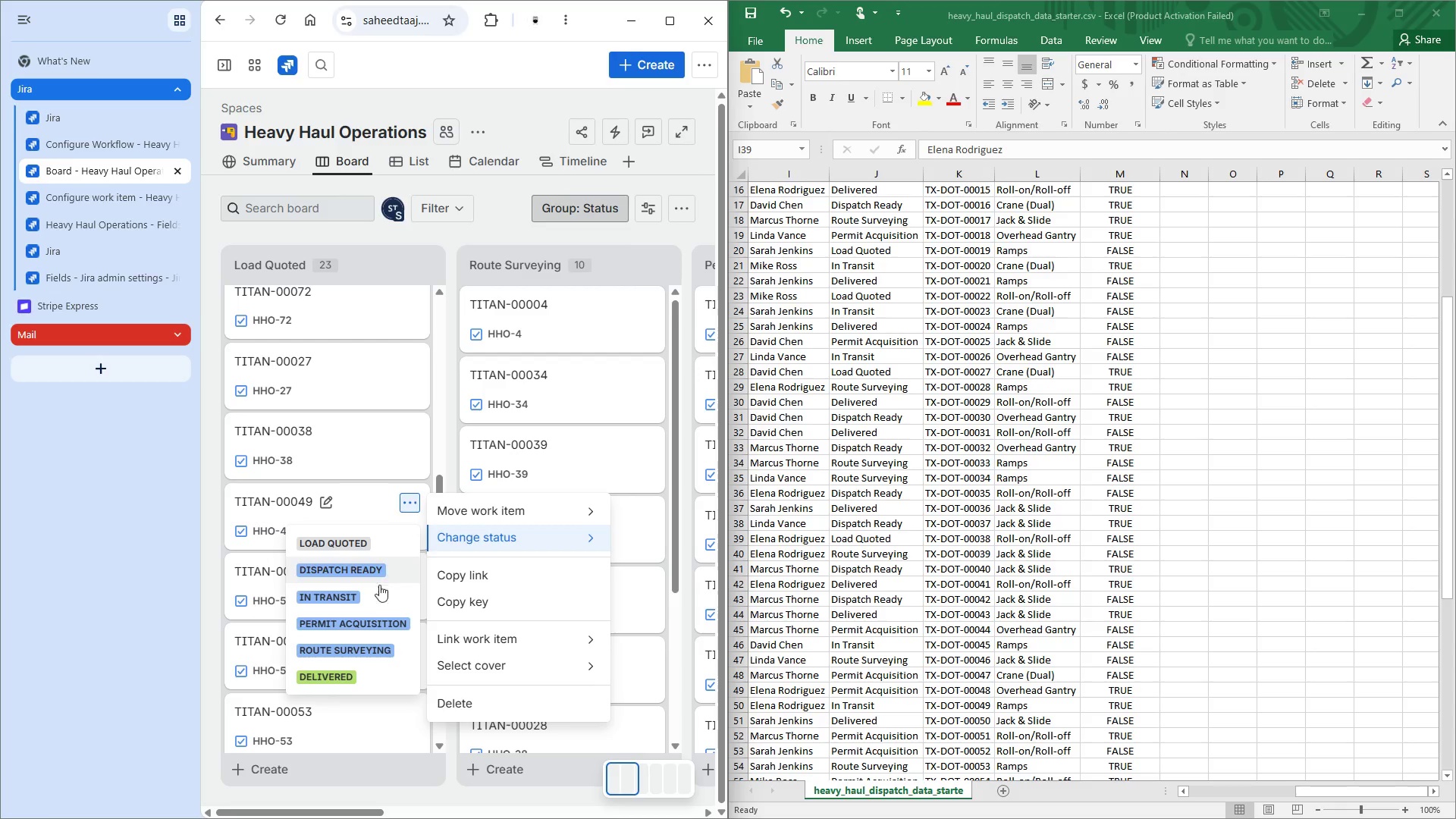 
left_click([368, 601])
 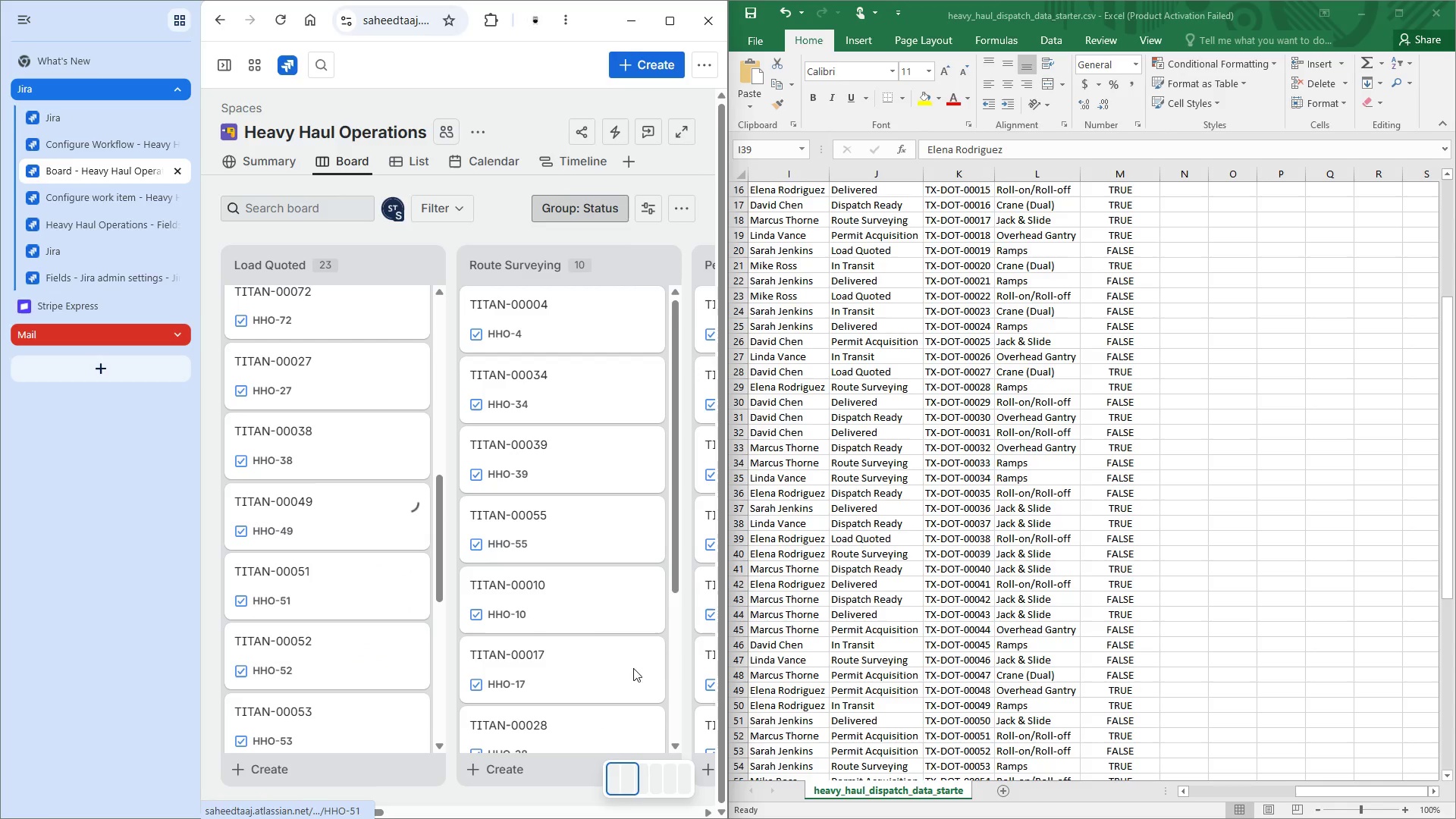 
mouse_move([751, 728])
 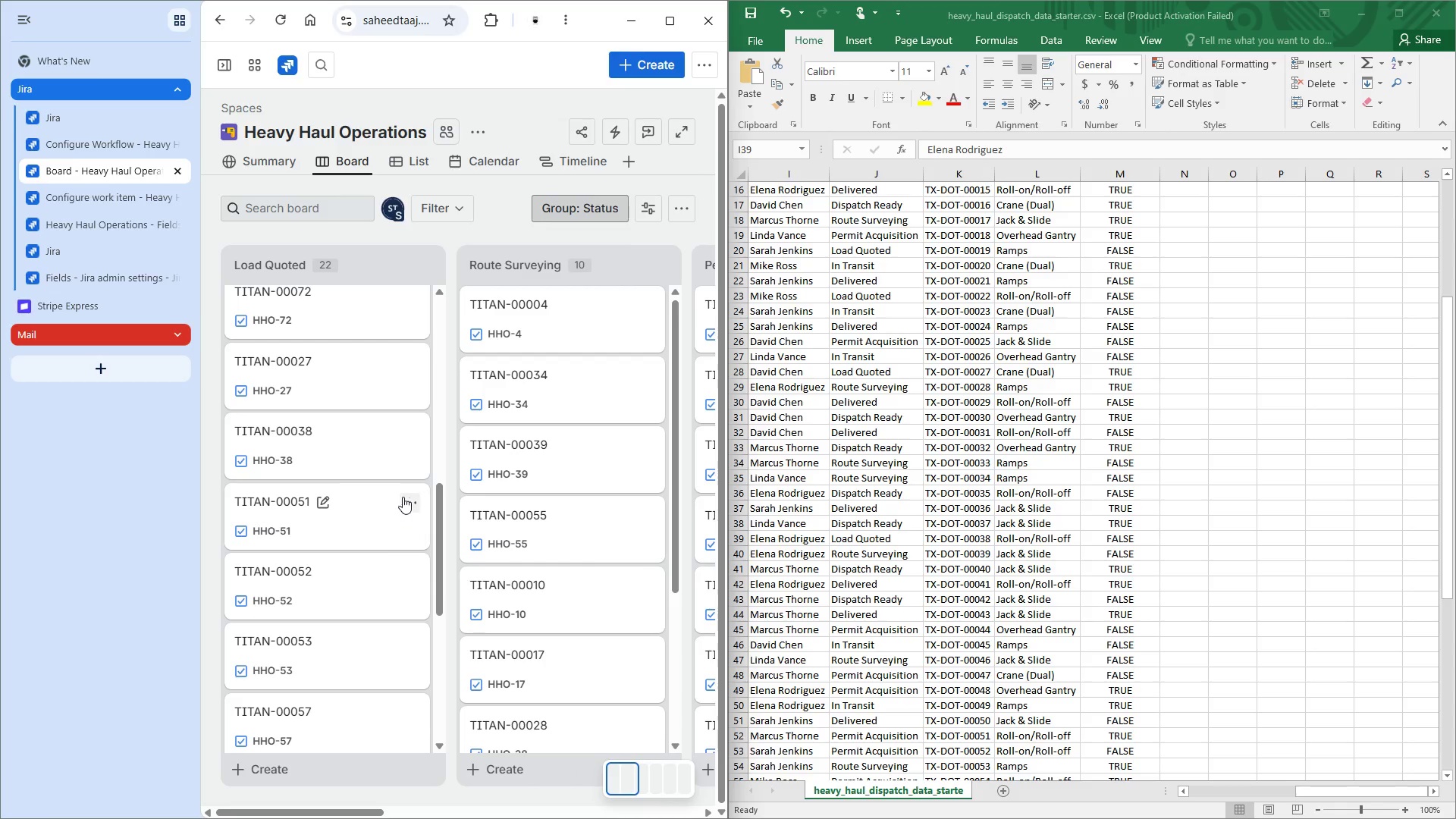 
left_click([403, 497])
 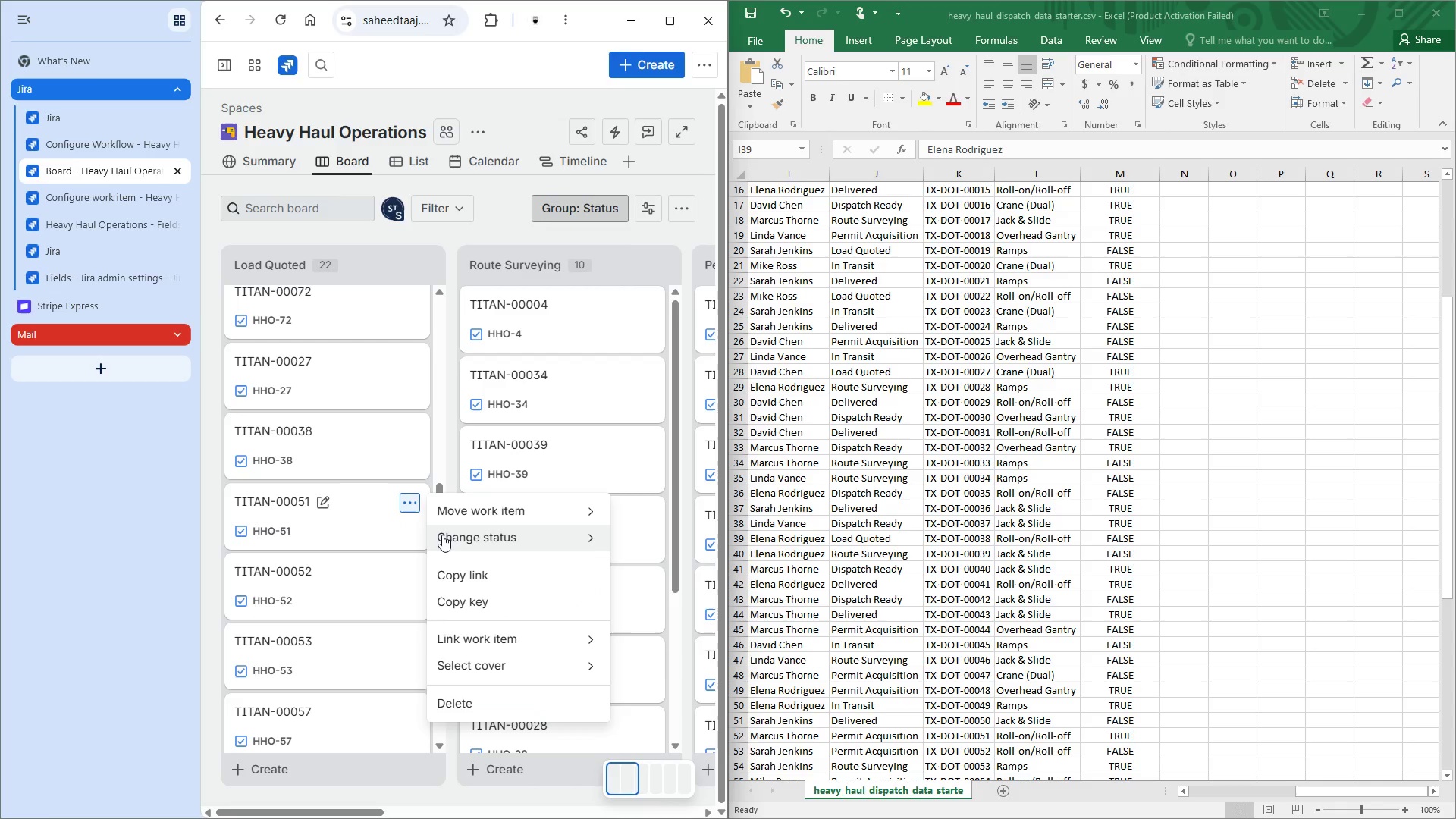 
left_click([447, 531])
 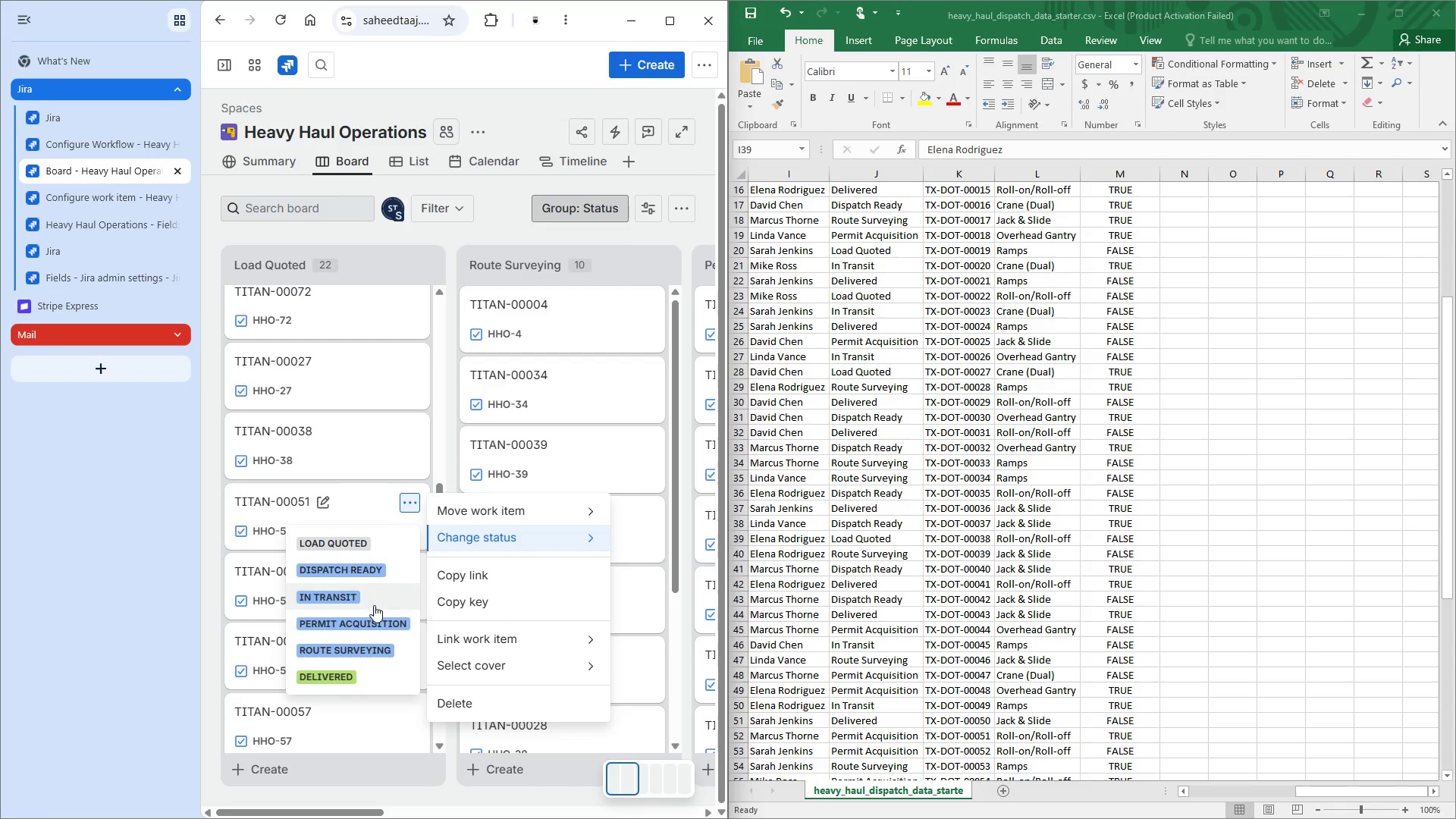 
left_click([368, 621])
 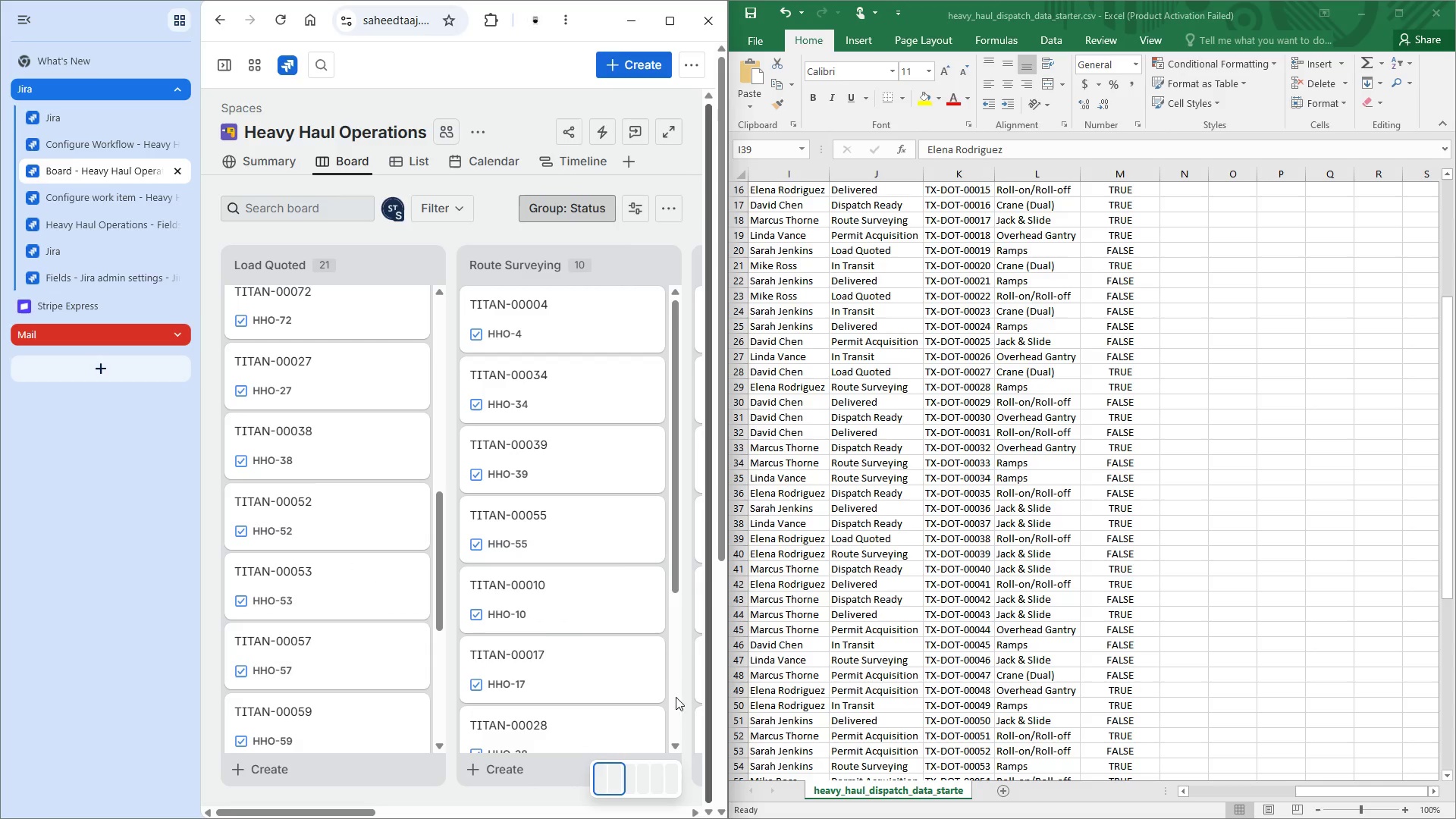 
left_click([408, 495])
 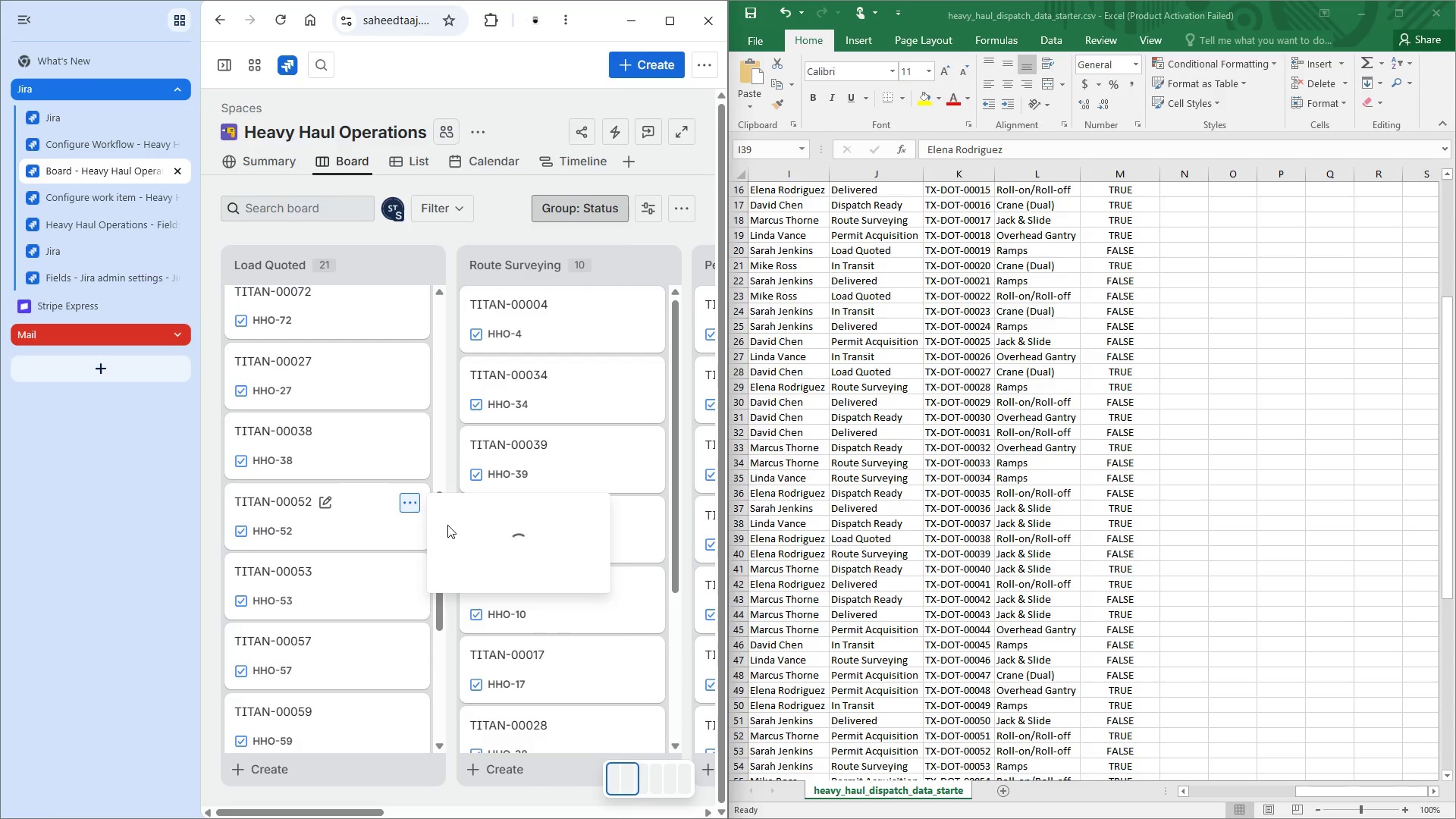 
left_click([456, 526])
 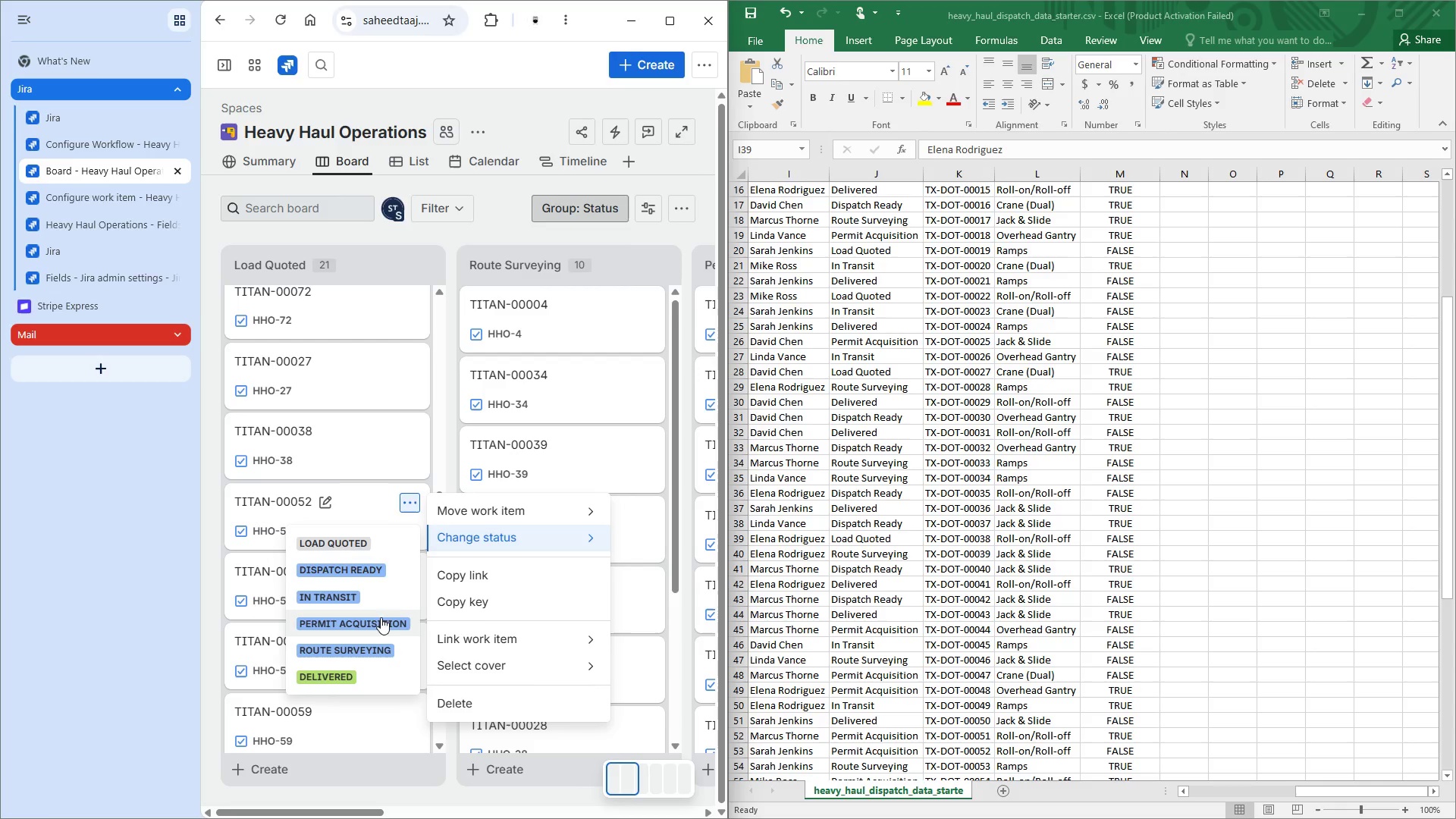 
left_click([381, 619])
 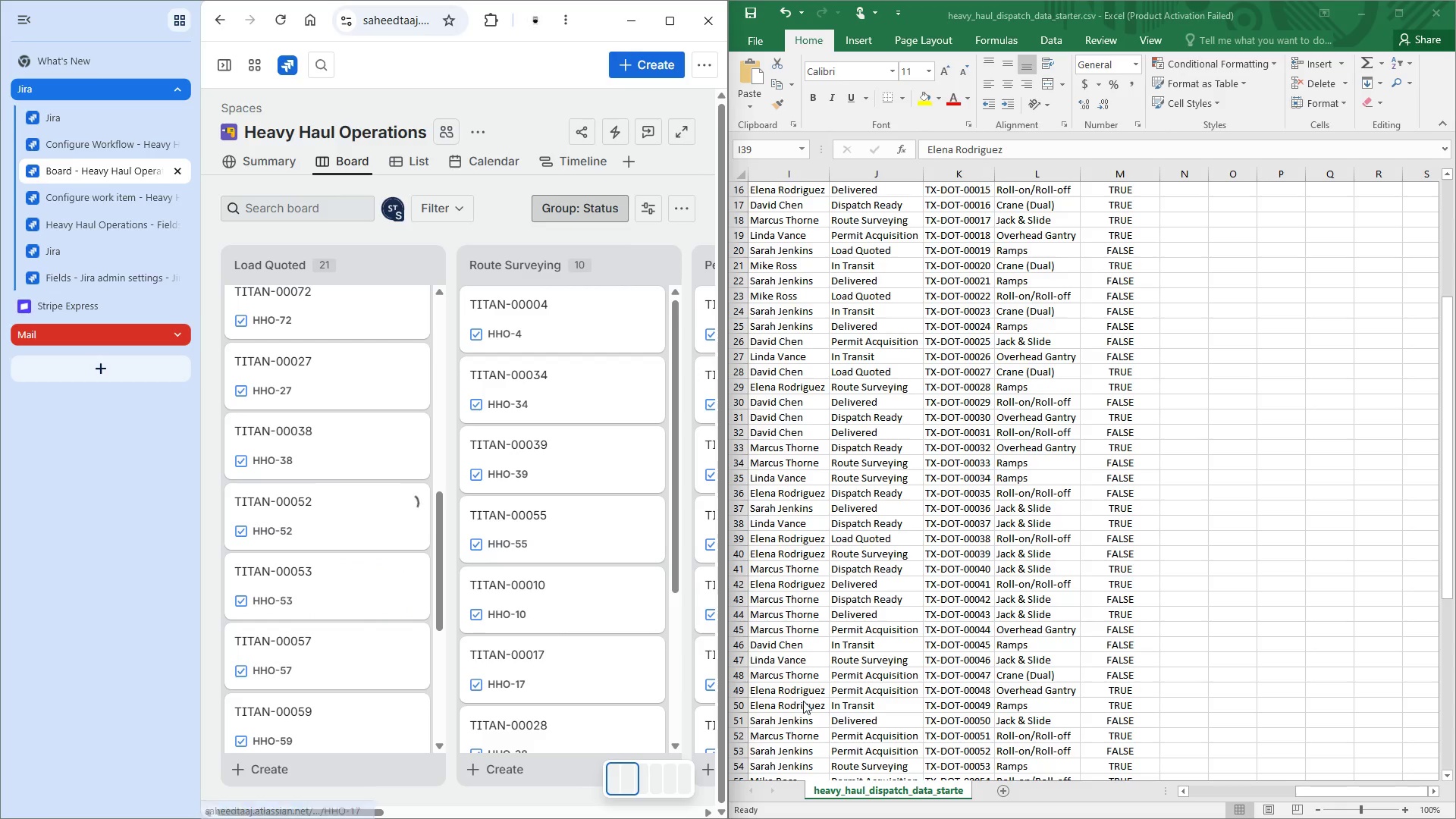 
mouse_move([776, 752])
 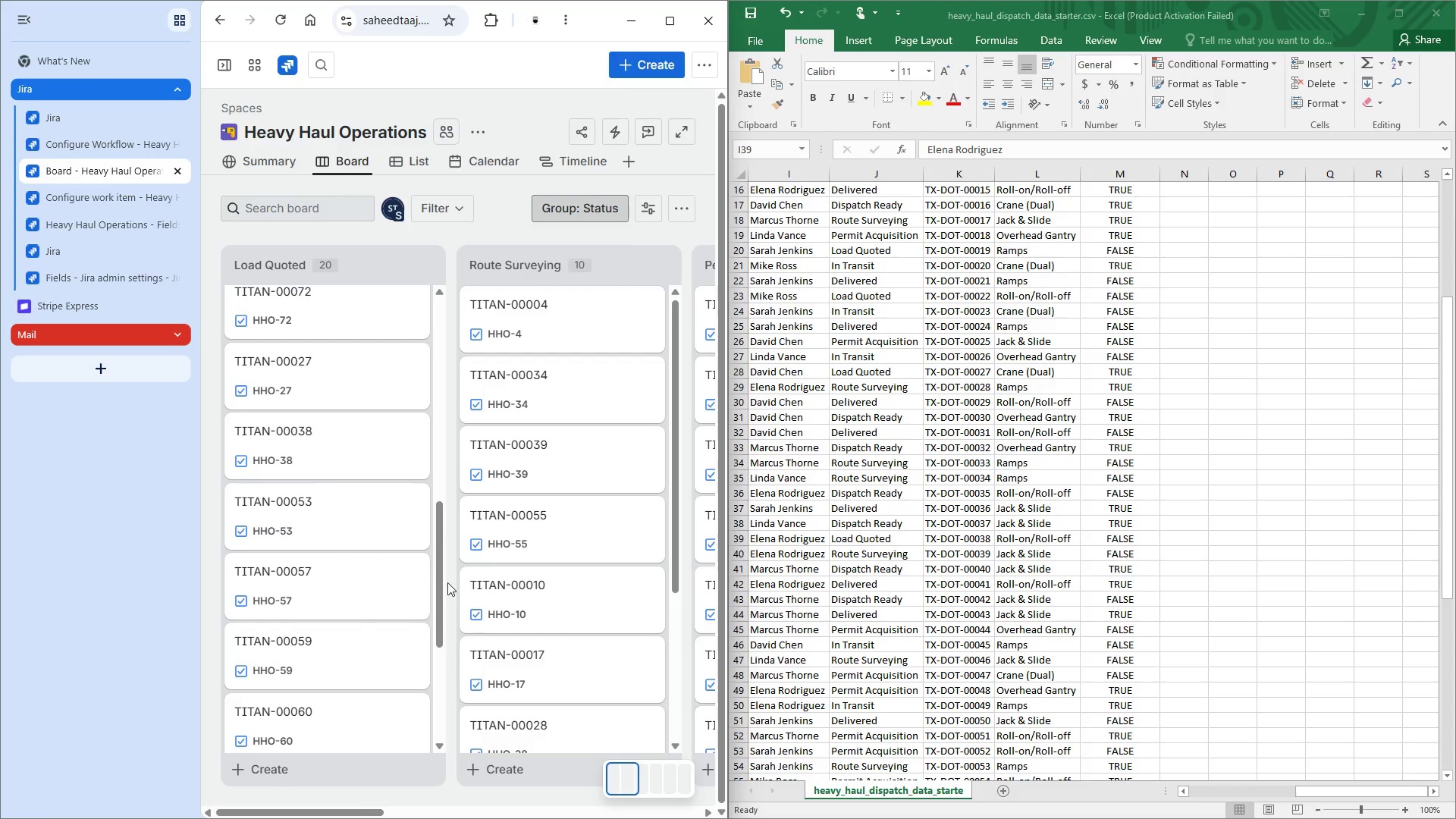 
mouse_move([401, 527])
 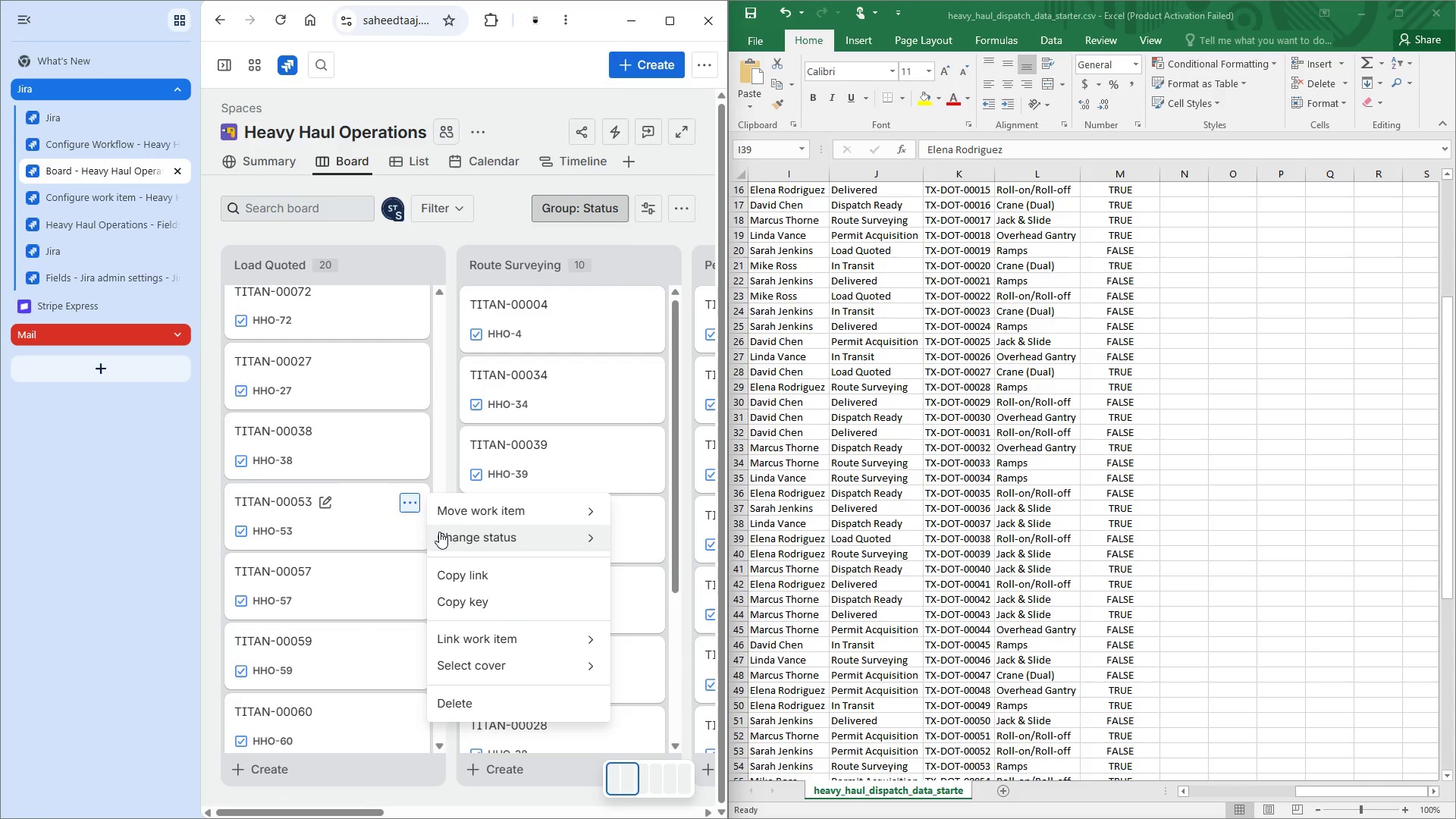 
left_click([442, 534])
 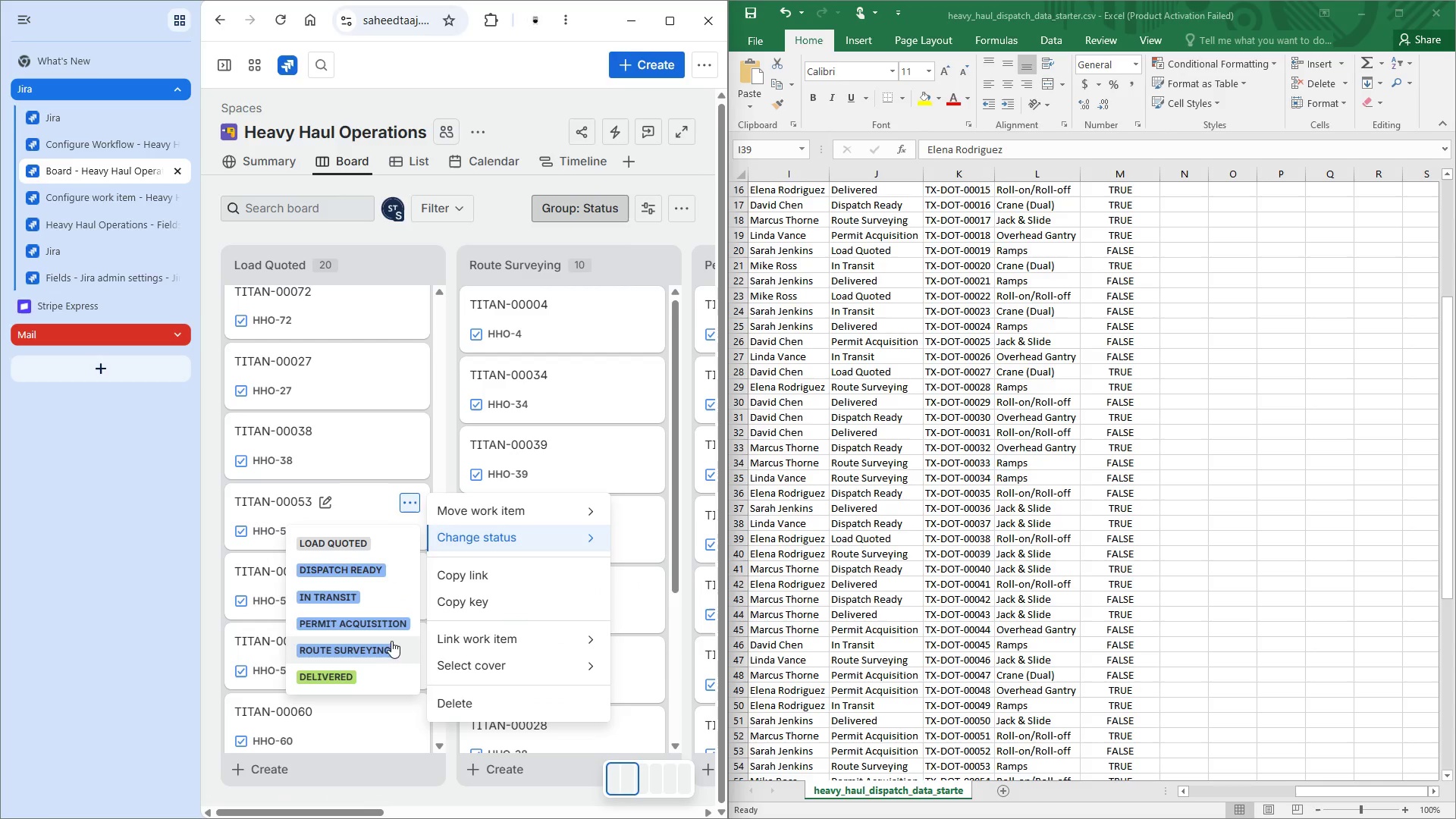 
left_click([391, 645])
 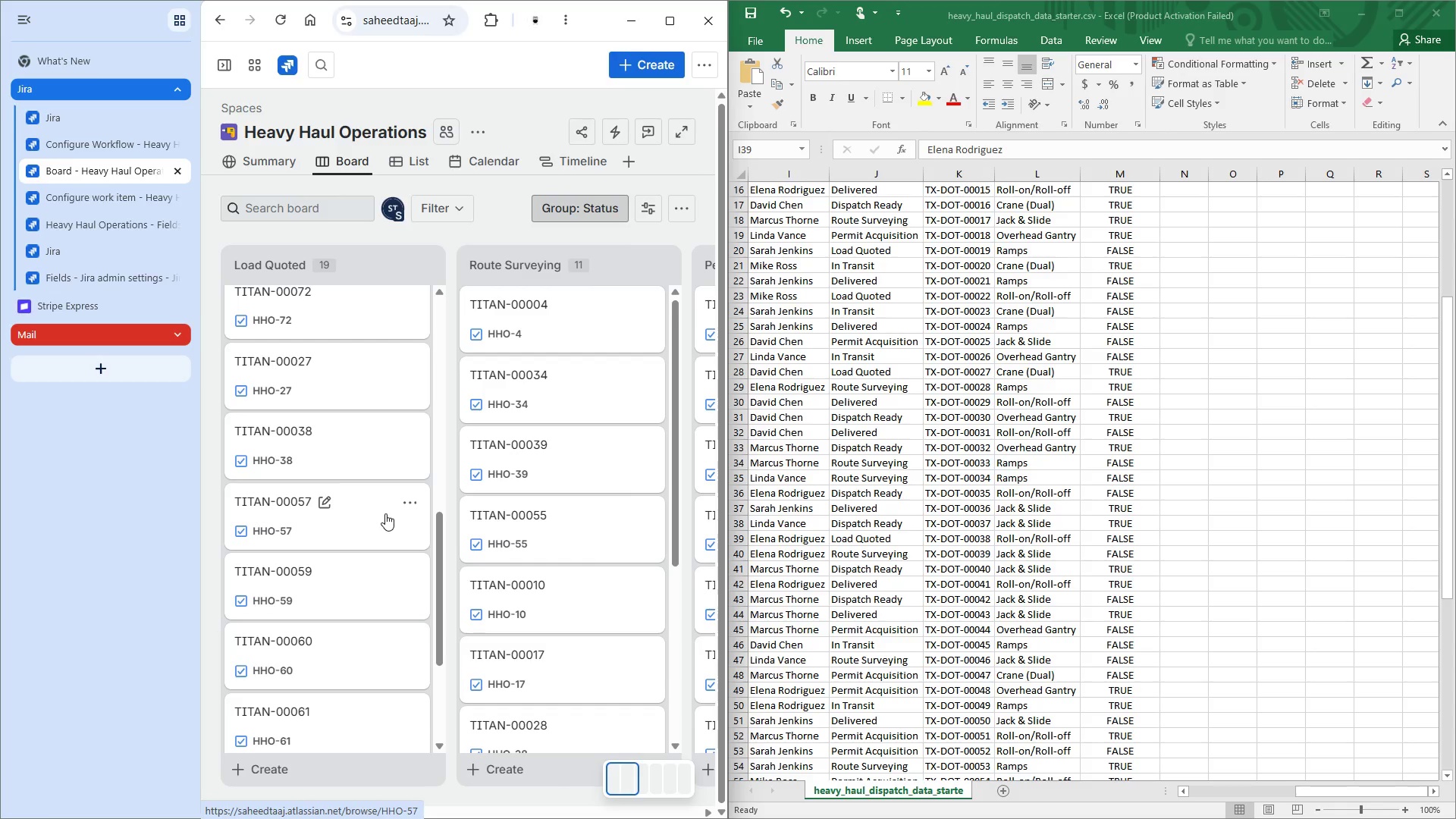 
wait(15.14)
 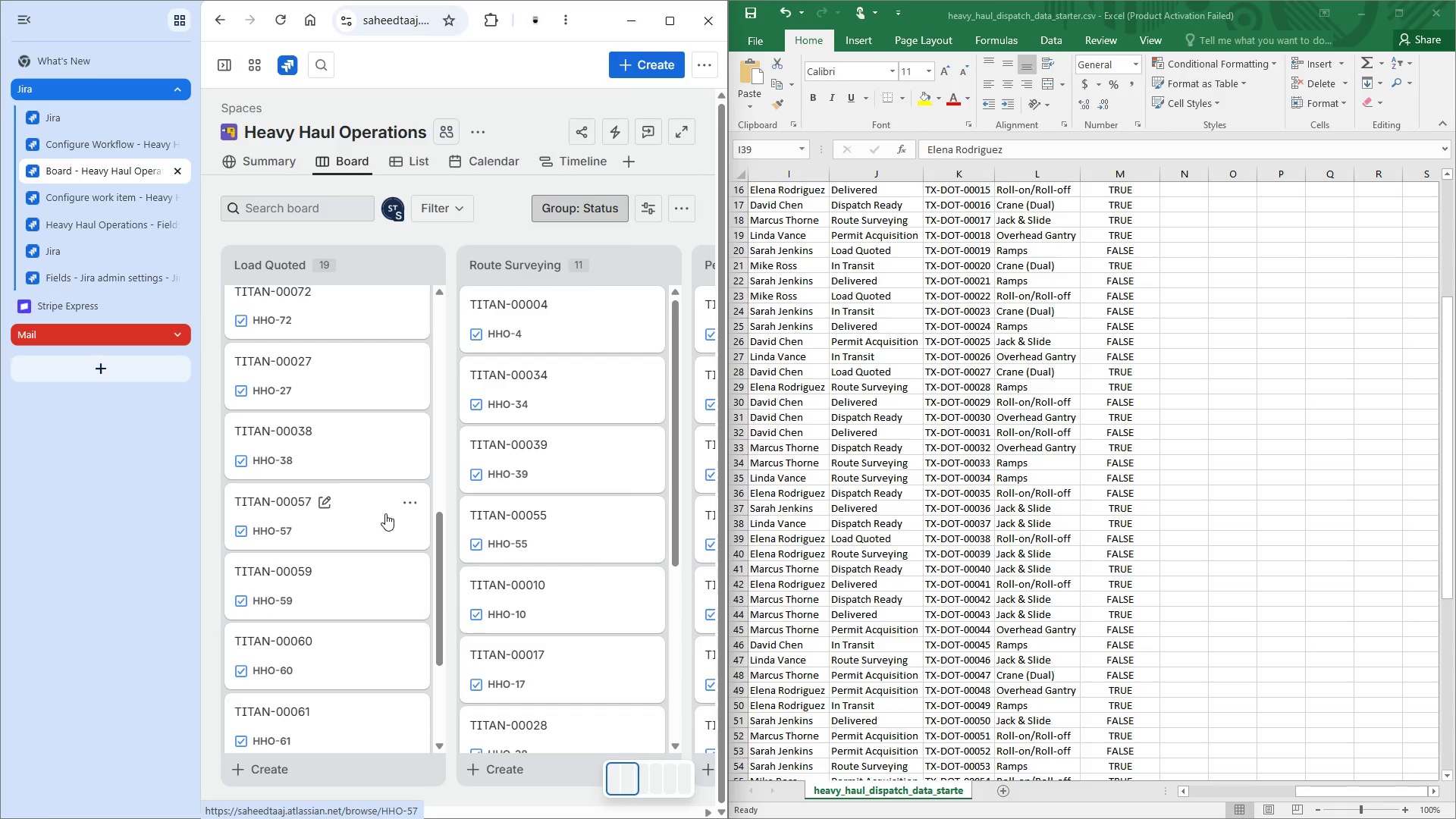 
left_click([870, 691])
 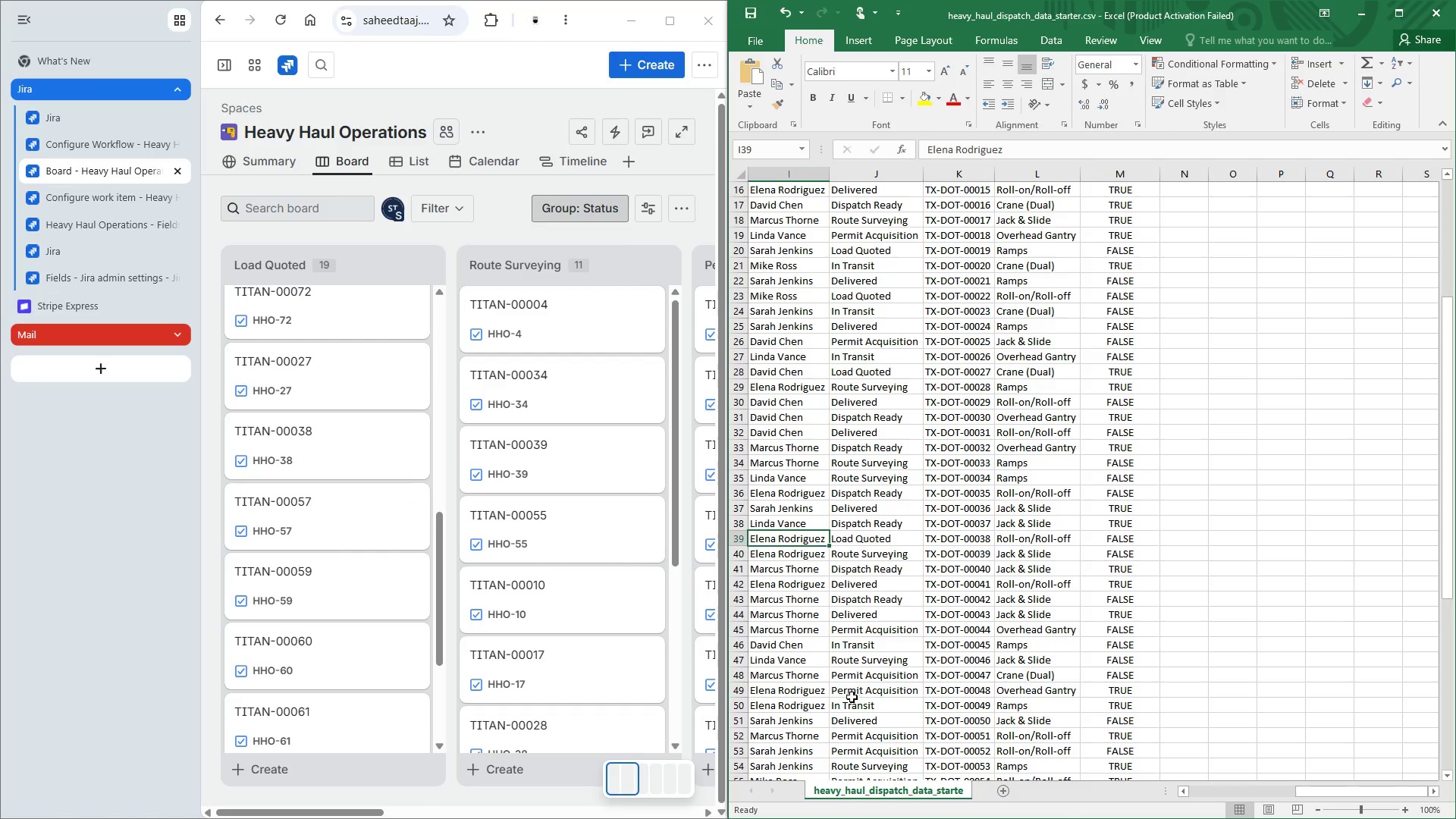 
scroll: coordinate [819, 679], scroll_direction: down, amount: 5.0
 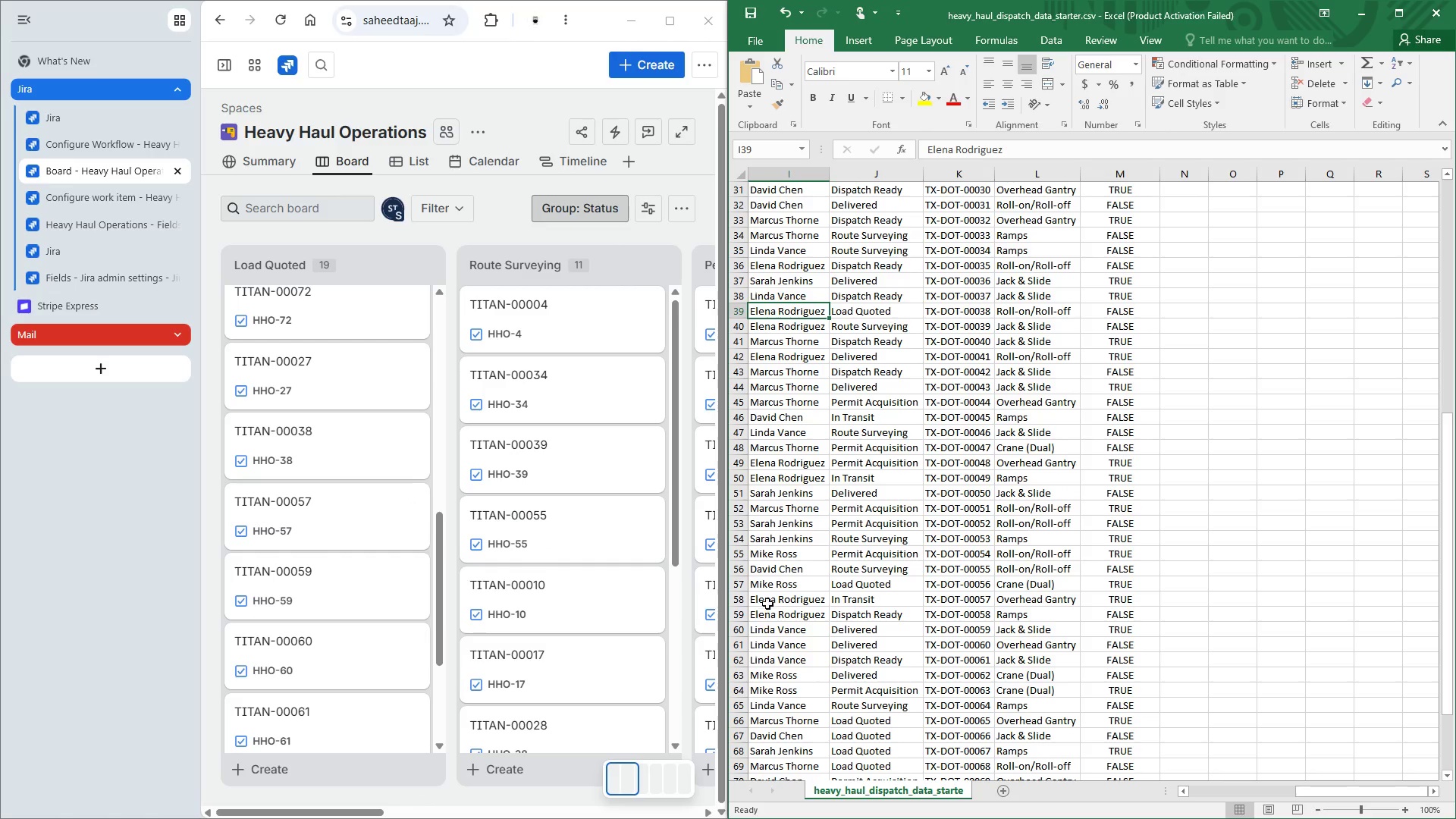 
left_click([777, 603])
 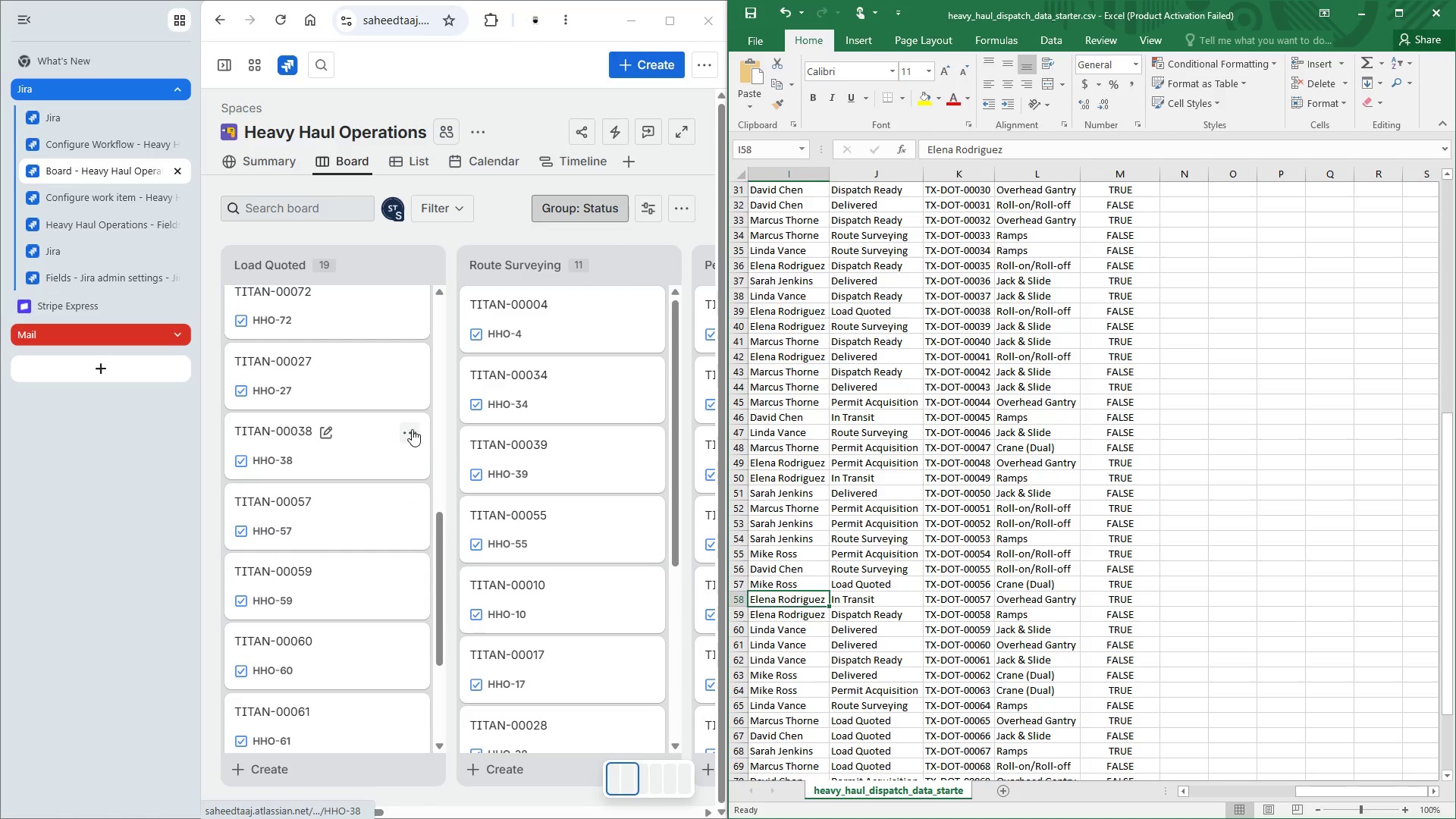 
left_click([409, 507])
 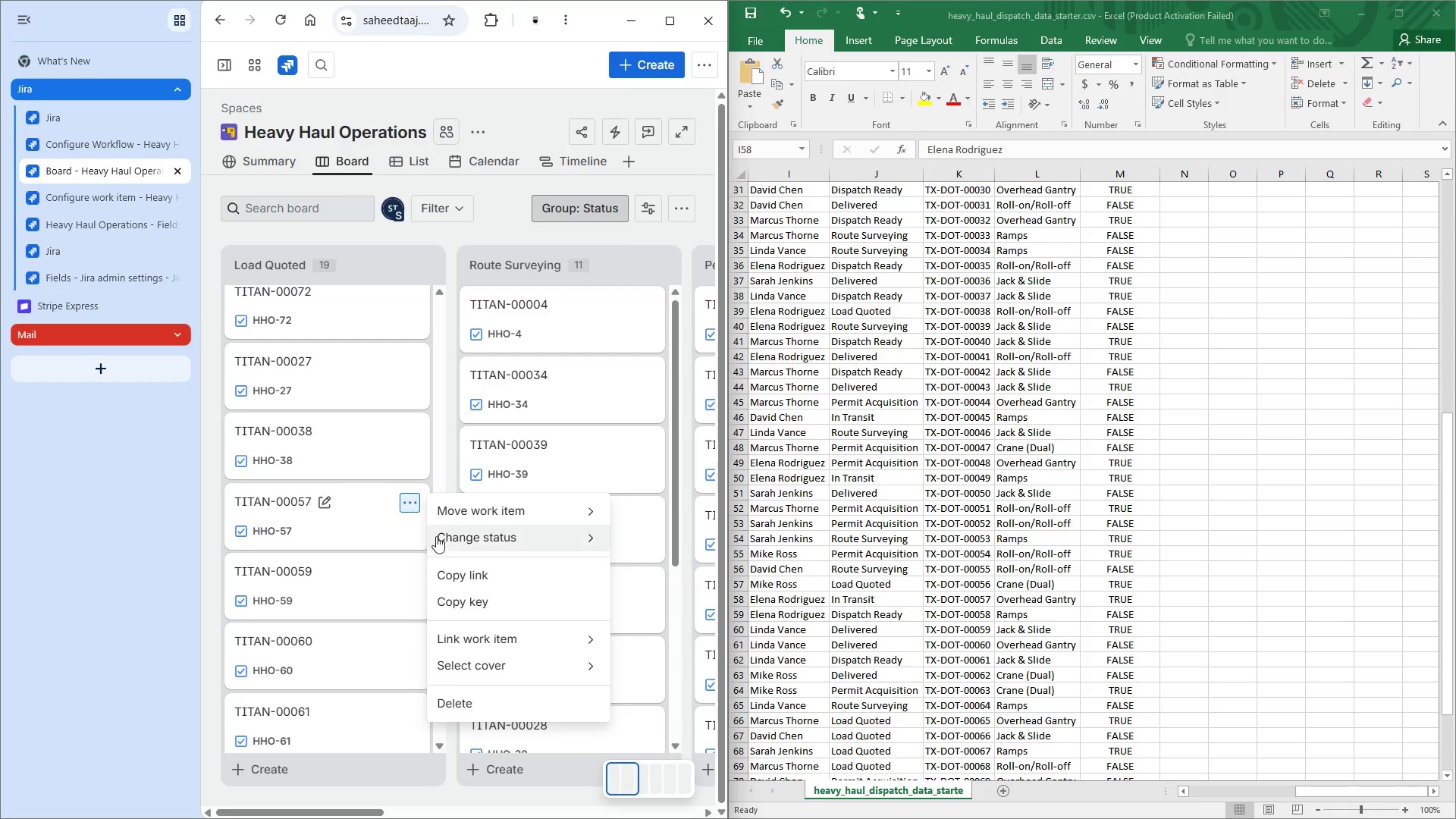 
left_click([447, 536])
 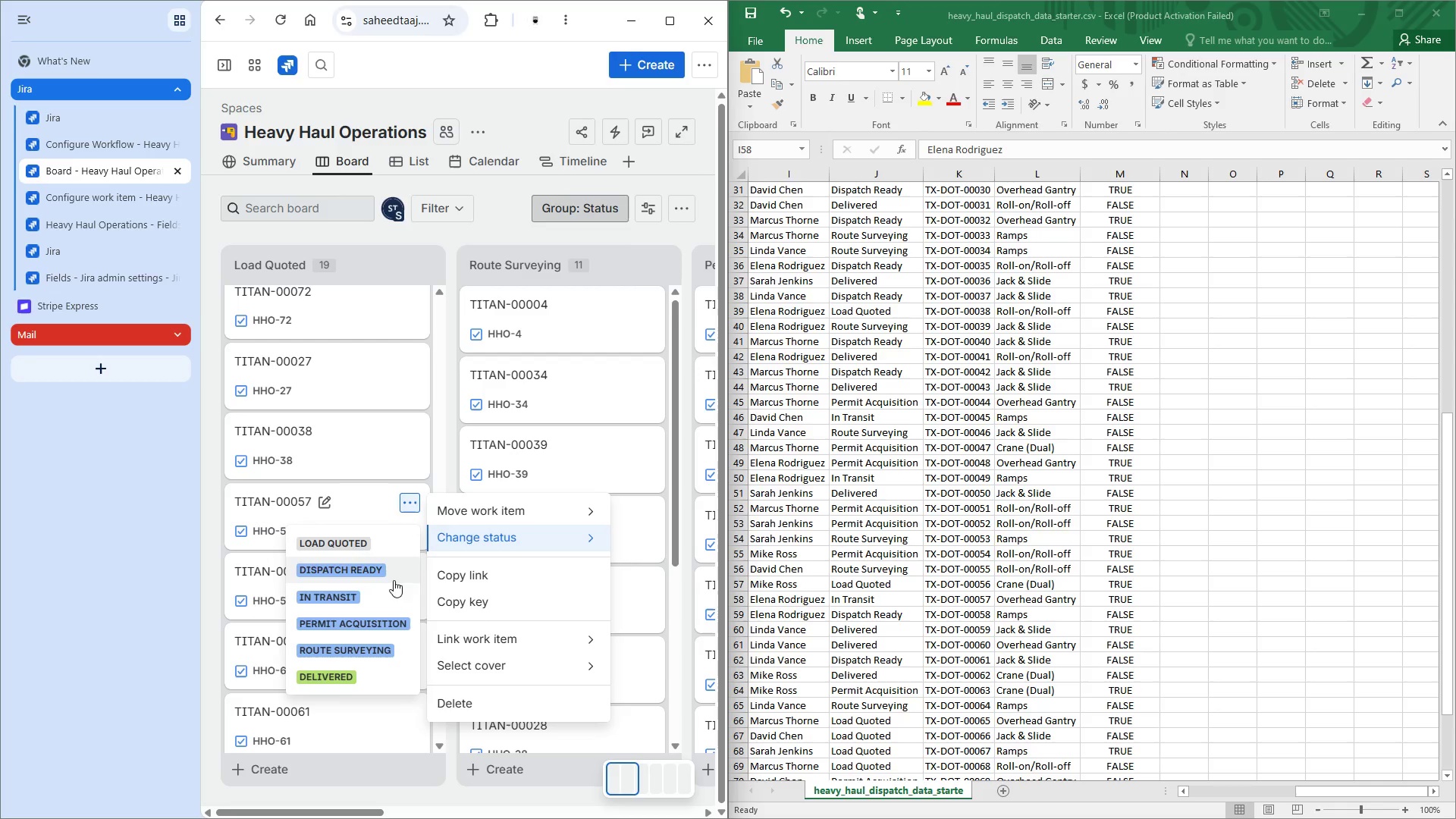 
left_click([373, 595])
 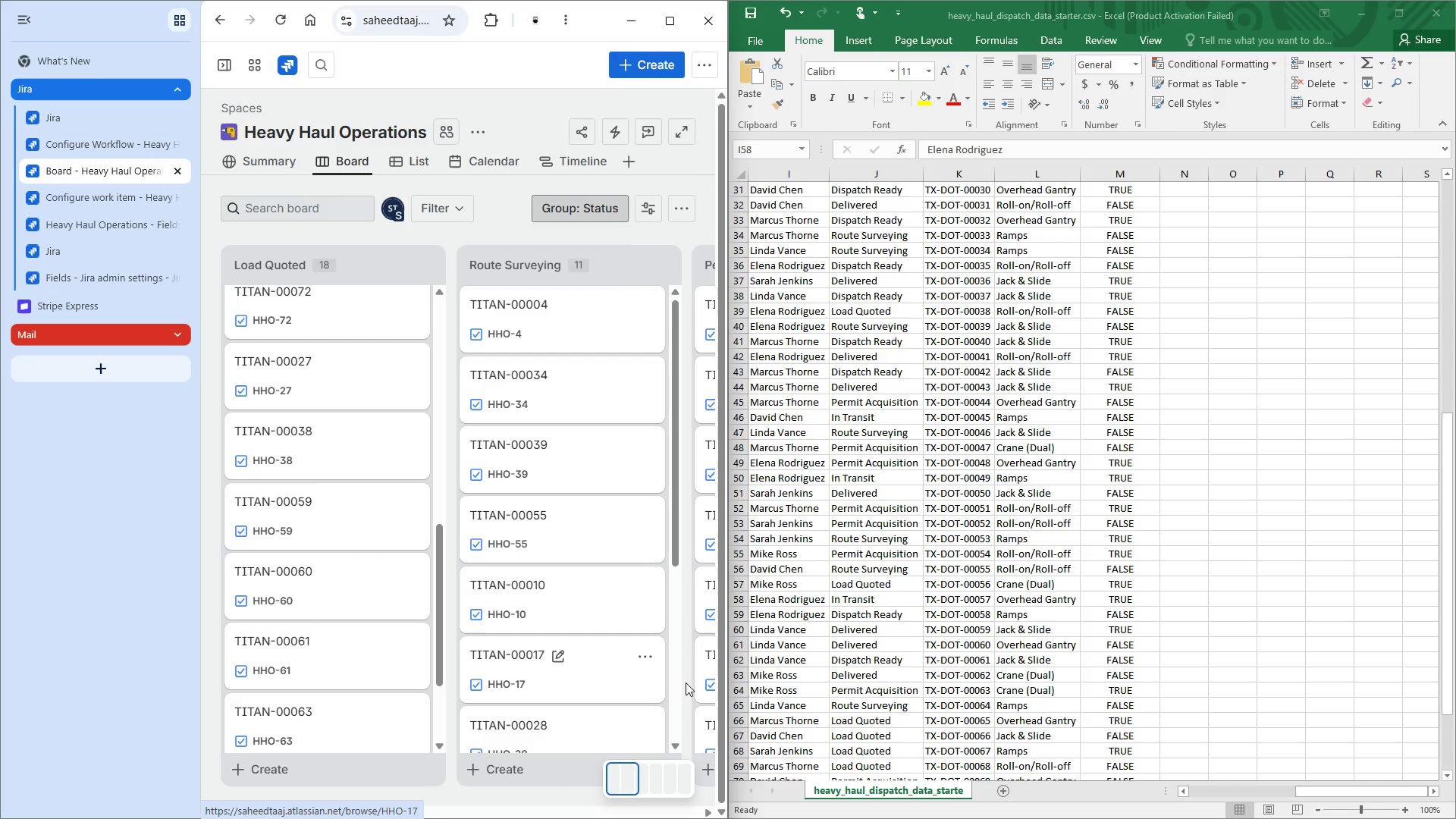 
left_click([767, 626])
 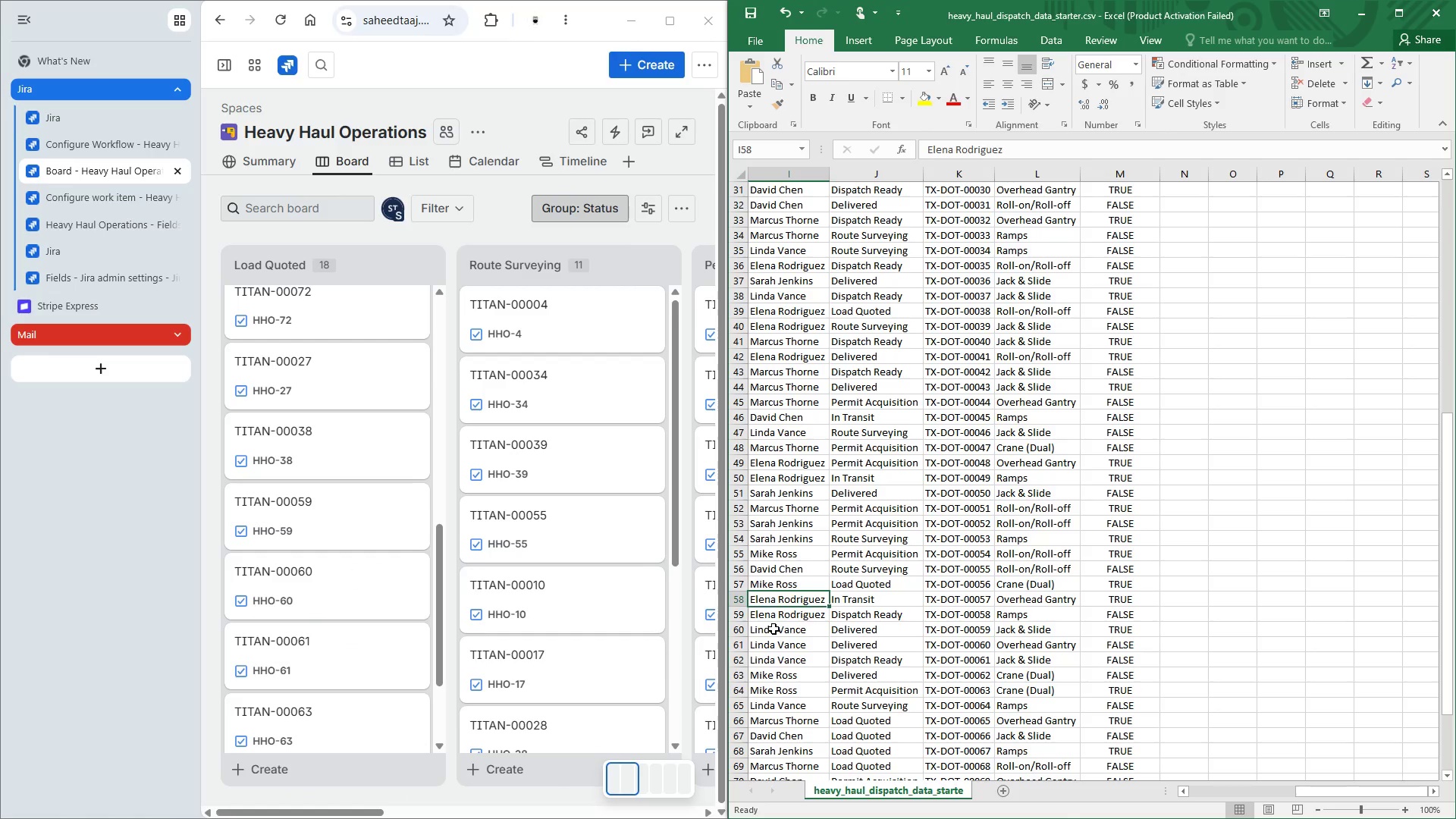 
double_click([774, 629])
 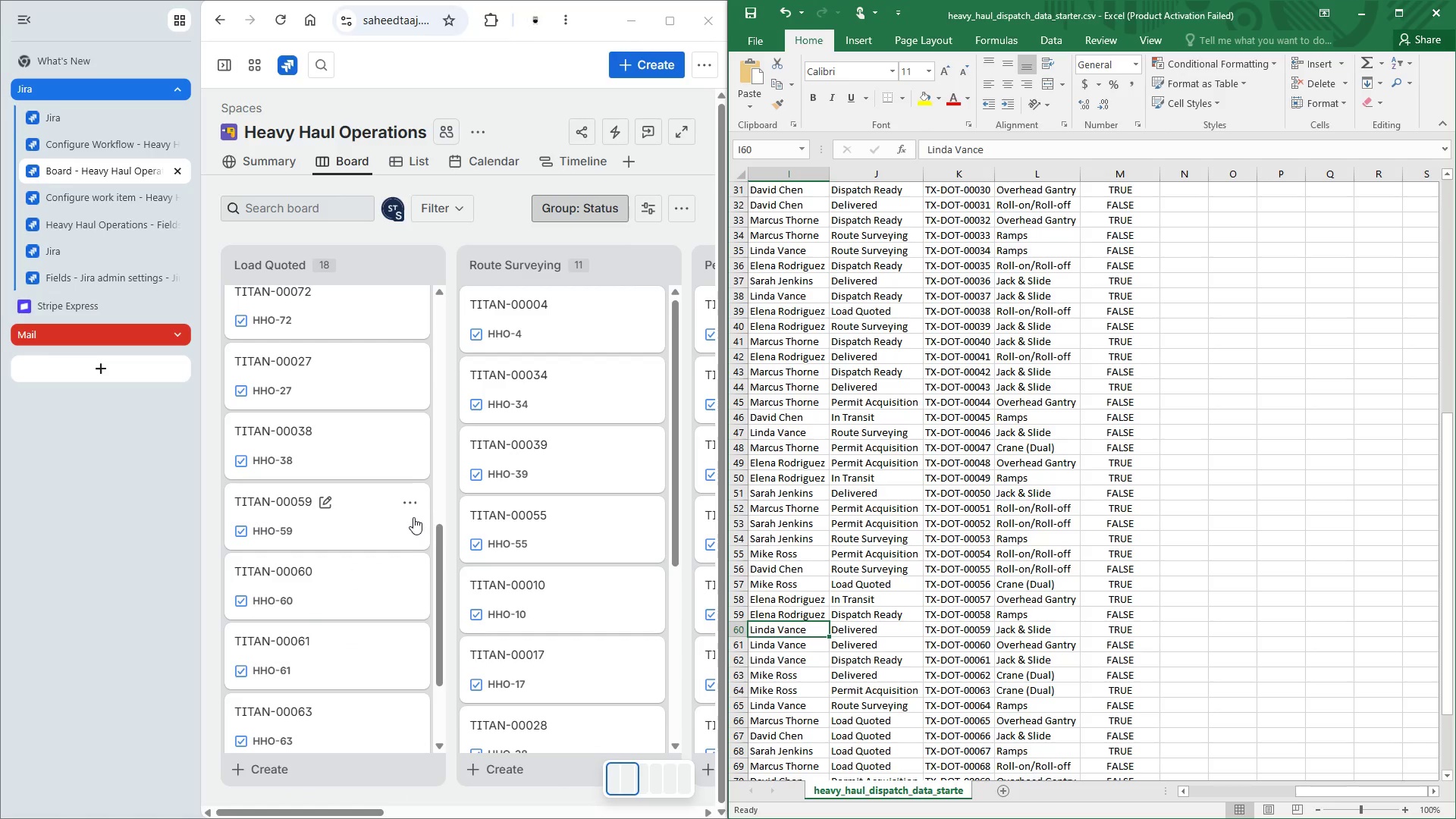 
left_click([410, 504])
 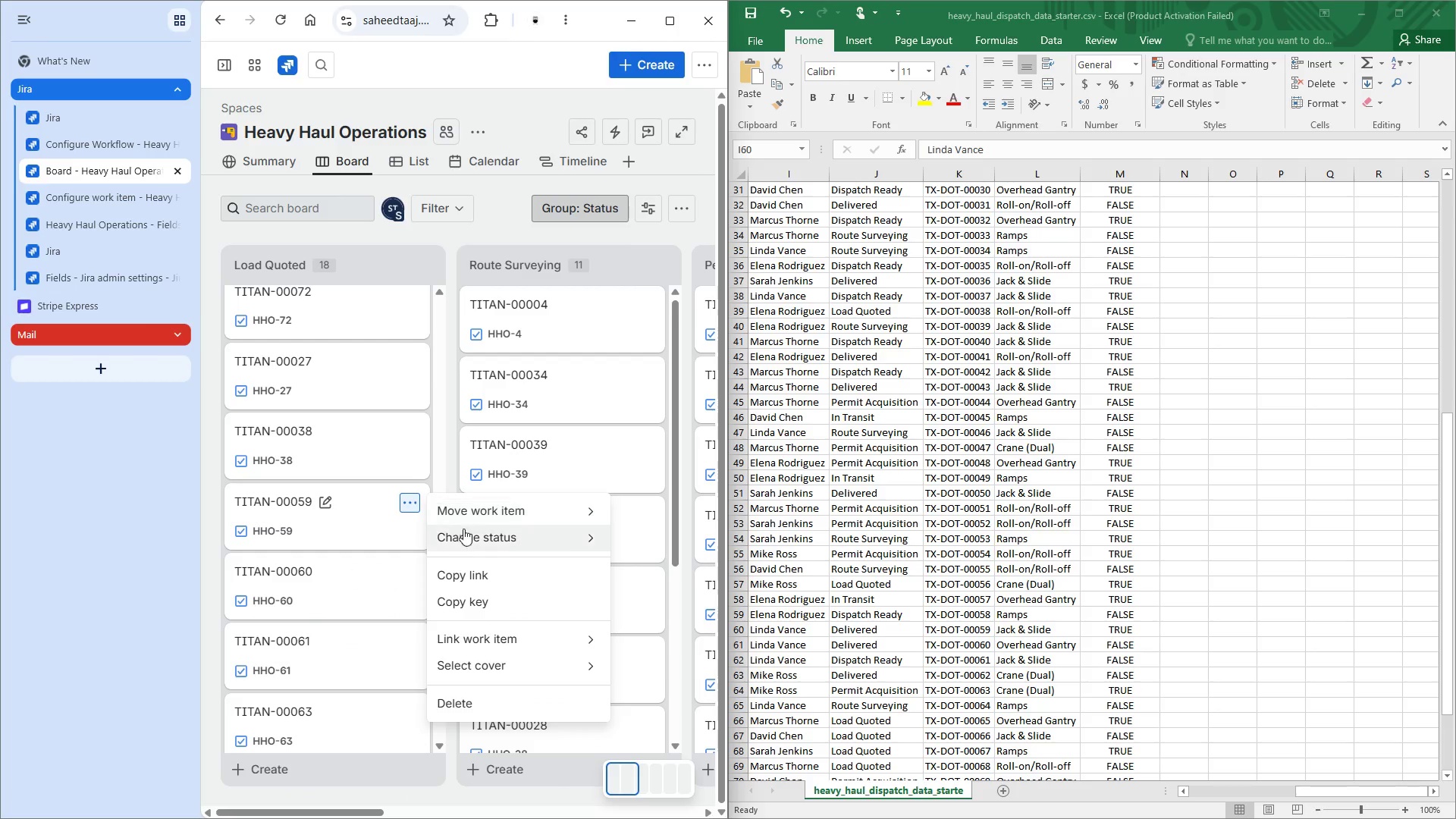 
left_click([467, 534])
 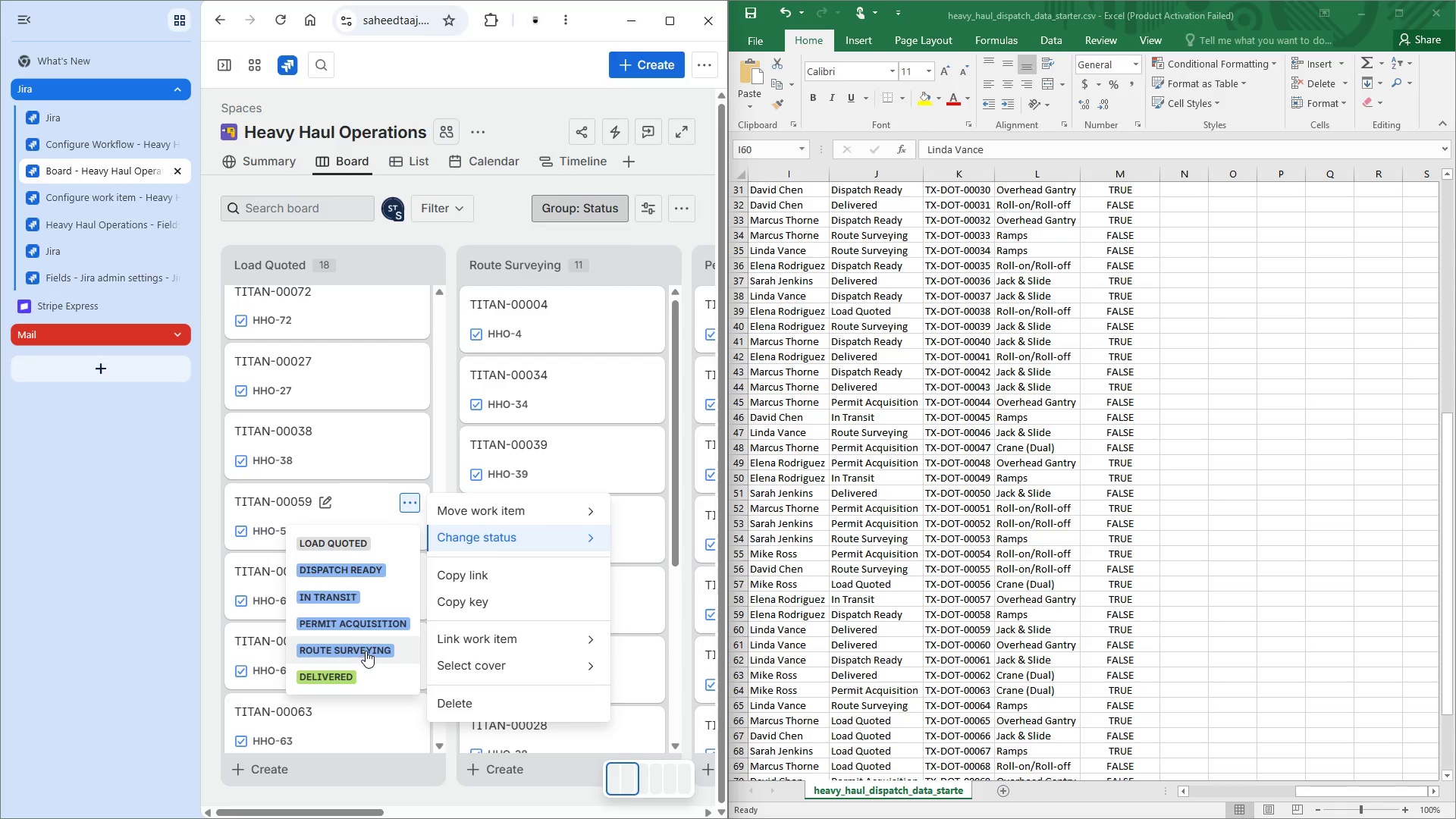 
wait(9.03)
 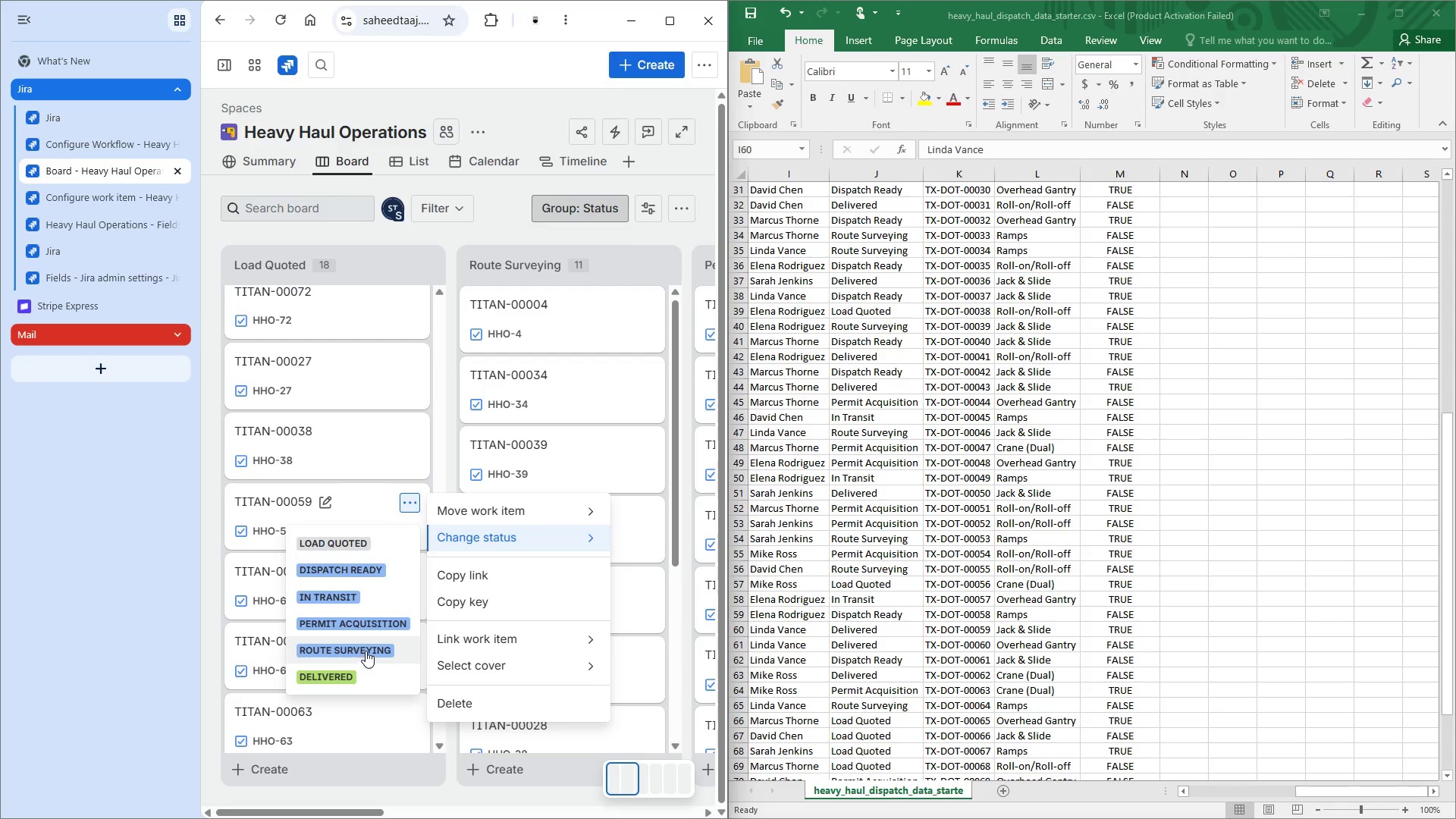 
left_click([343, 673])
 